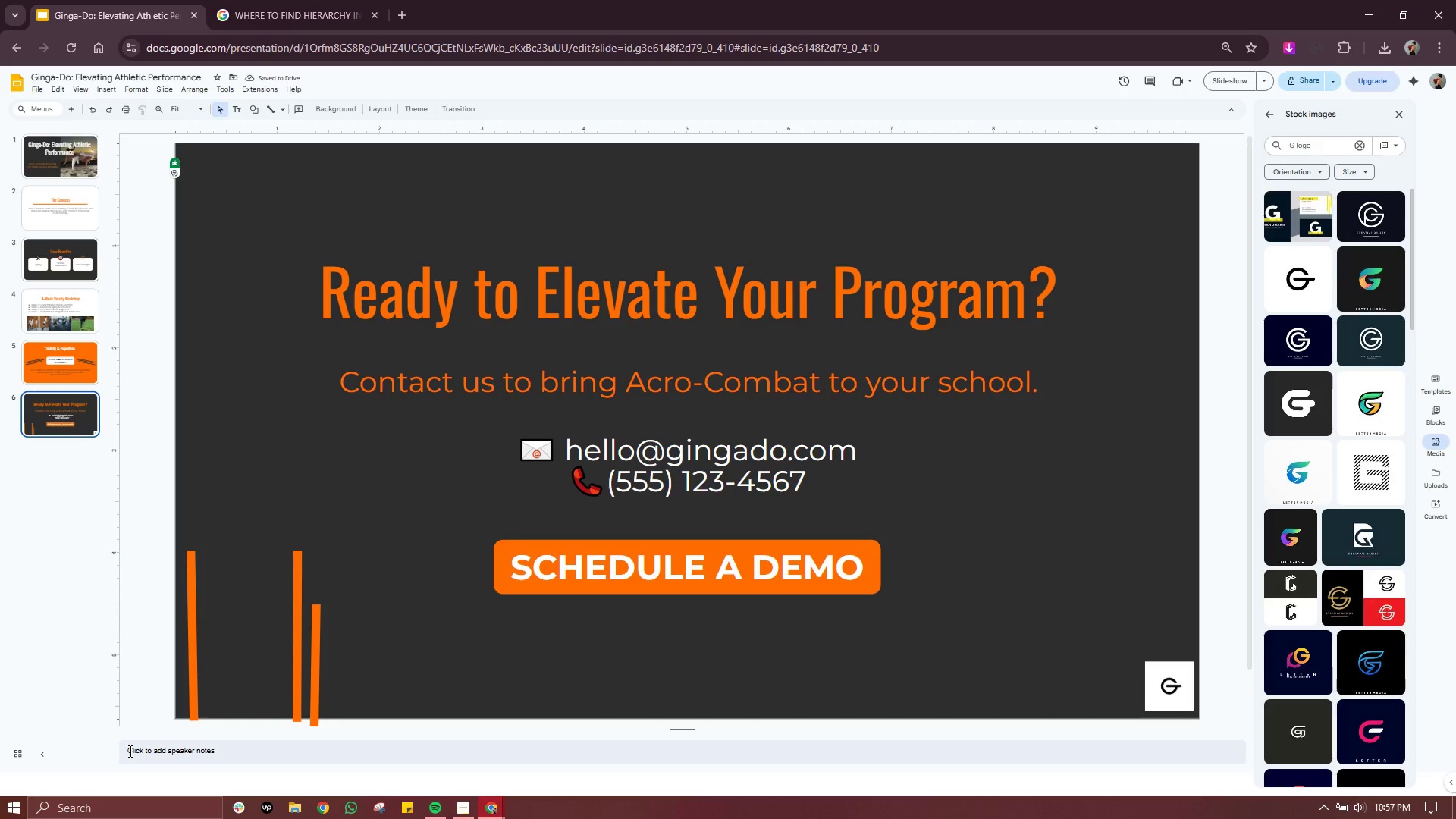 
key(Delete)
 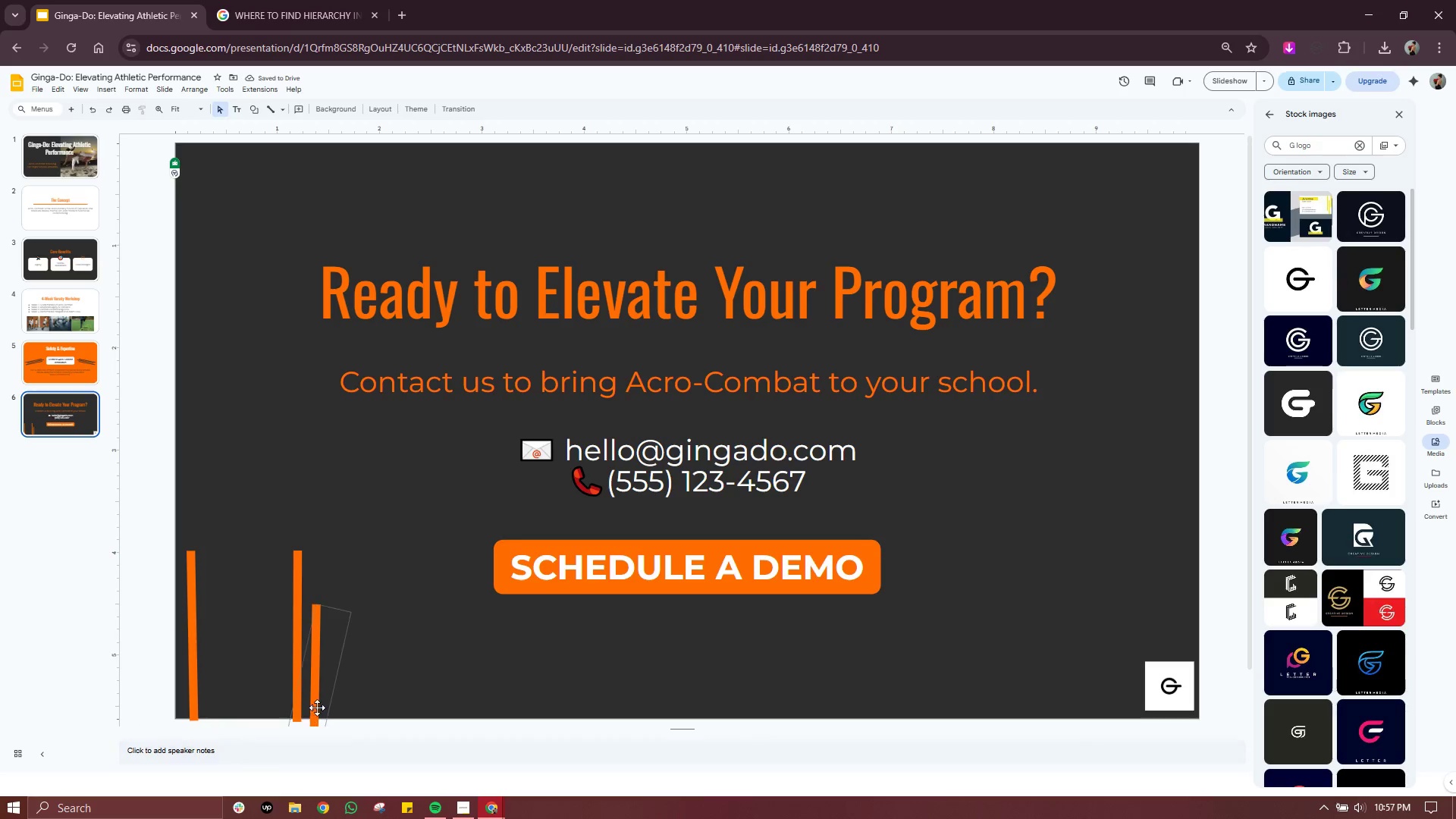 
left_click([318, 619])
 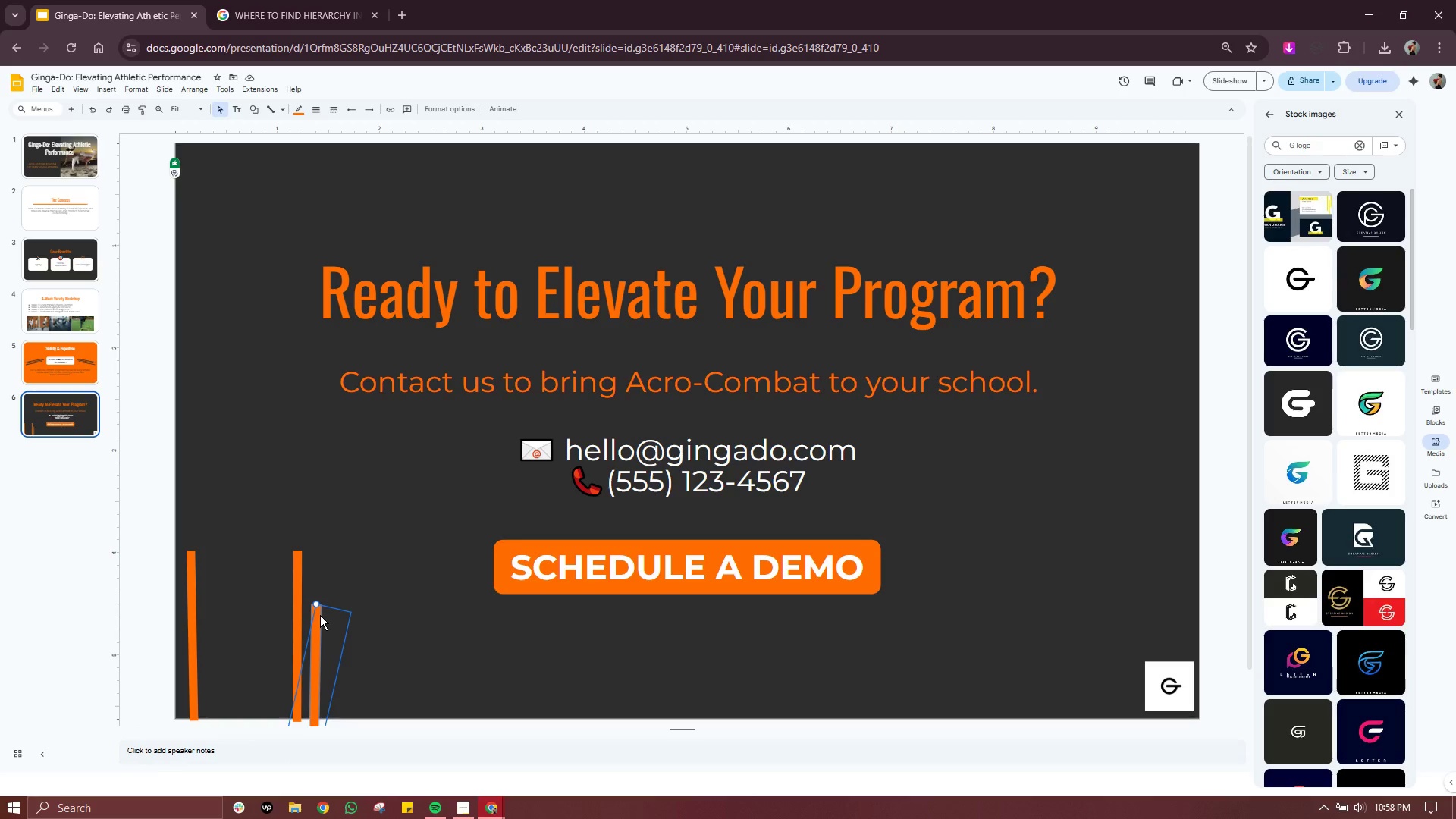 
key(Delete)
 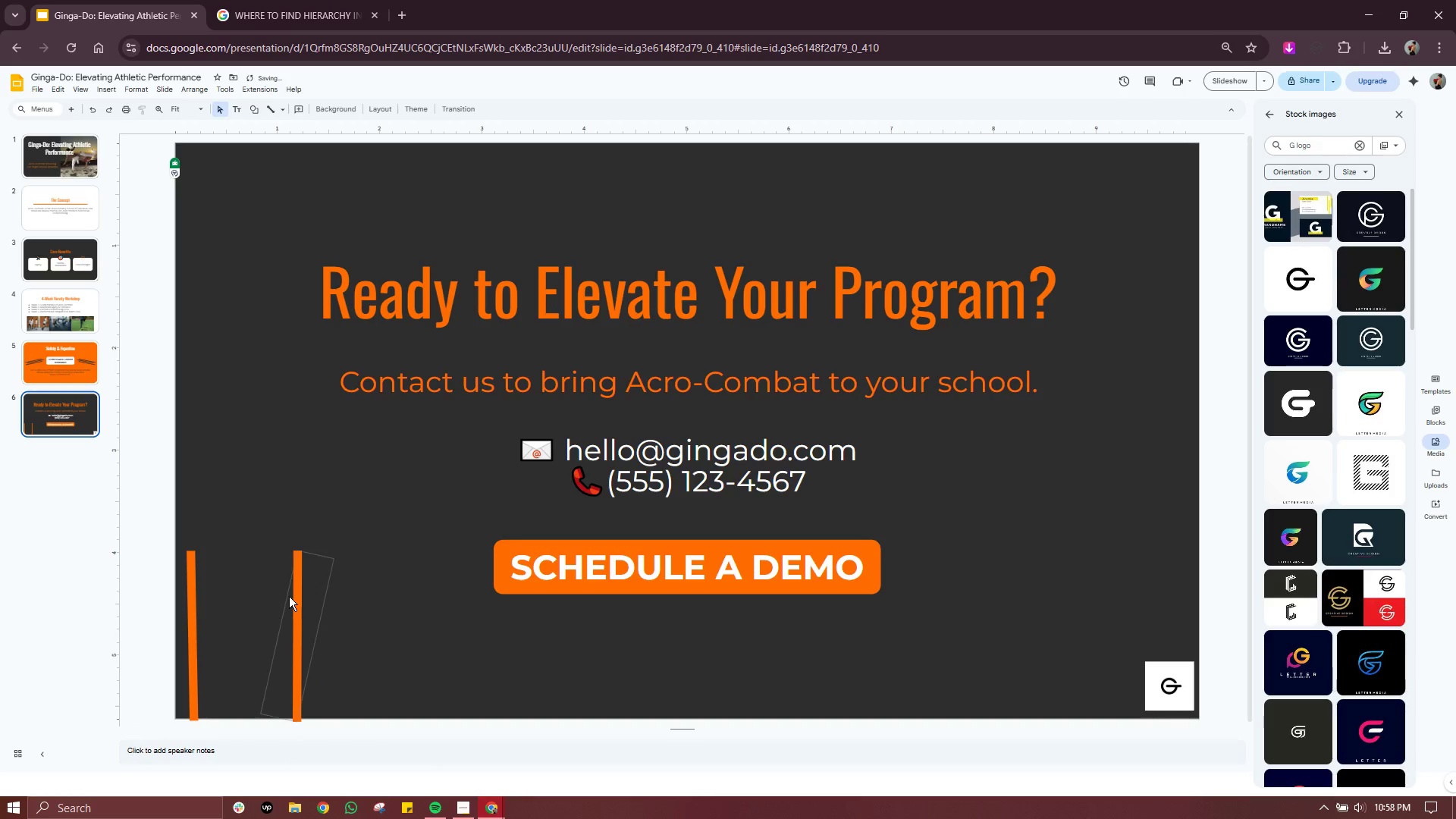 
left_click([289, 596])
 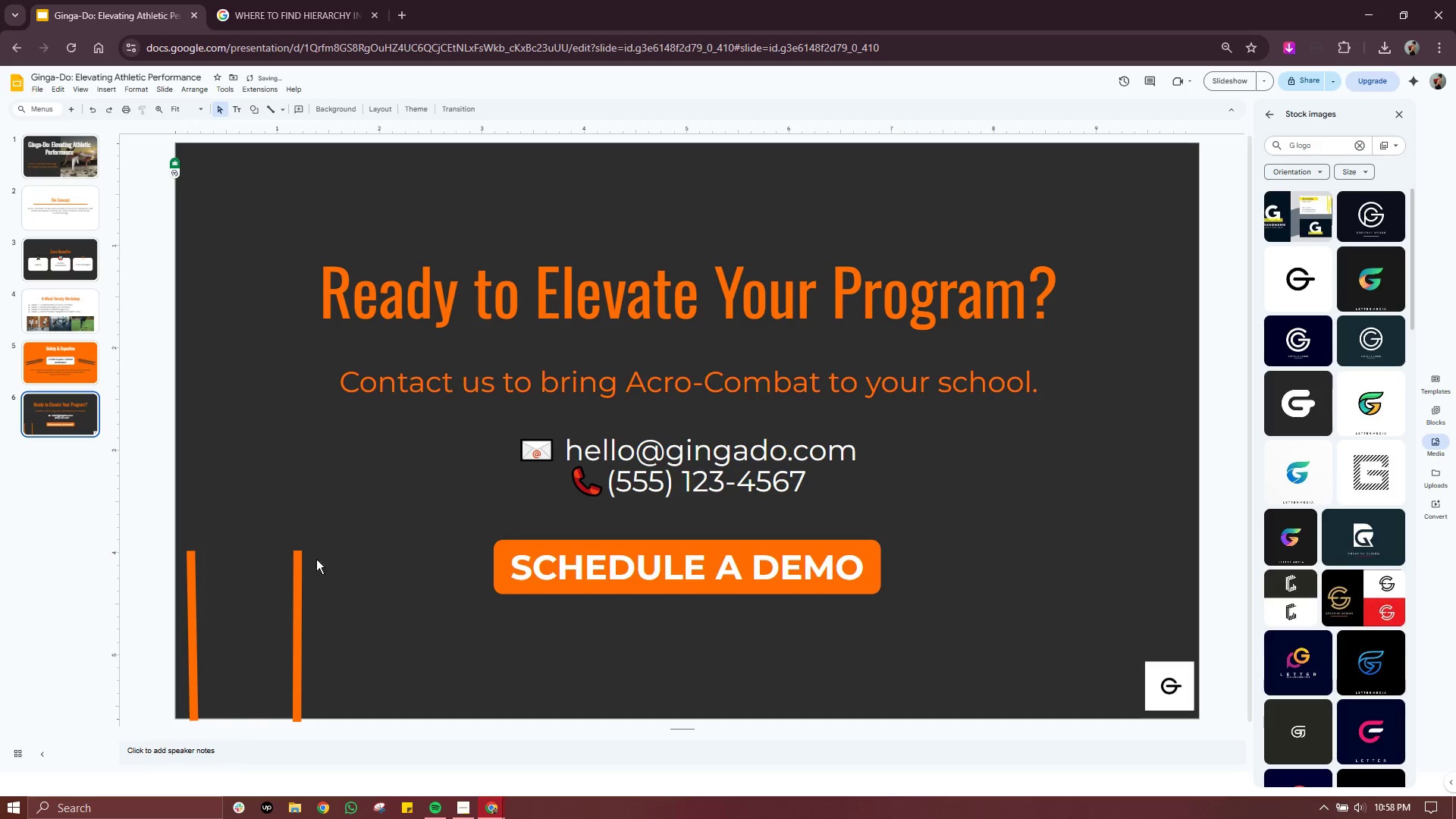 
left_click_drag(start_coordinate=[325, 541], to_coordinate=[183, 674])
 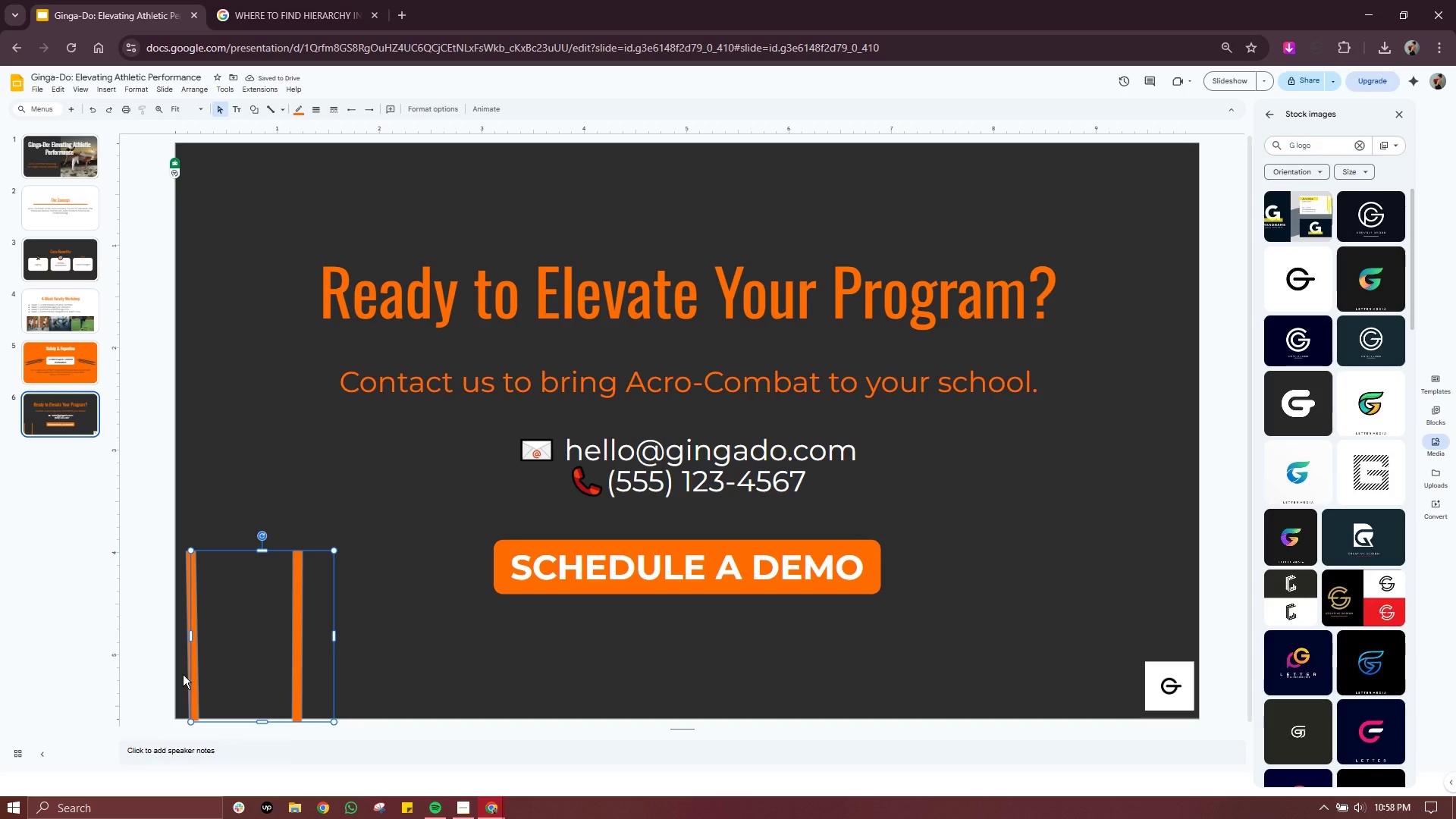 
key(Delete)
 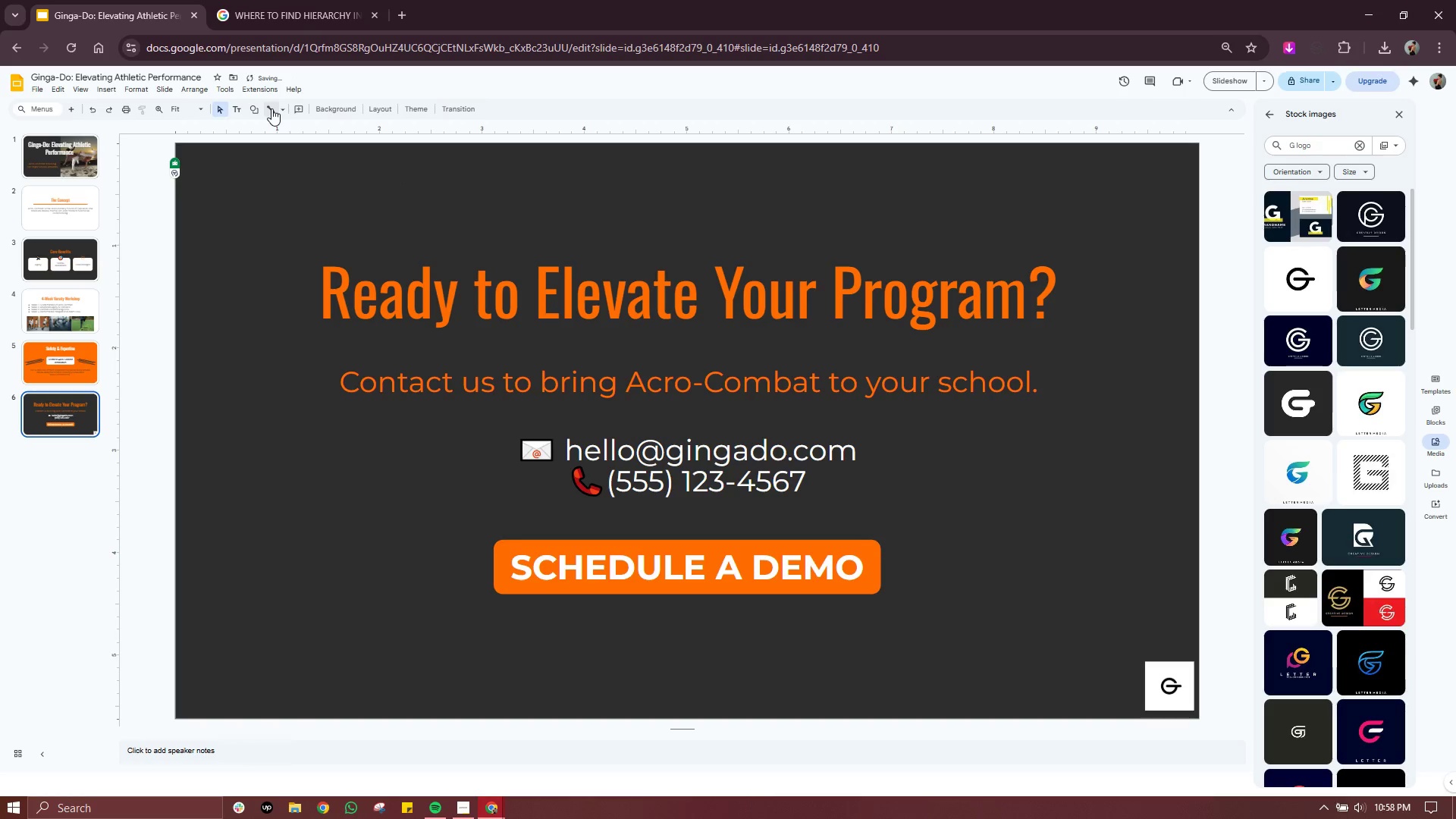 
left_click([271, 109])
 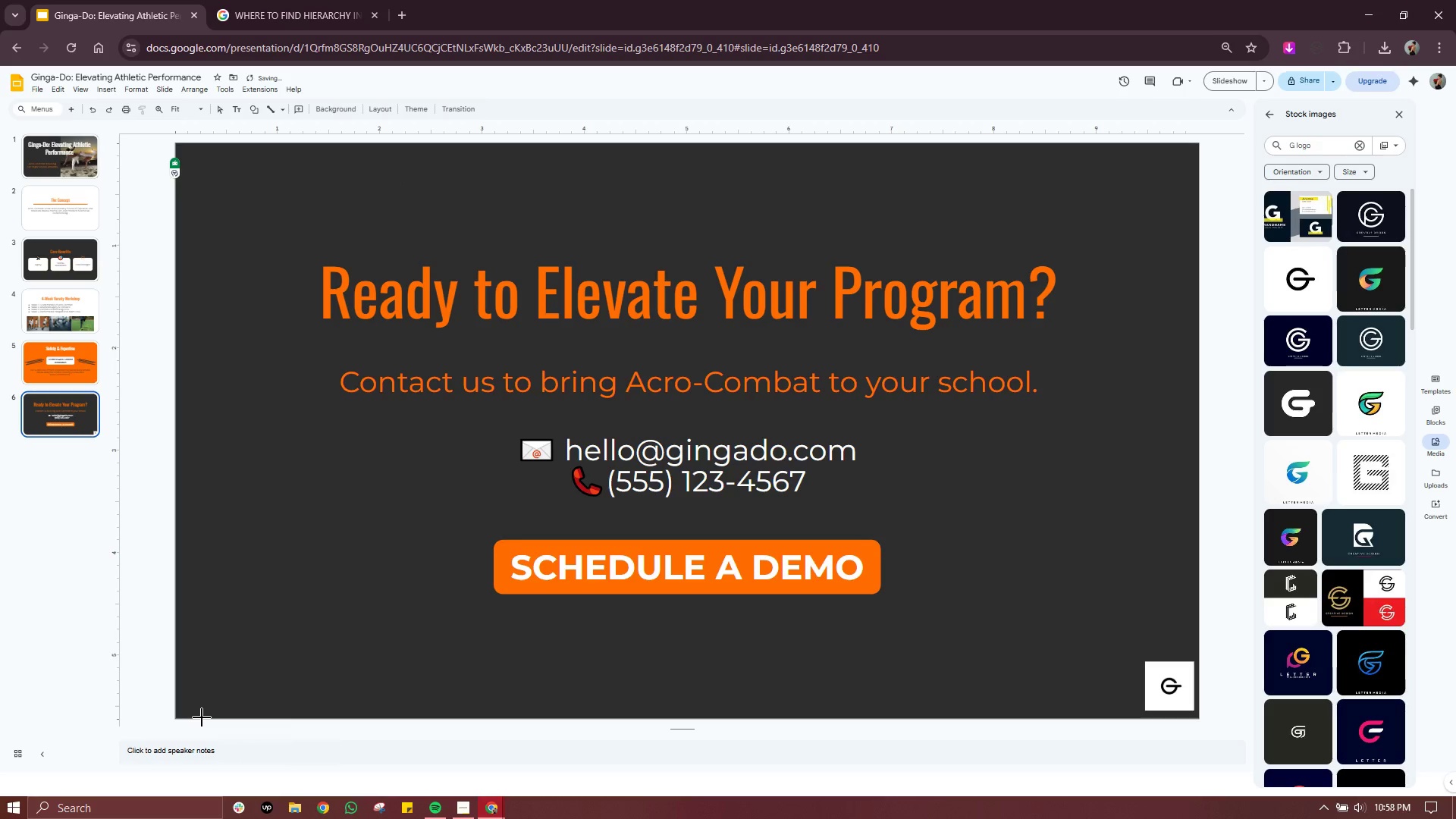 
left_click_drag(start_coordinate=[202, 717], to_coordinate=[202, 551])
 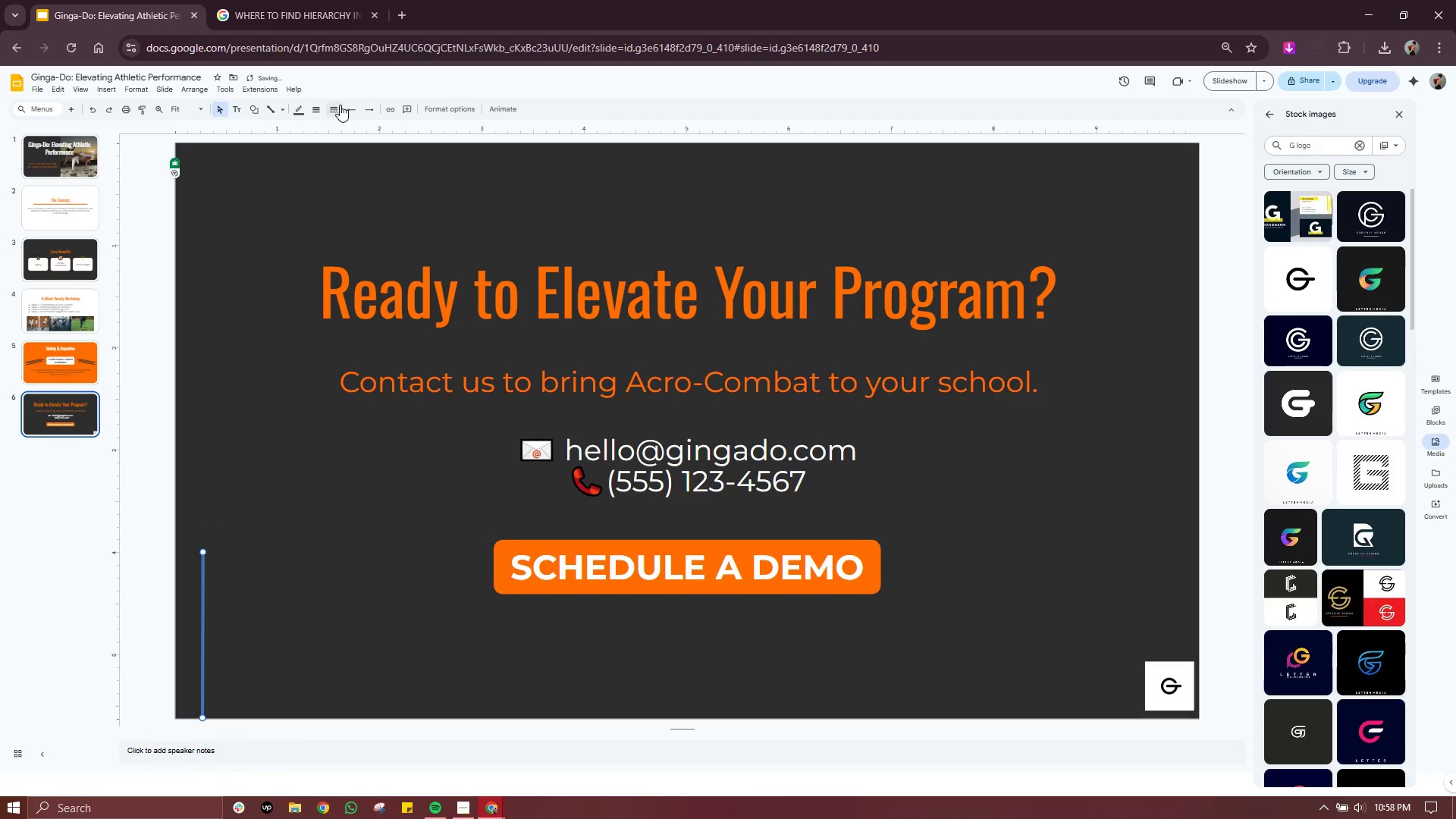 
left_click([319, 110])
 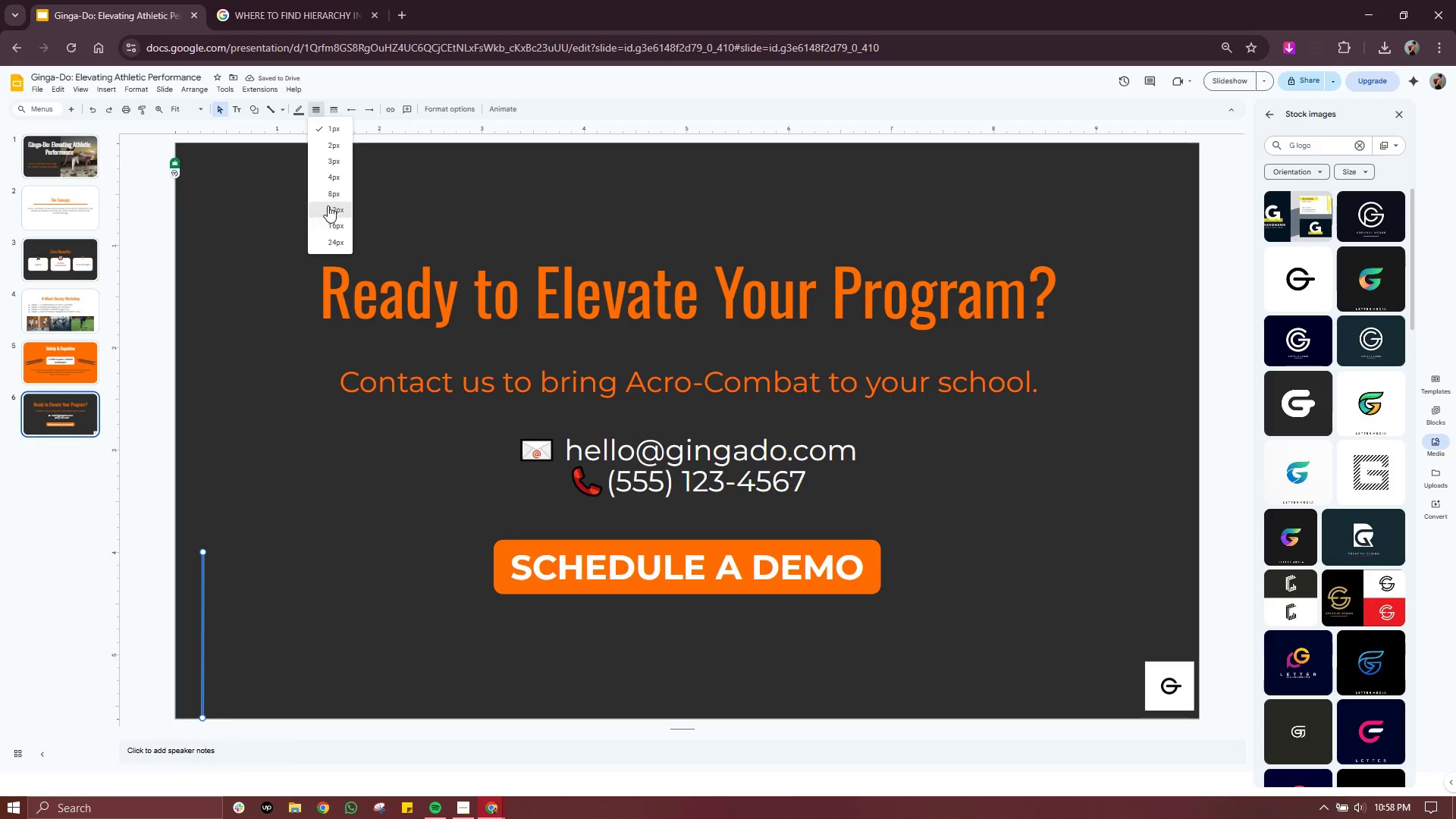 
left_click([329, 191])
 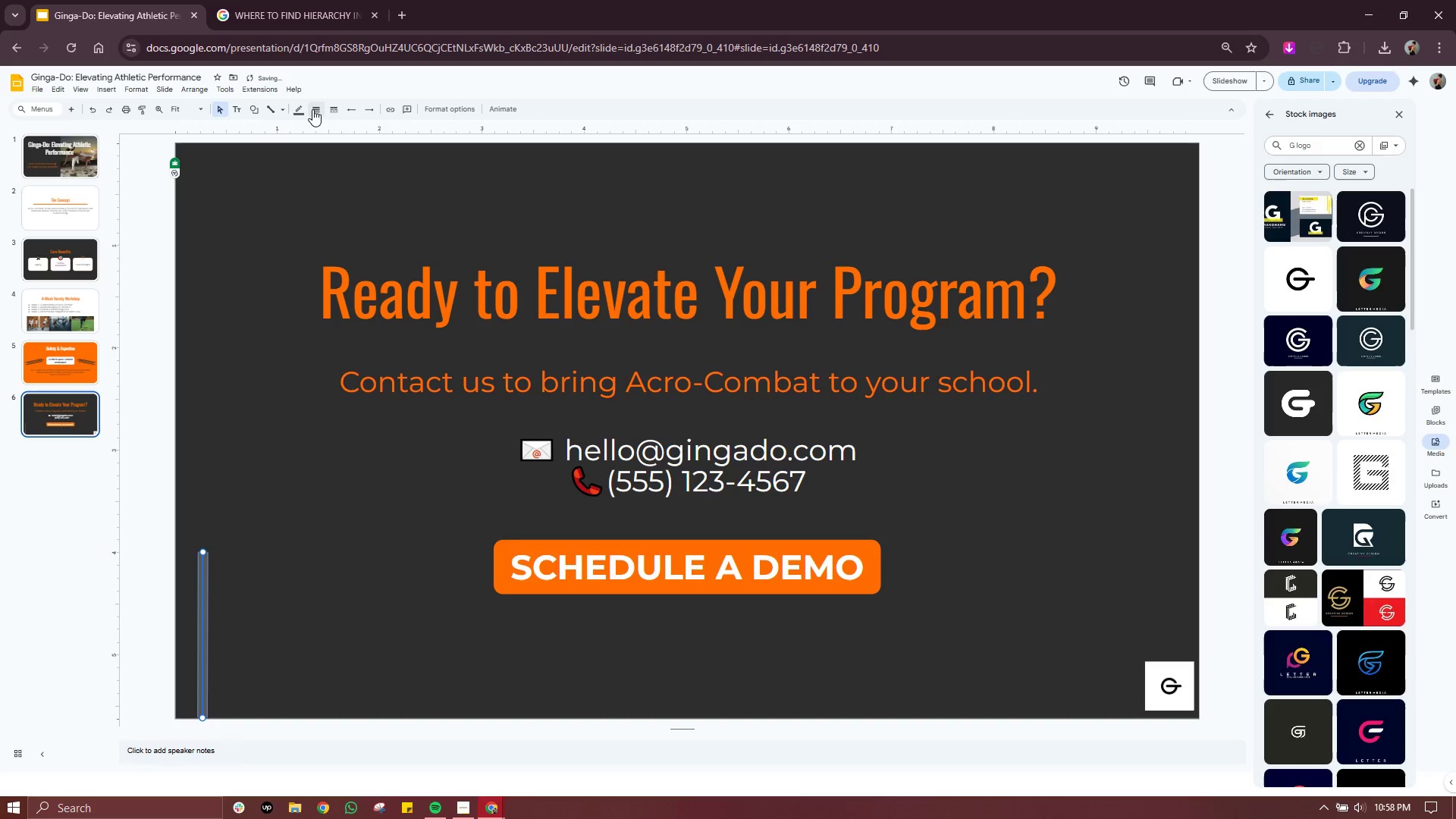 
left_click([303, 111])
 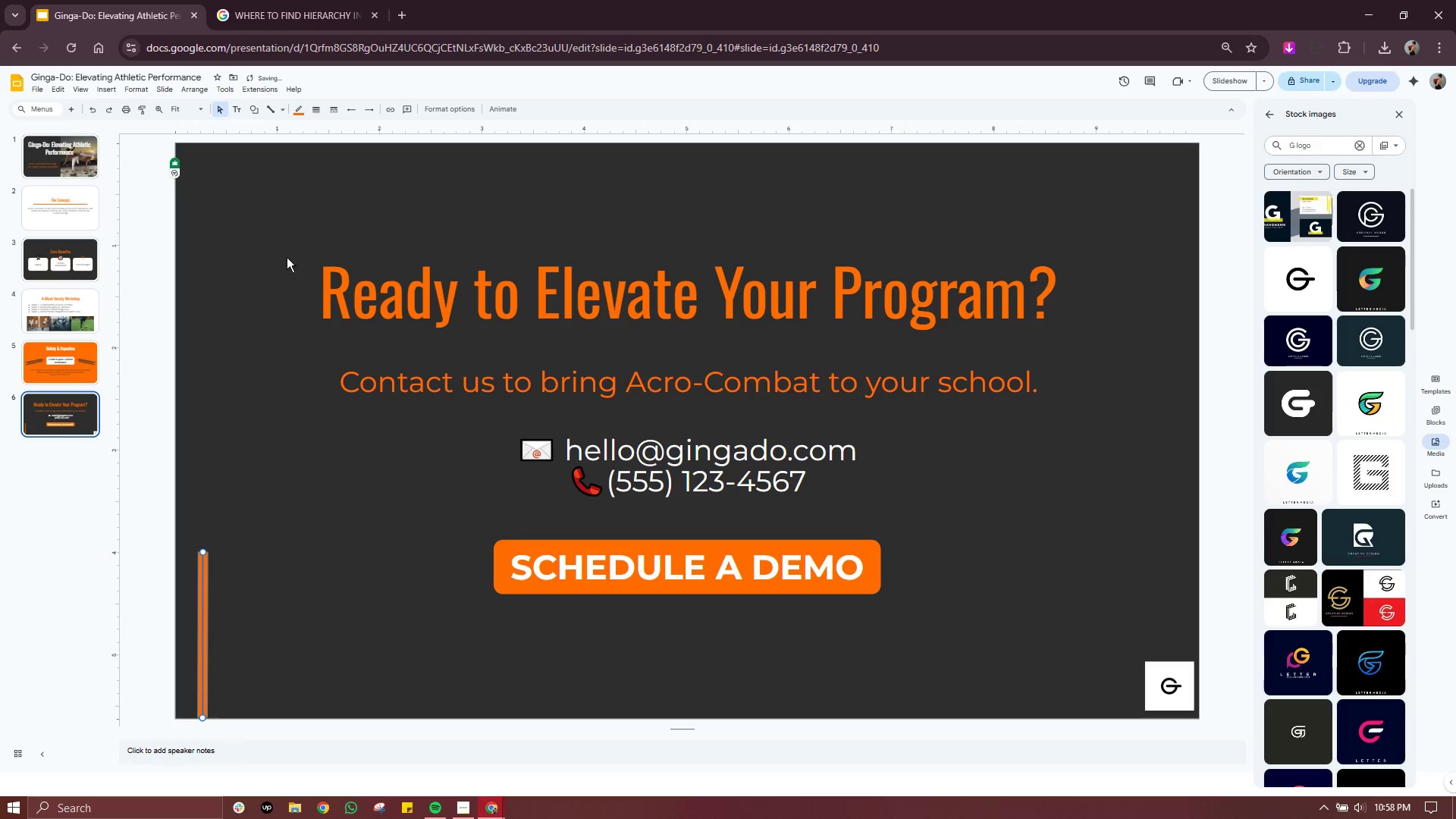 
double_click([236, 541])
 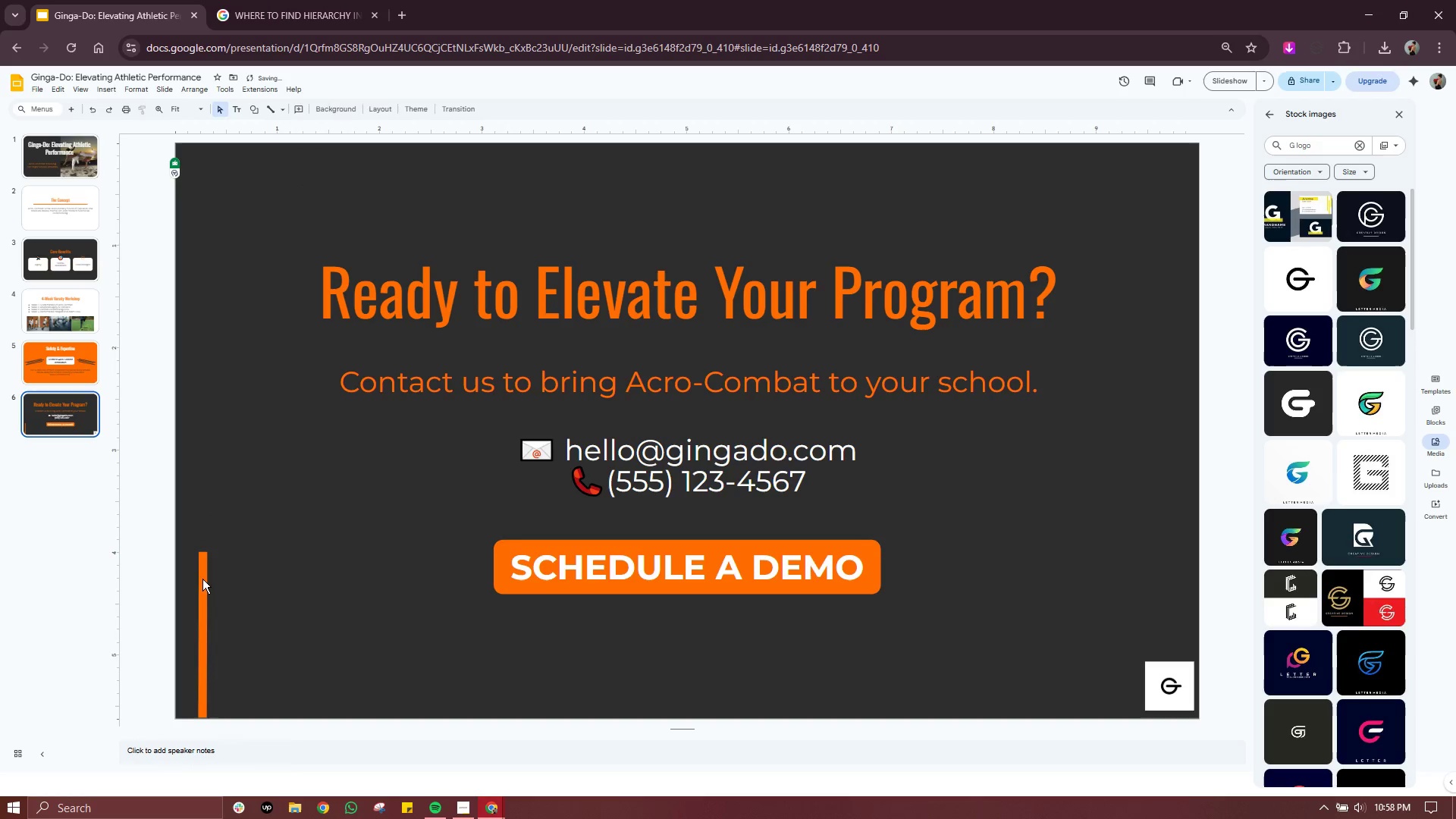 
left_click([202, 579])
 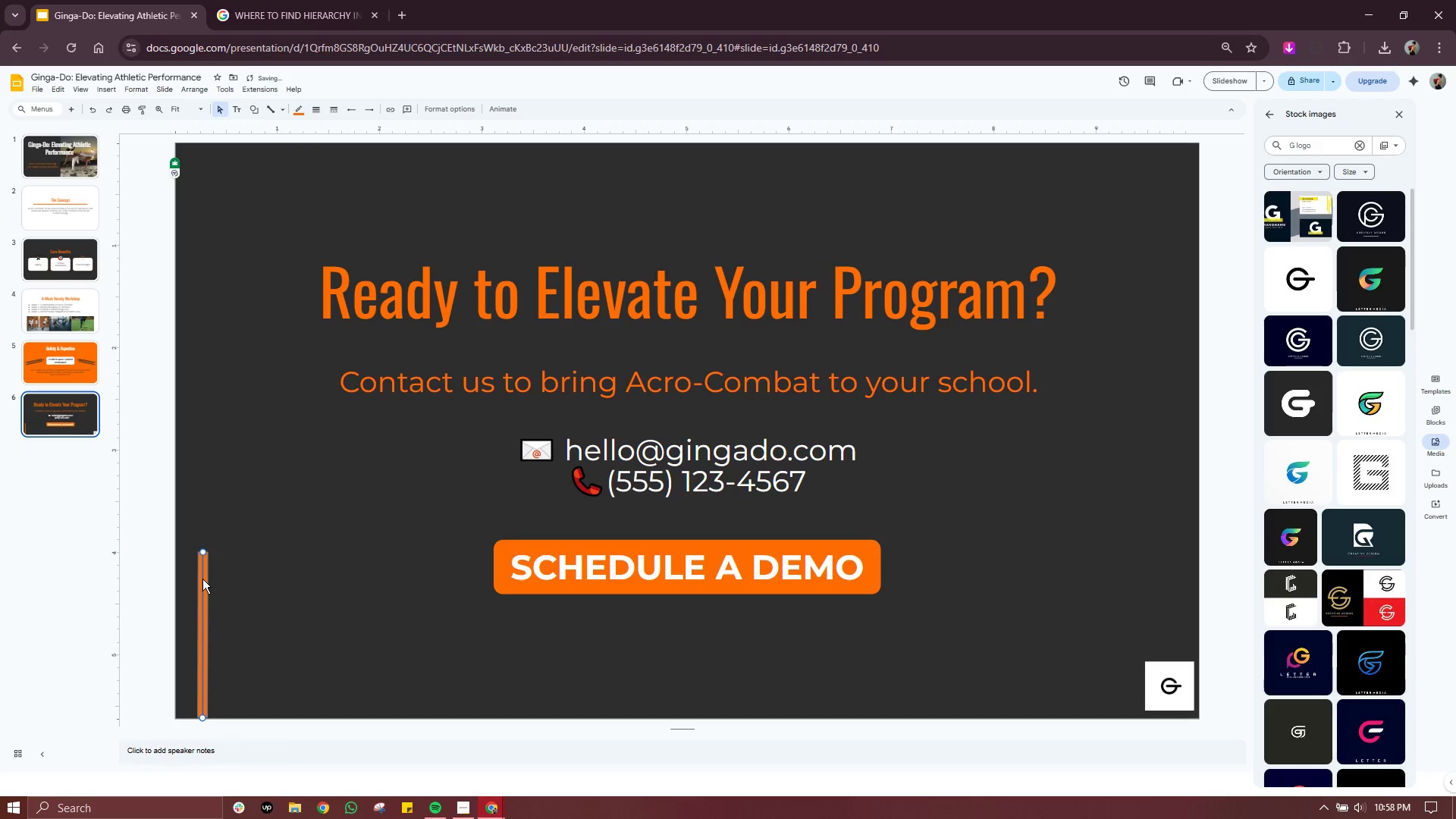 
key(Control+C)
 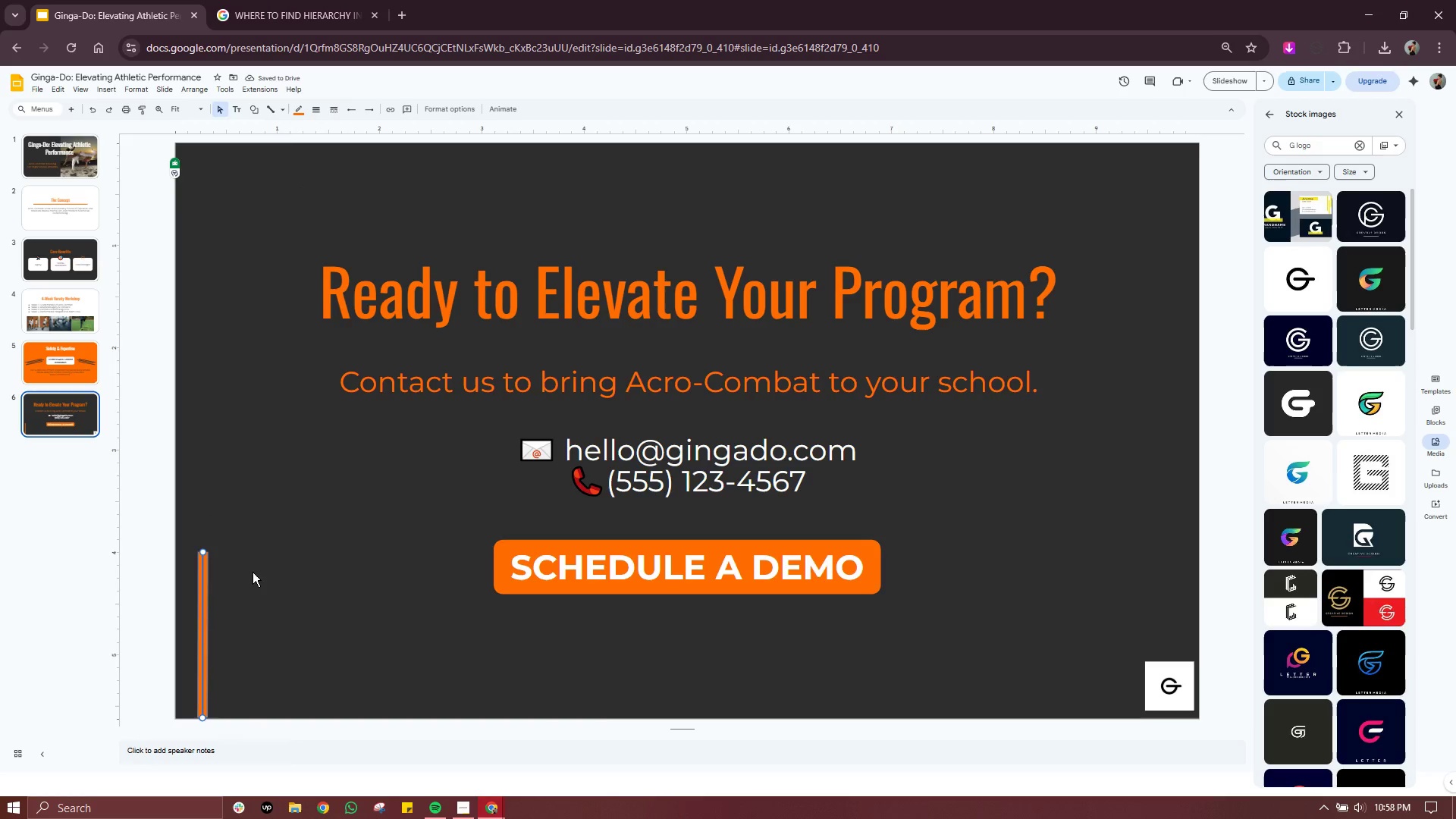 
key(Control+V)
 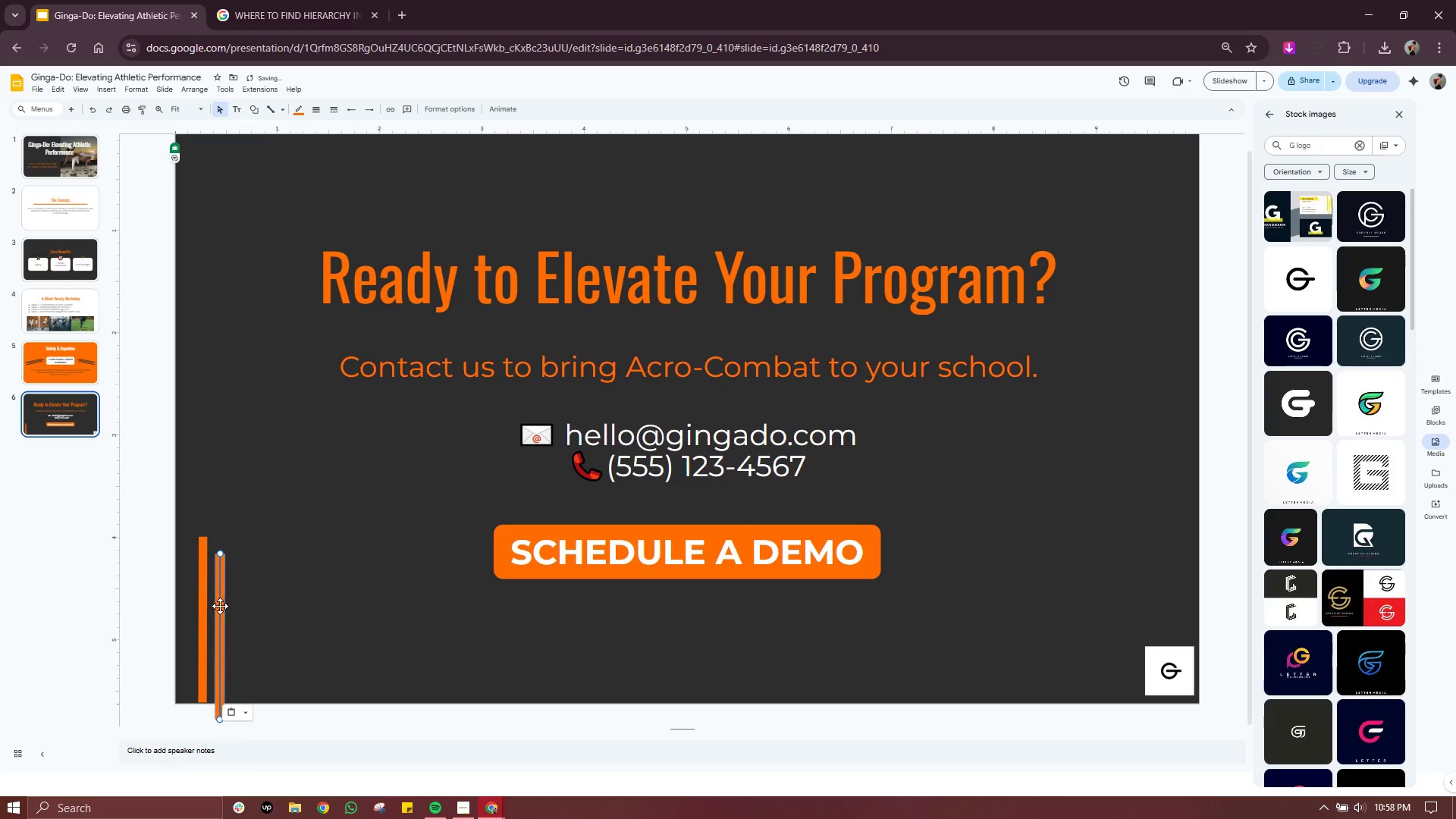 
left_click_drag(start_coordinate=[219, 604], to_coordinate=[221, 567])
 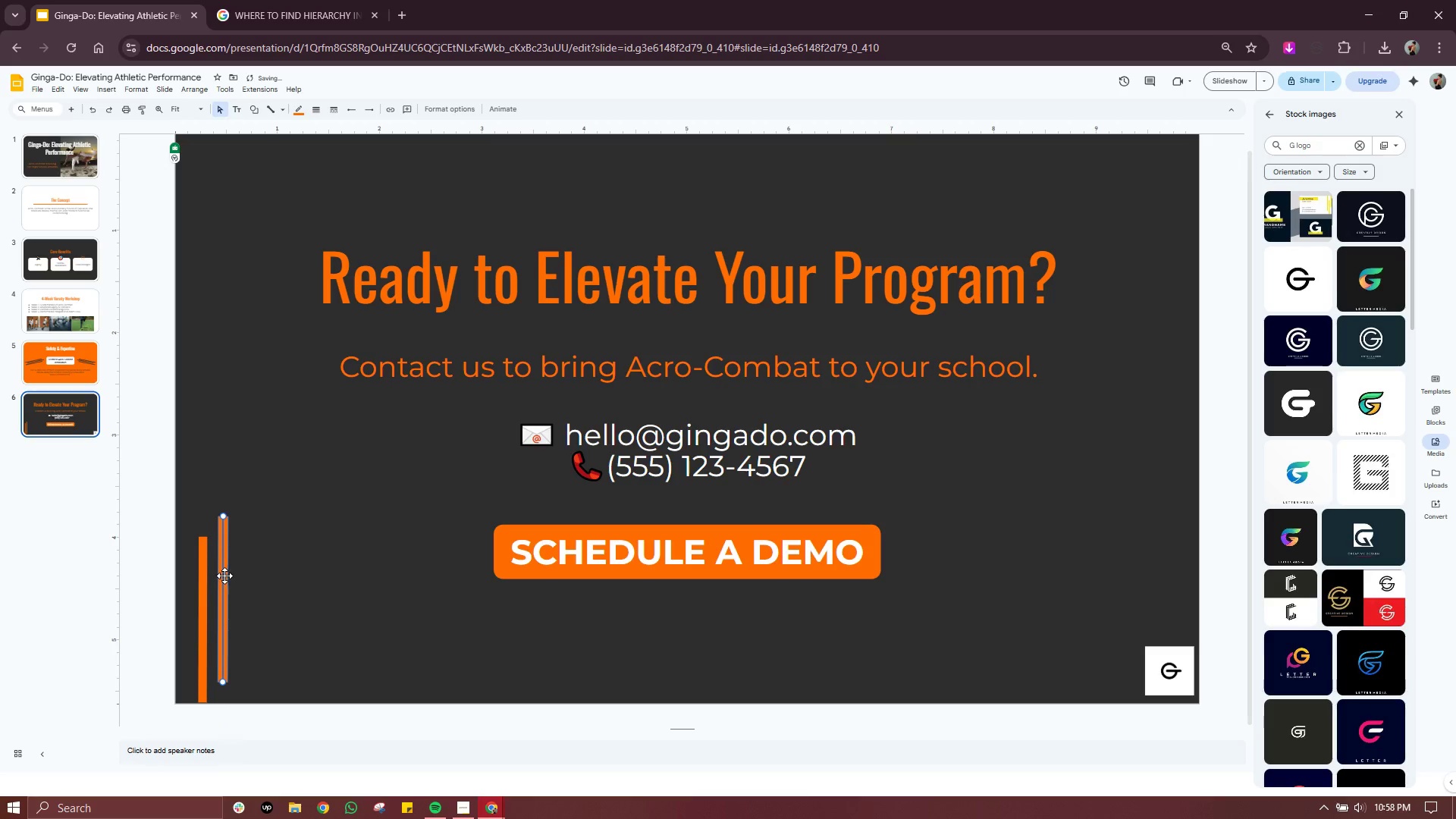 
left_click_drag(start_coordinate=[223, 576], to_coordinate=[223, 595])
 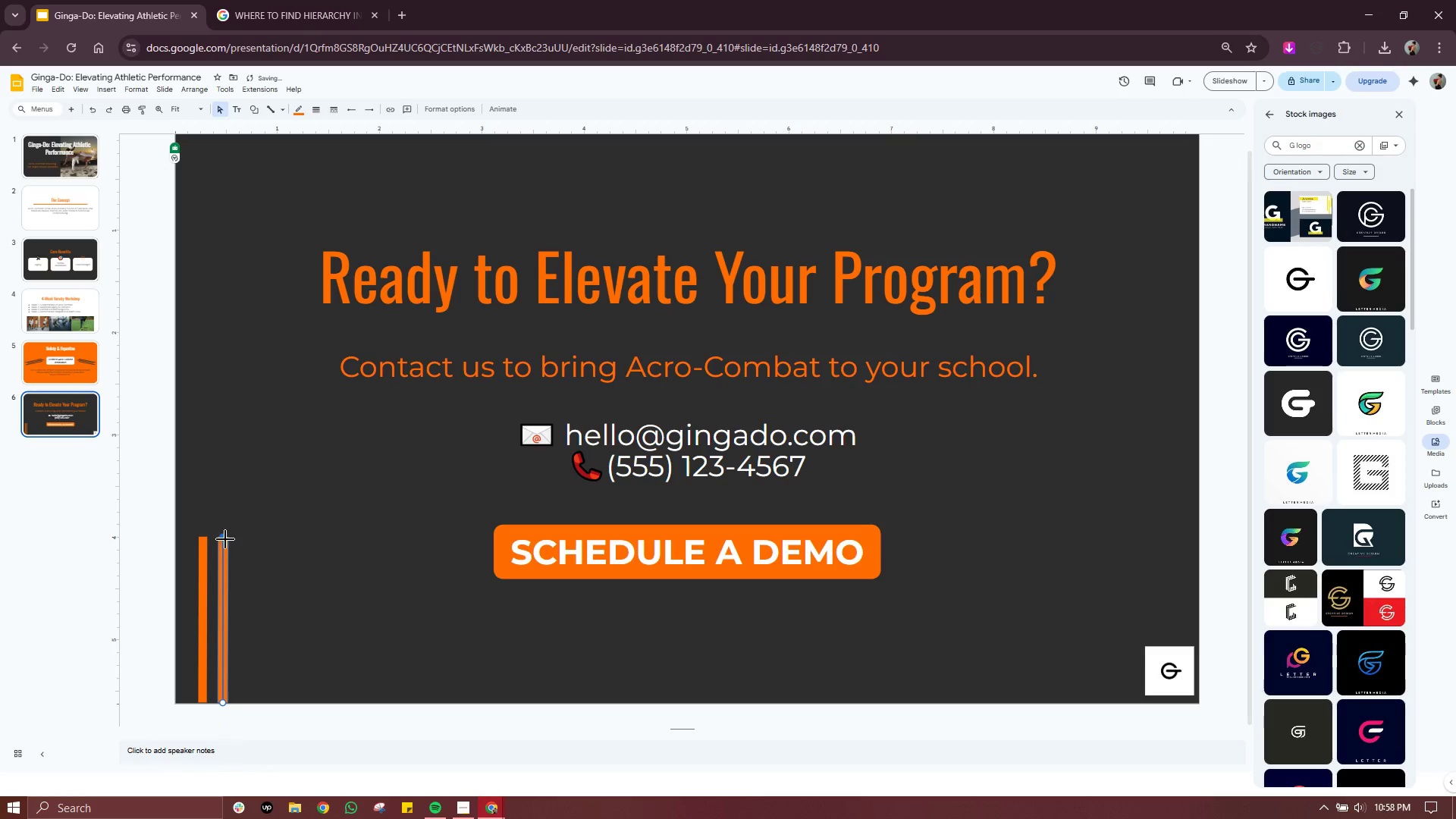 
left_click_drag(start_coordinate=[222, 538], to_coordinate=[224, 497])
 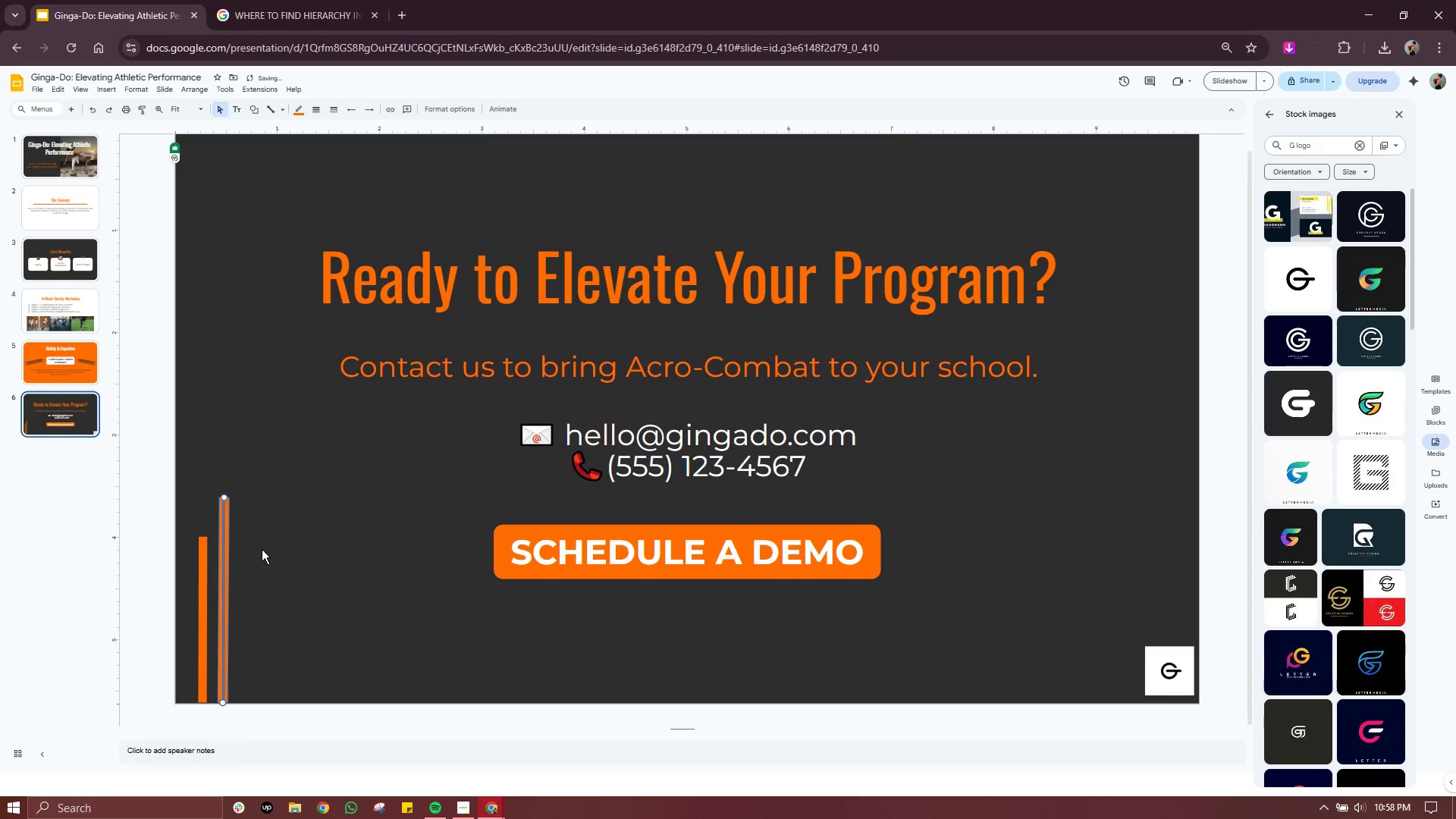 
left_click([266, 548])
 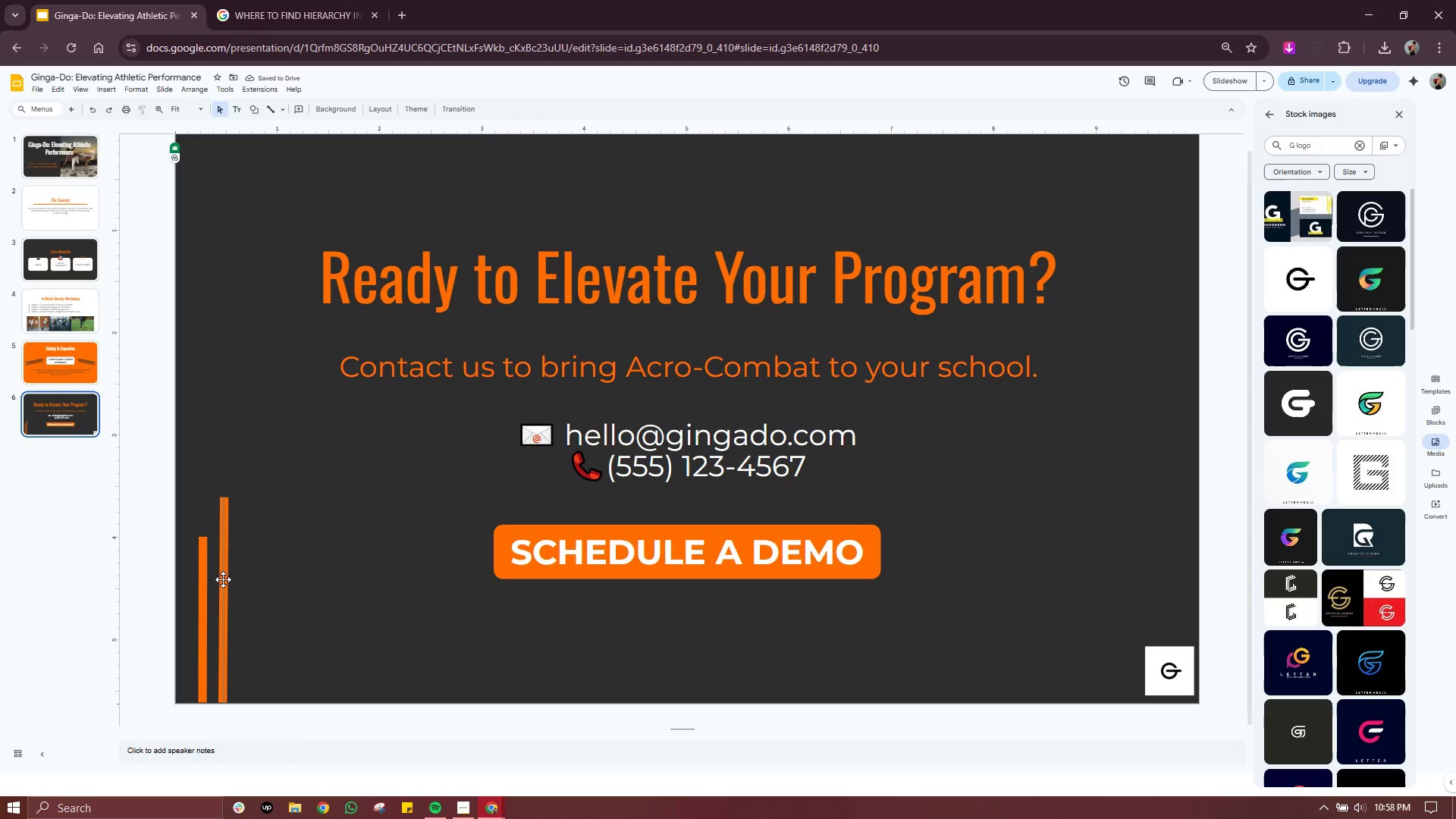 
left_click([224, 579])
 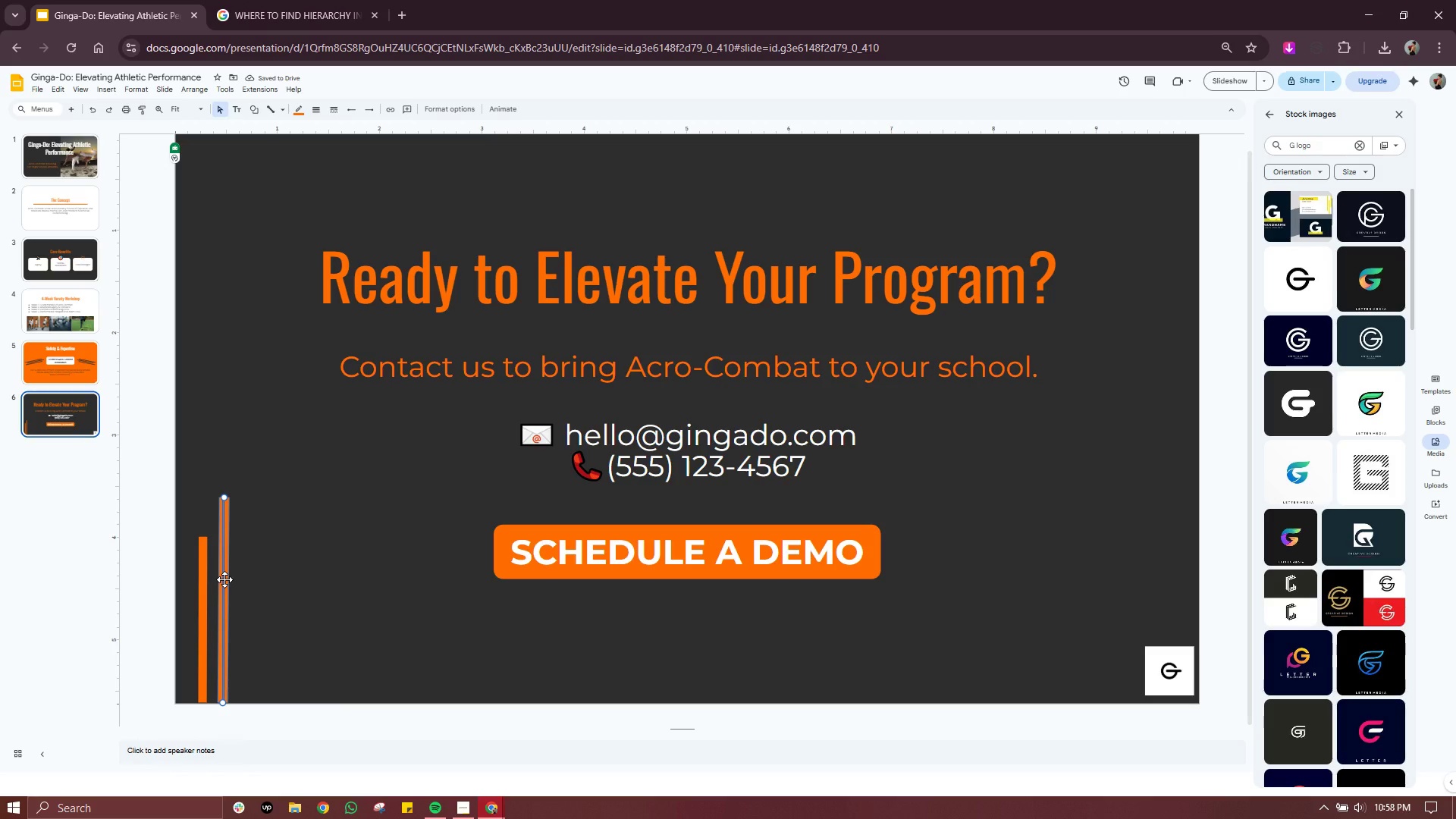 
key(Control+C)
 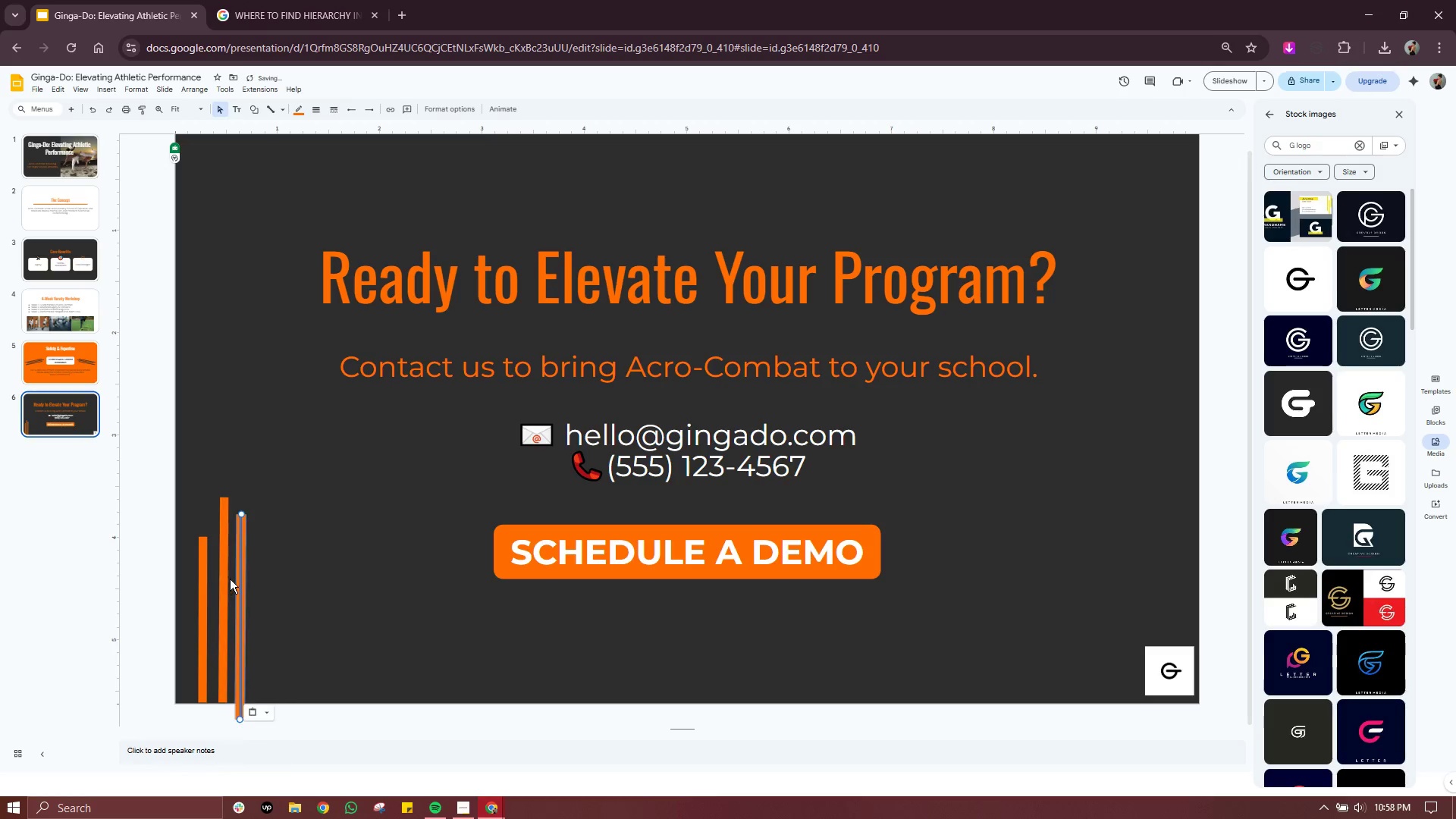 
key(Control+V)
 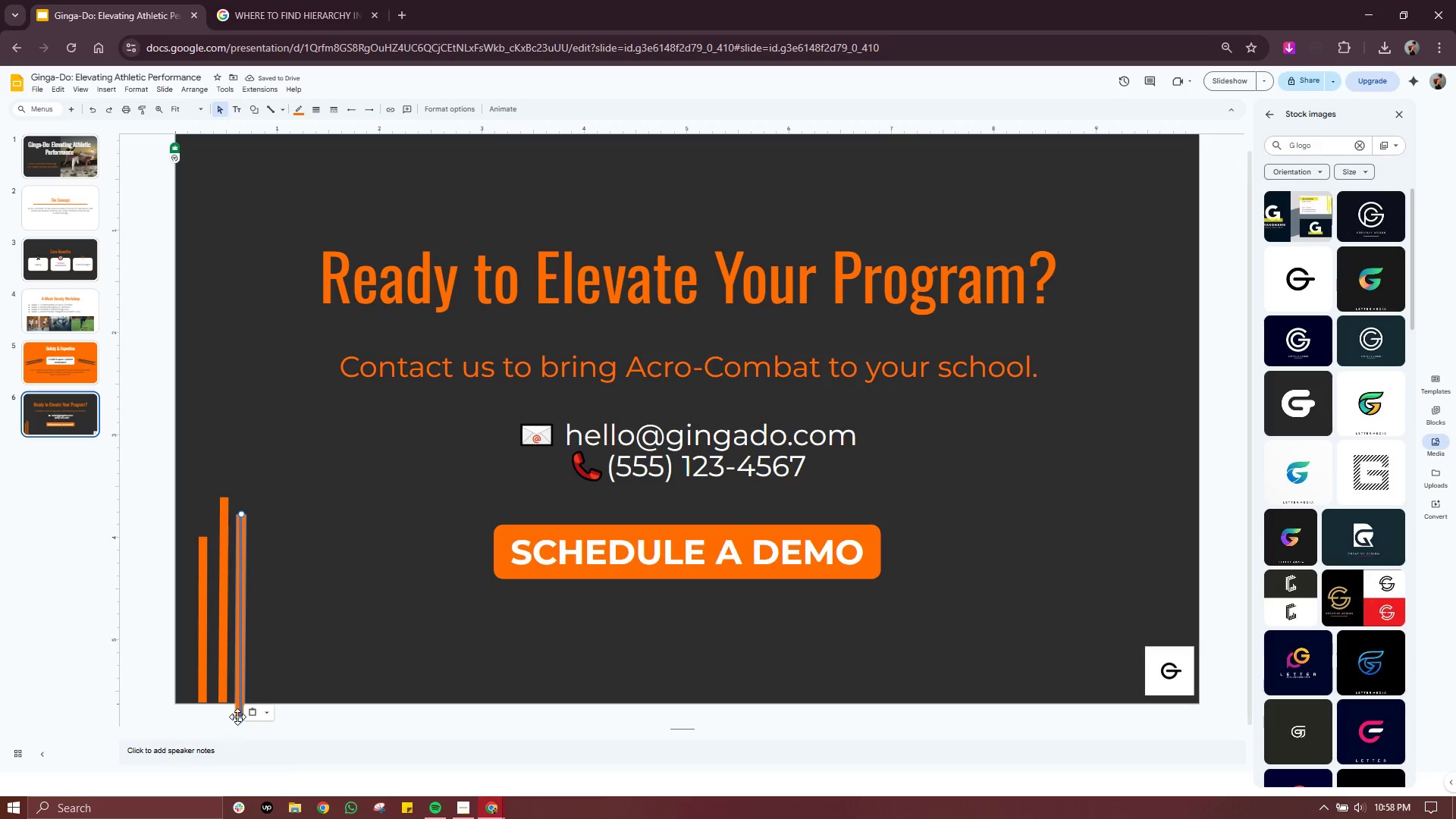 
left_click_drag(start_coordinate=[240, 723], to_coordinate=[240, 701])
 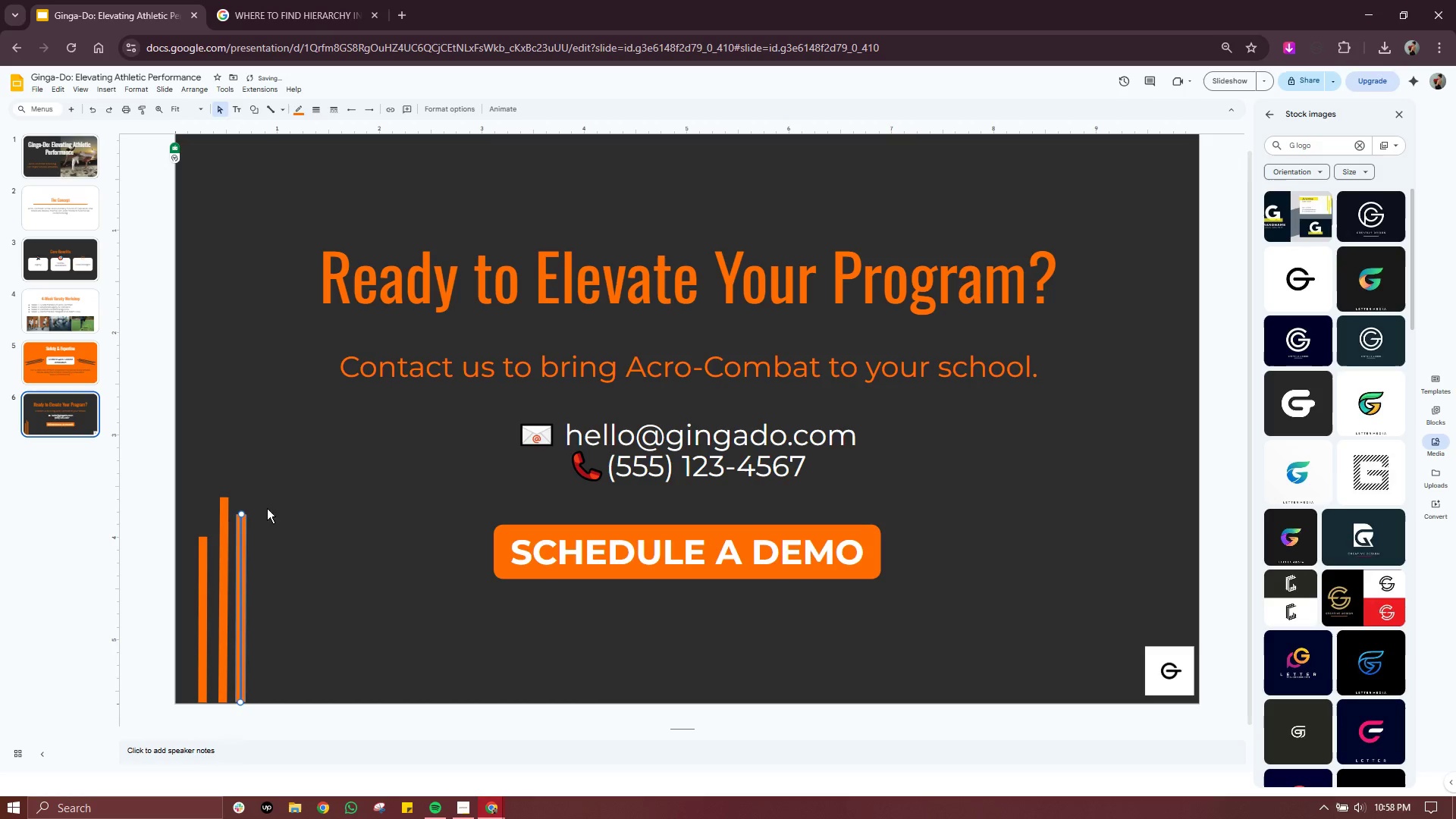 
left_click([282, 506])
 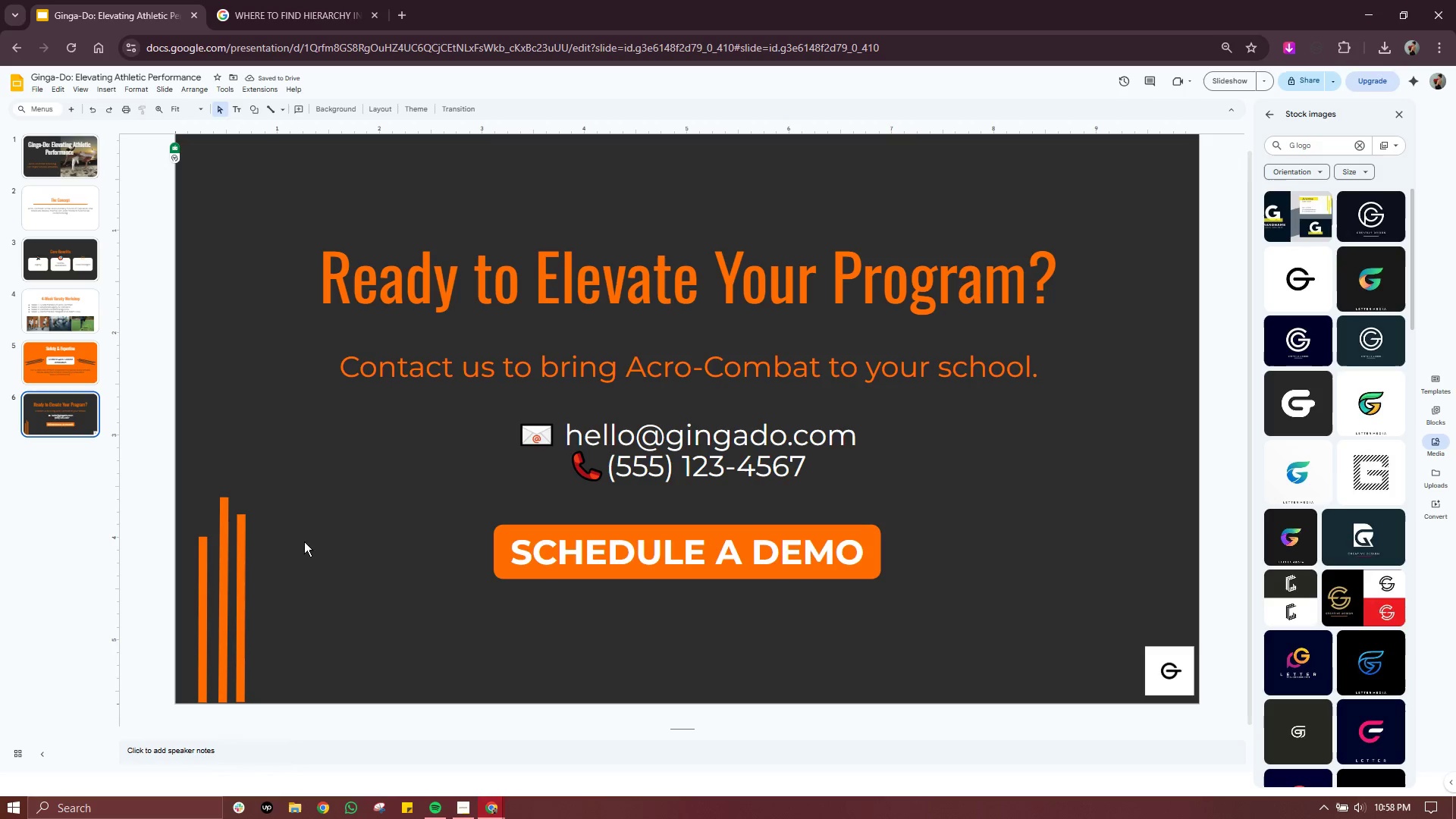 
left_click_drag(start_coordinate=[314, 457], to_coordinate=[174, 726])
 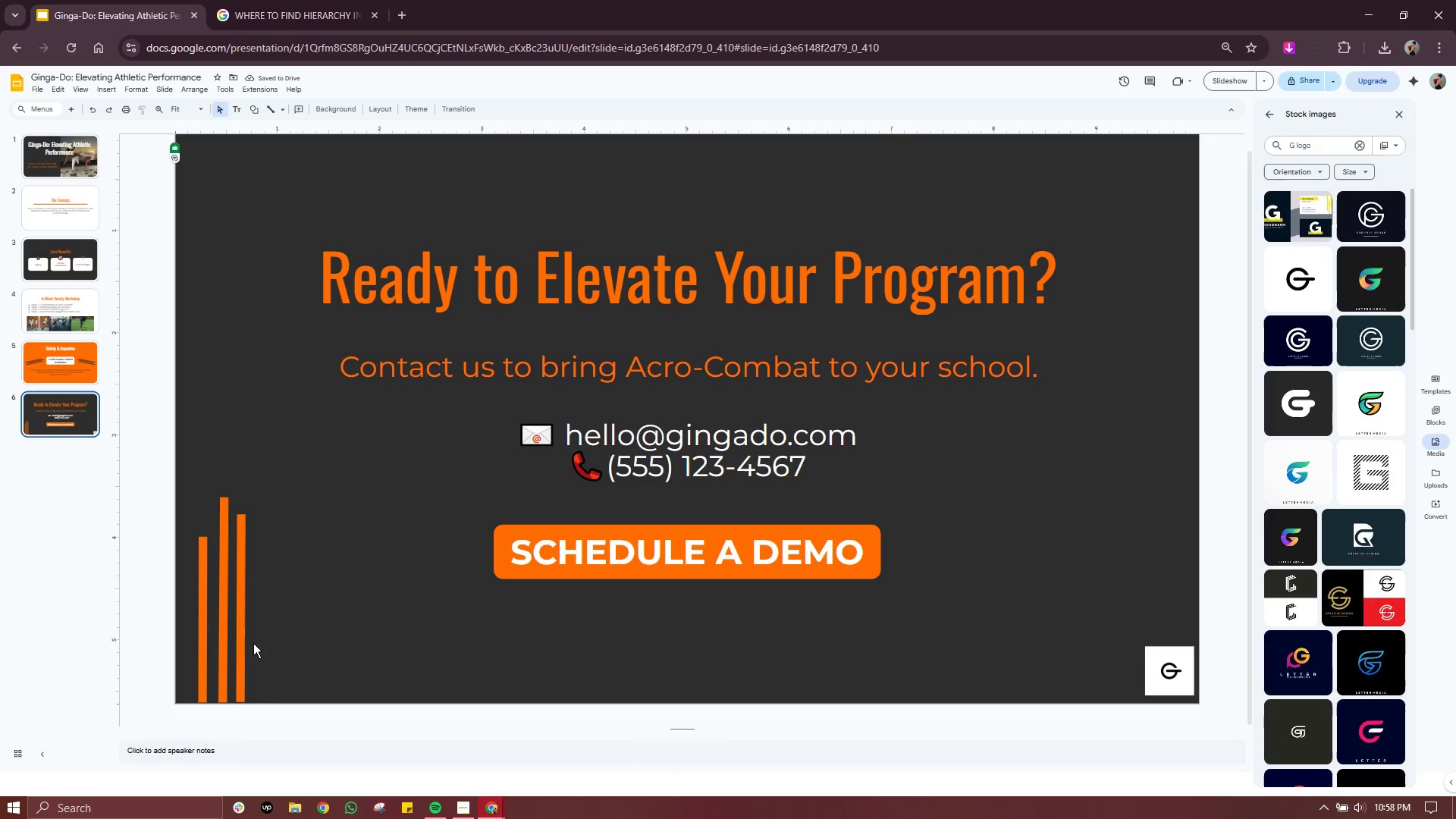 
key(Control+C)
 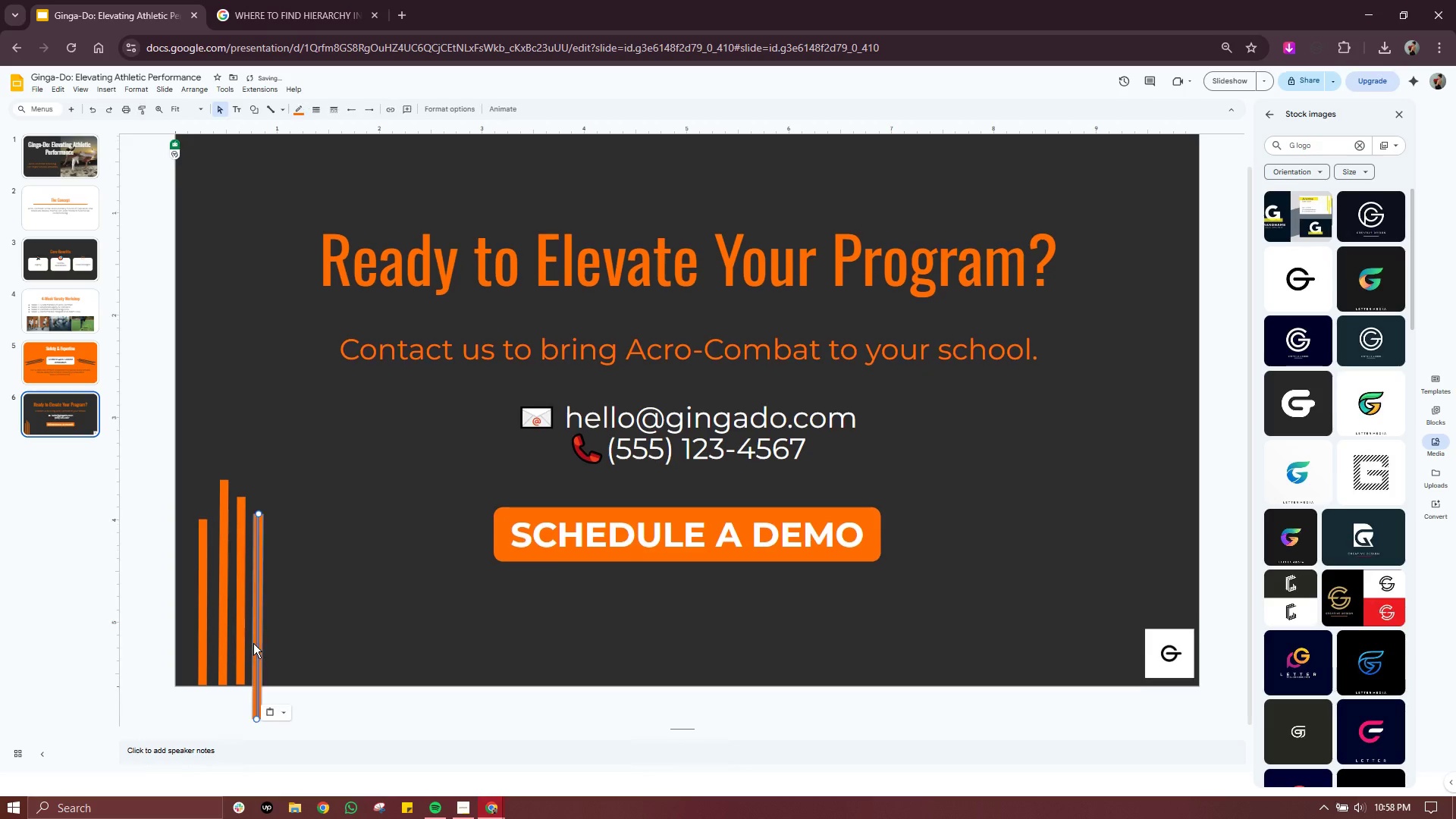 
key(Control+V)
 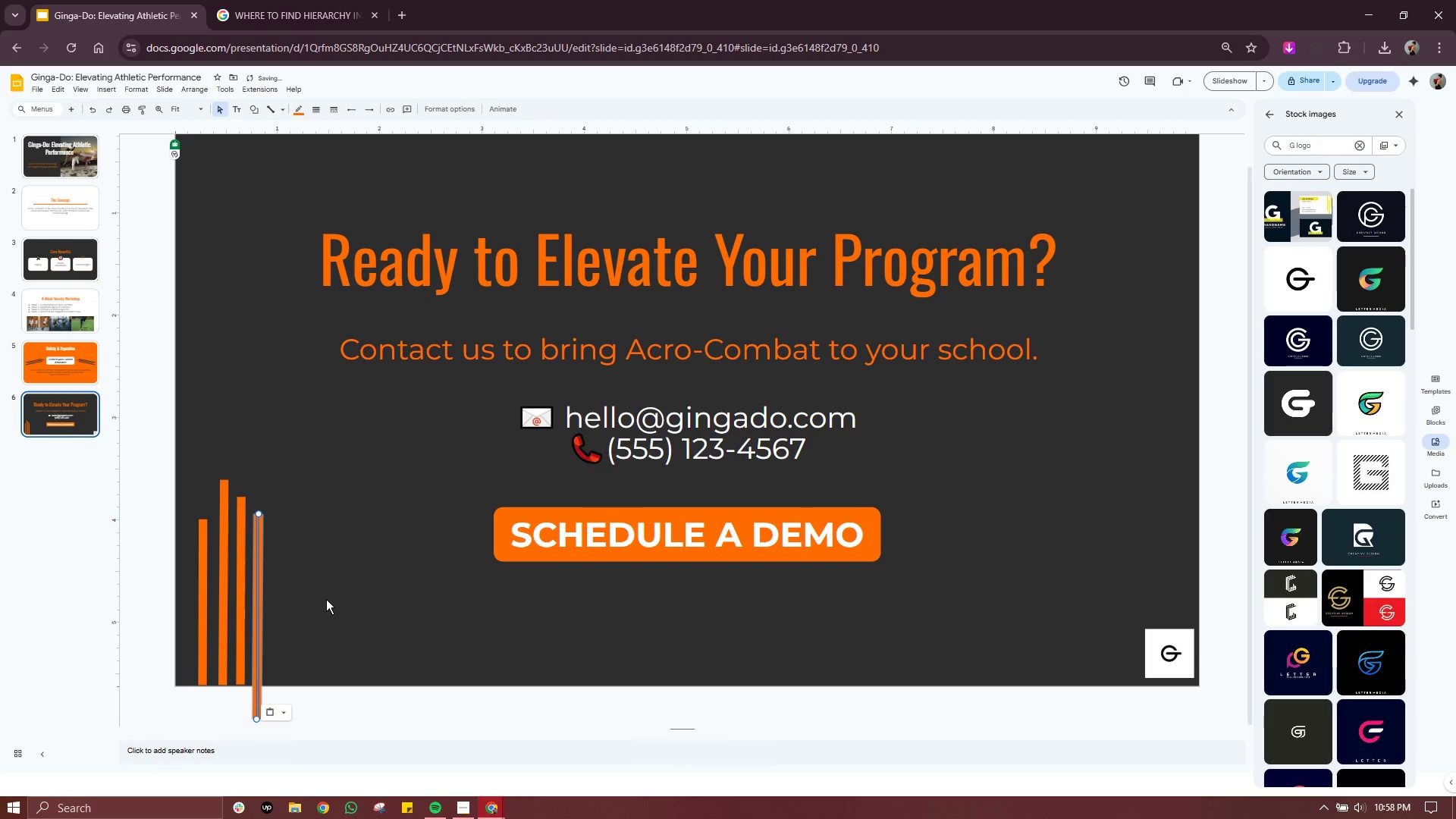 
left_click([326, 599])
 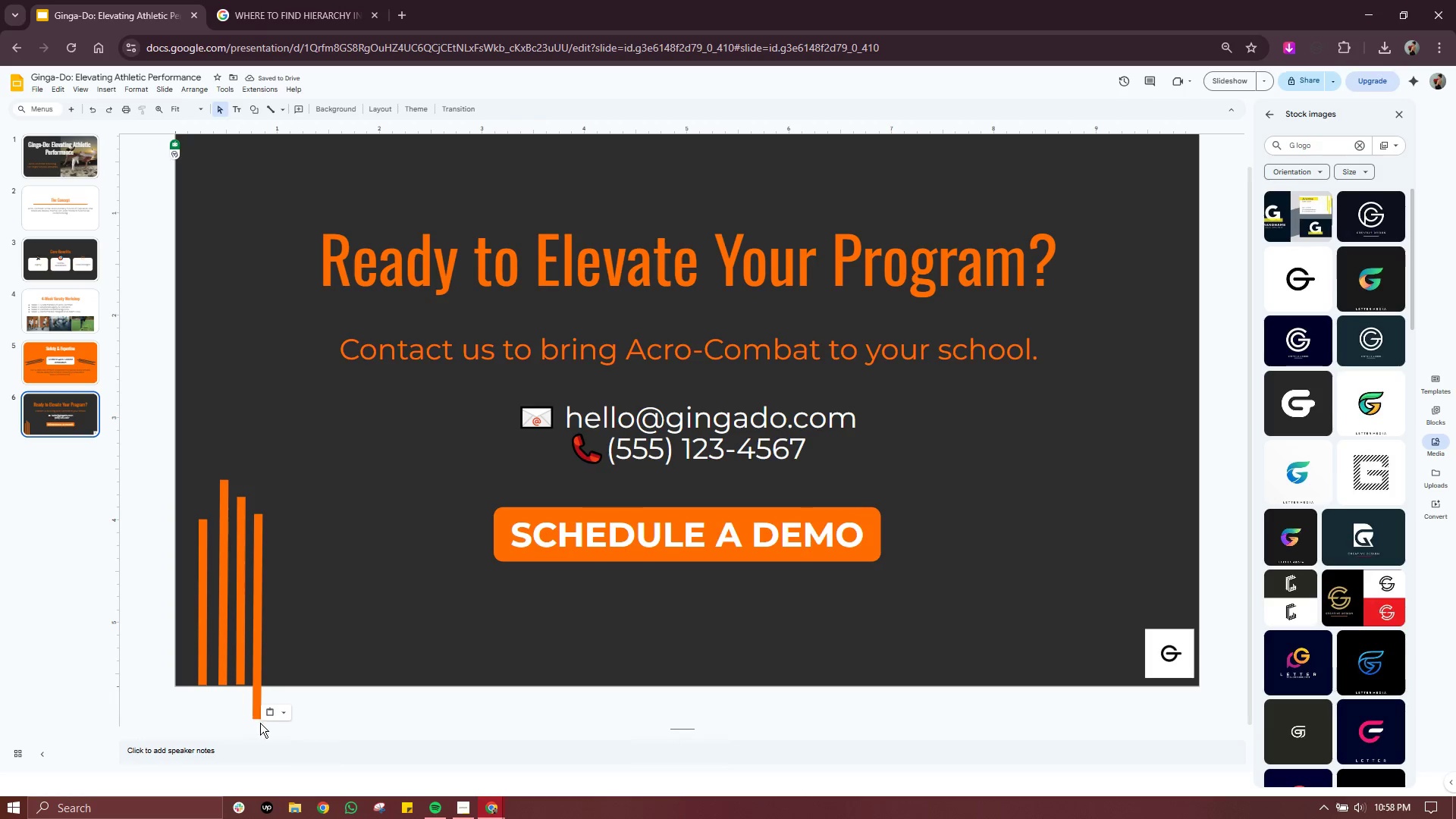 
left_click([257, 714])
 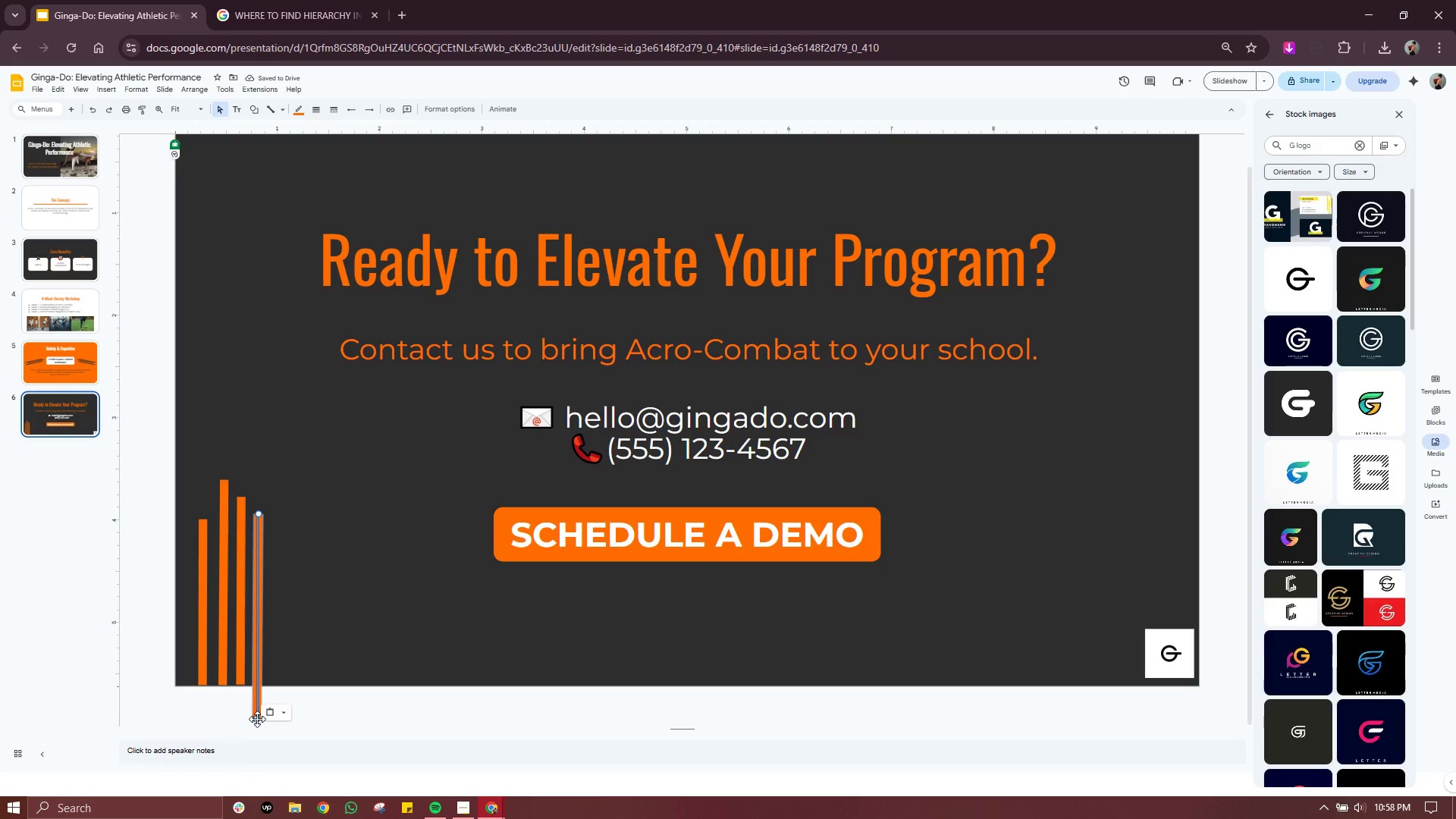 
left_click_drag(start_coordinate=[257, 719], to_coordinate=[258, 682])
 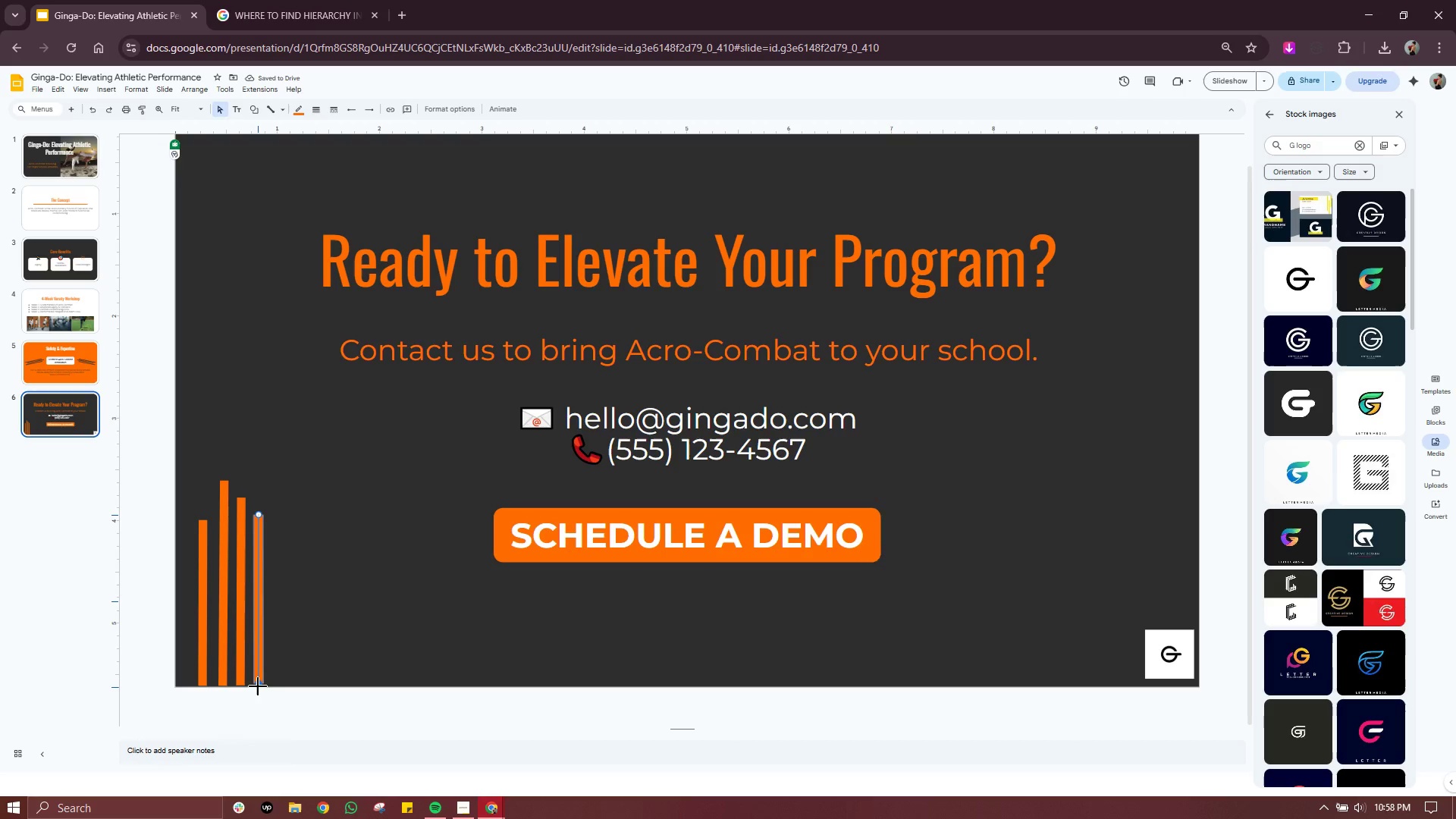 
wait(5.72)
 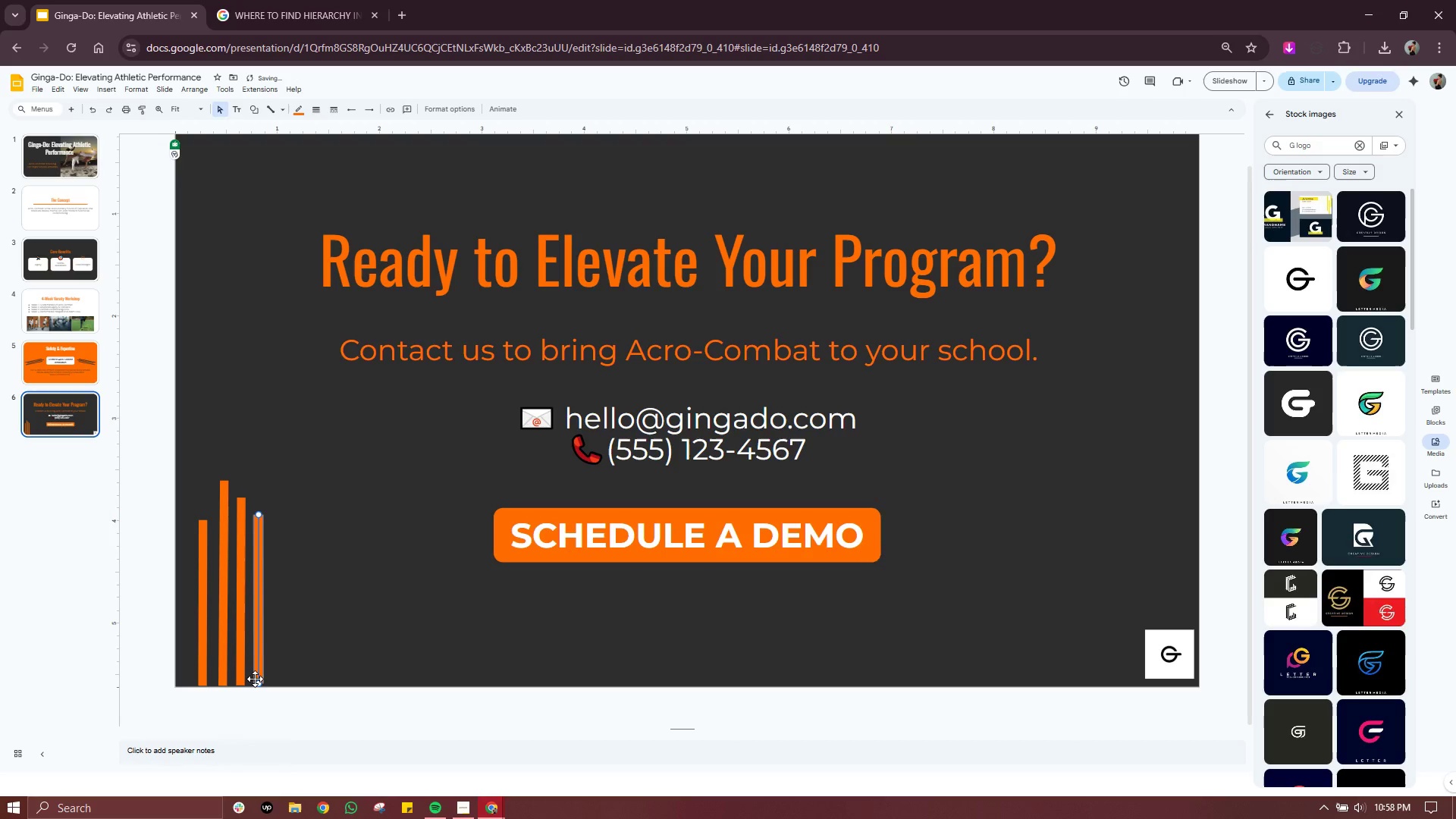 
left_click_drag(start_coordinate=[259, 516], to_coordinate=[259, 541])
 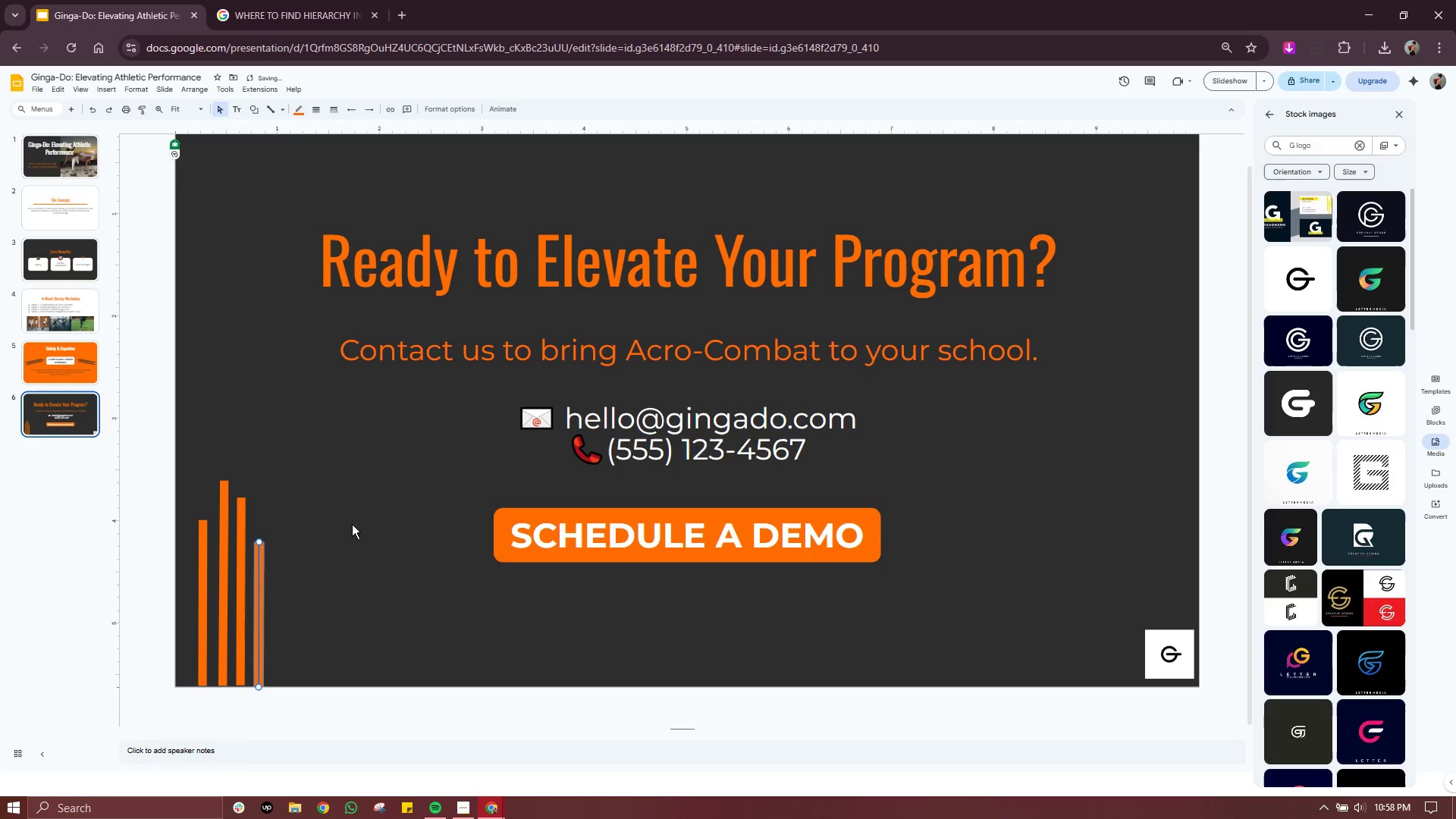 
left_click([352, 524])
 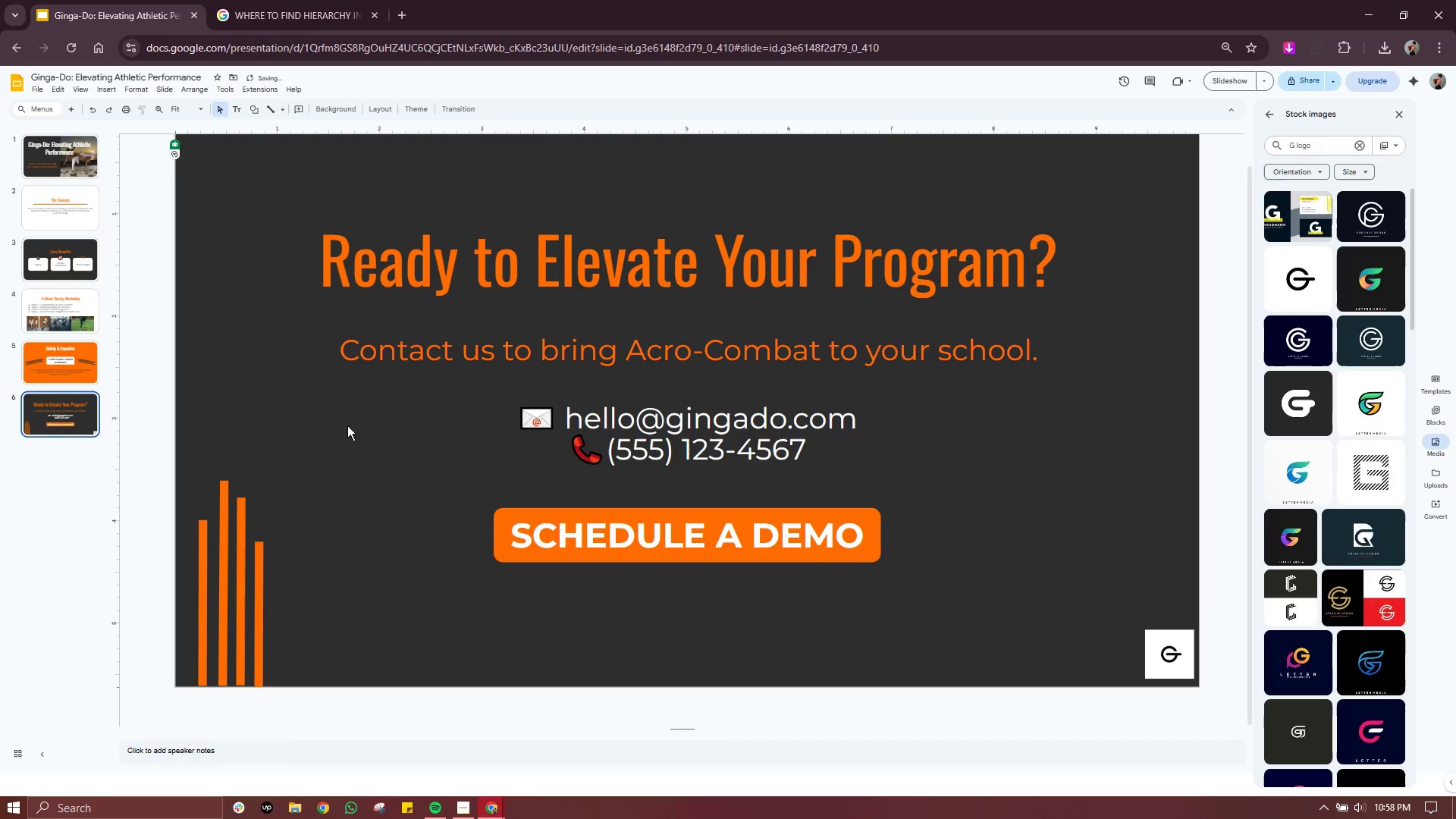 
left_click_drag(start_coordinate=[353, 416], to_coordinate=[167, 697])
 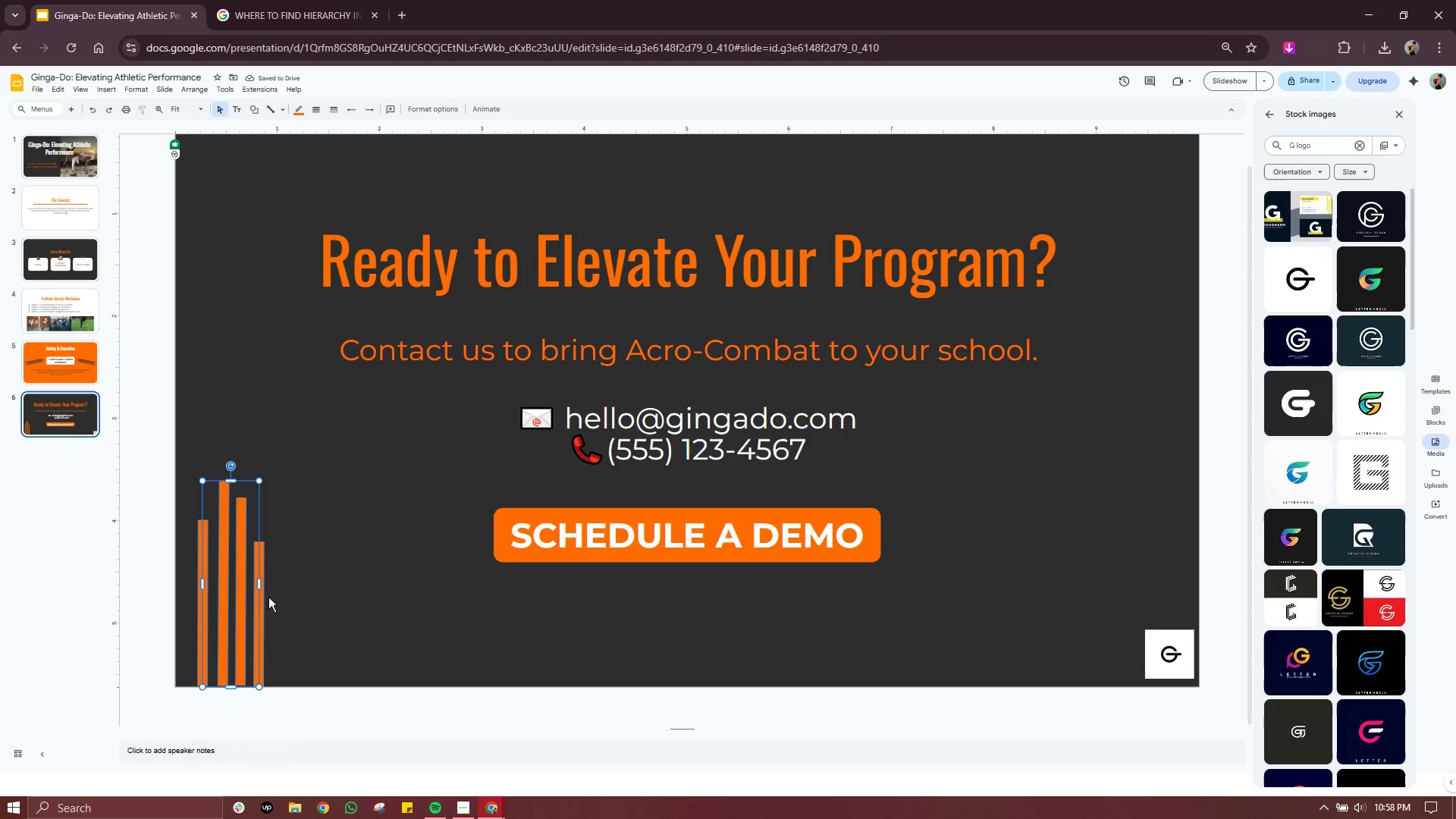 
key(Control+C)
 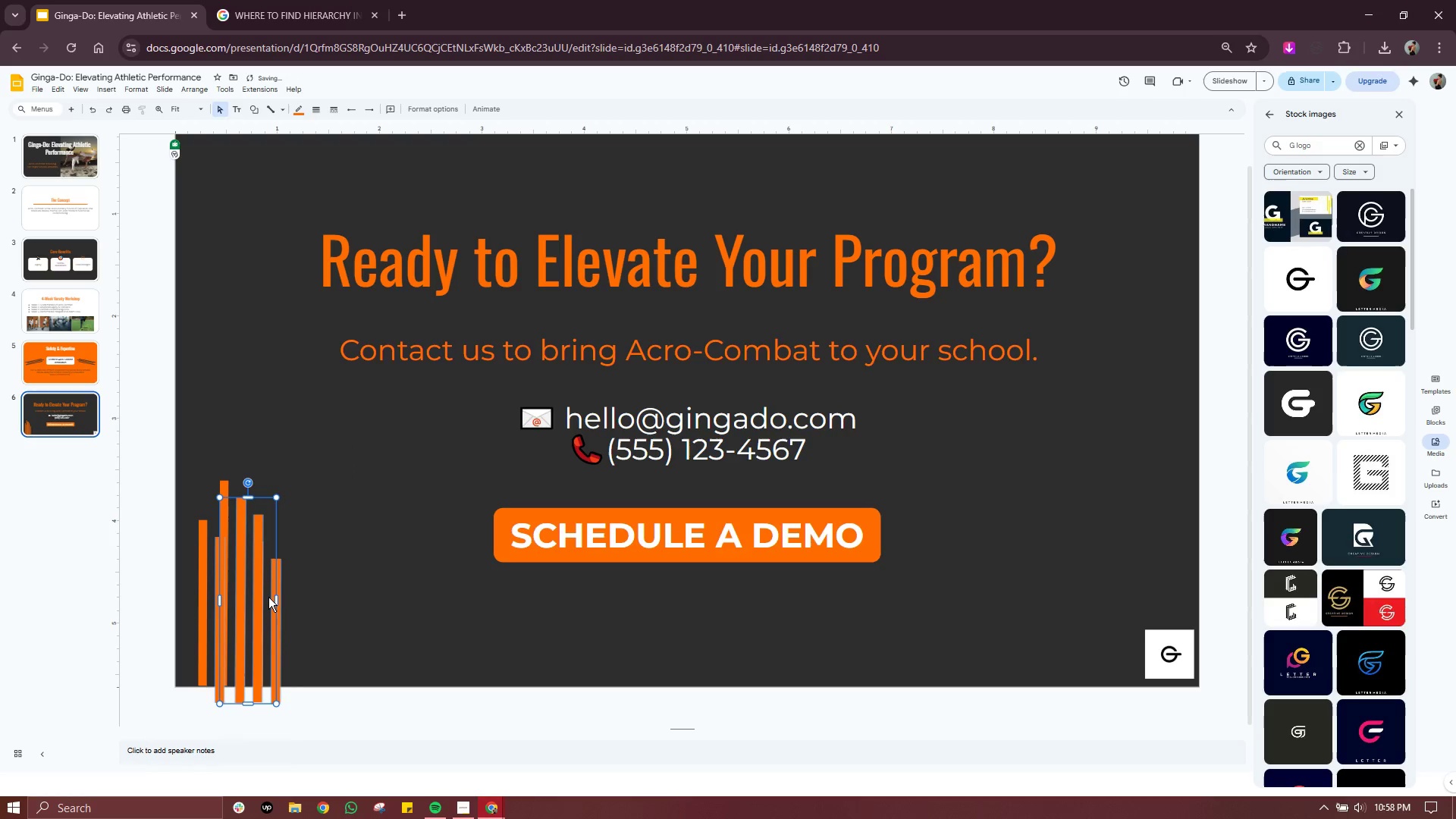 
key(Control+V)
 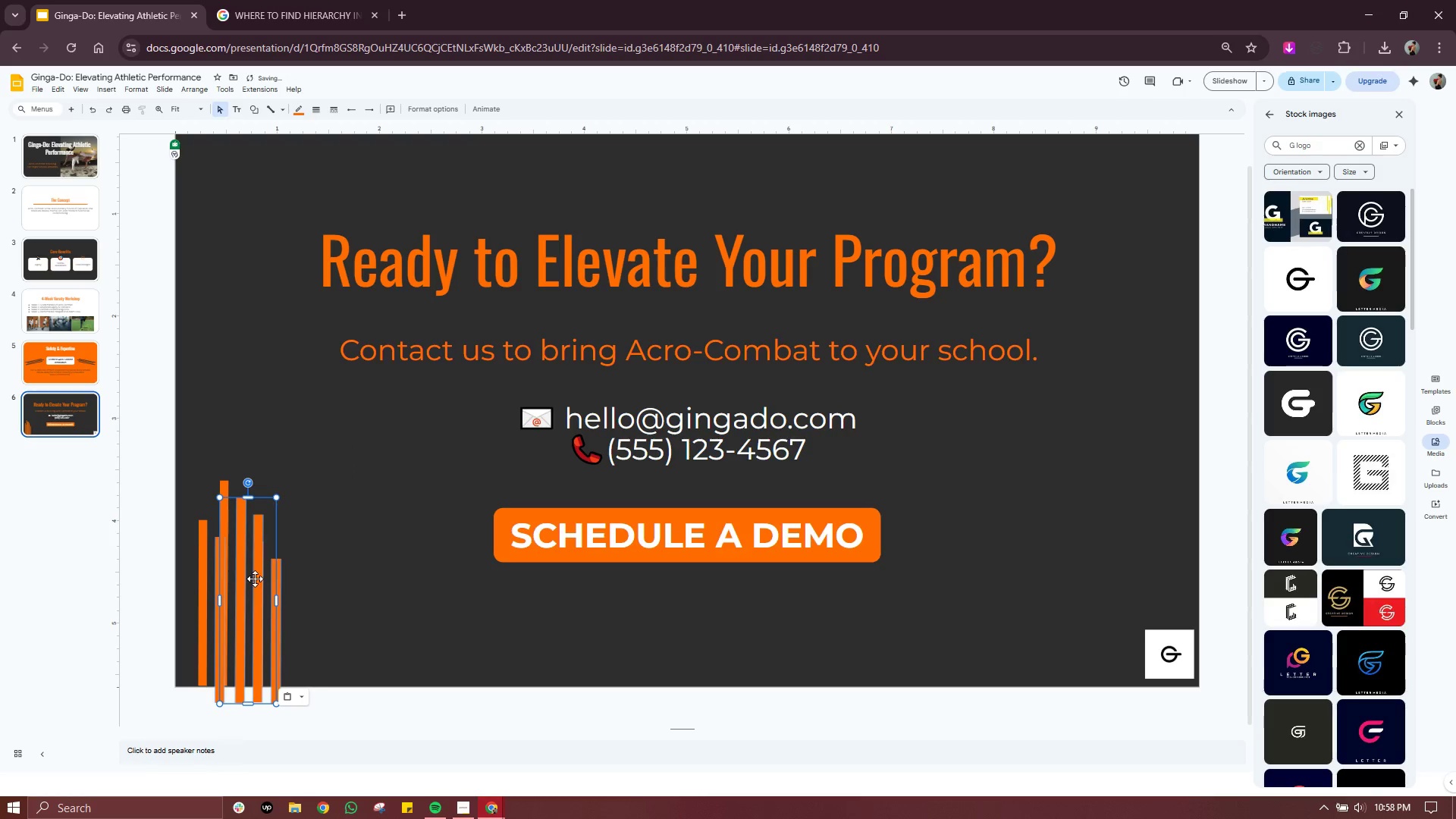 
left_click_drag(start_coordinate=[255, 578], to_coordinate=[1145, 224])
 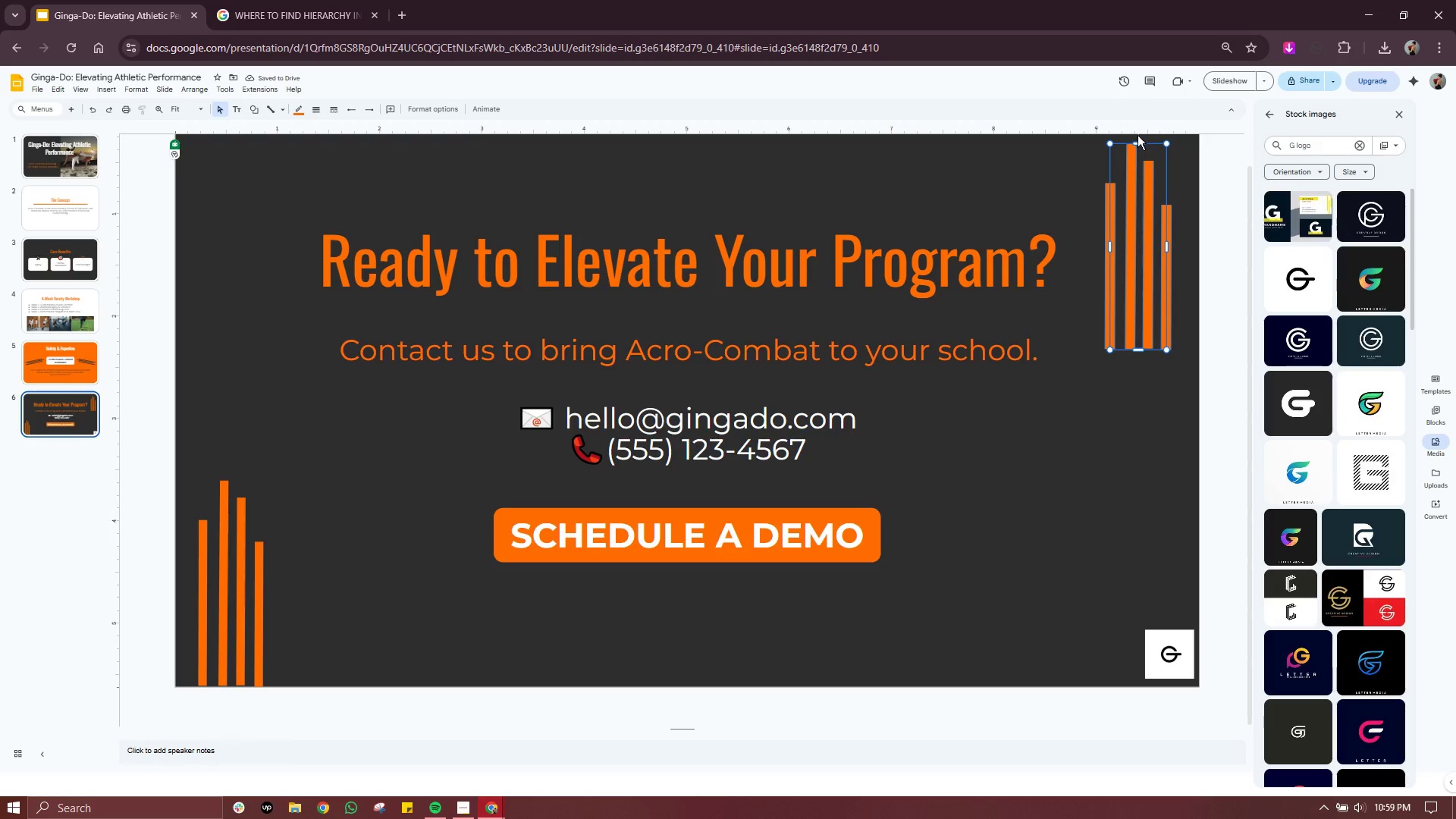 
left_click_drag(start_coordinate=[1147, 263], to_coordinate=[1147, 286])
 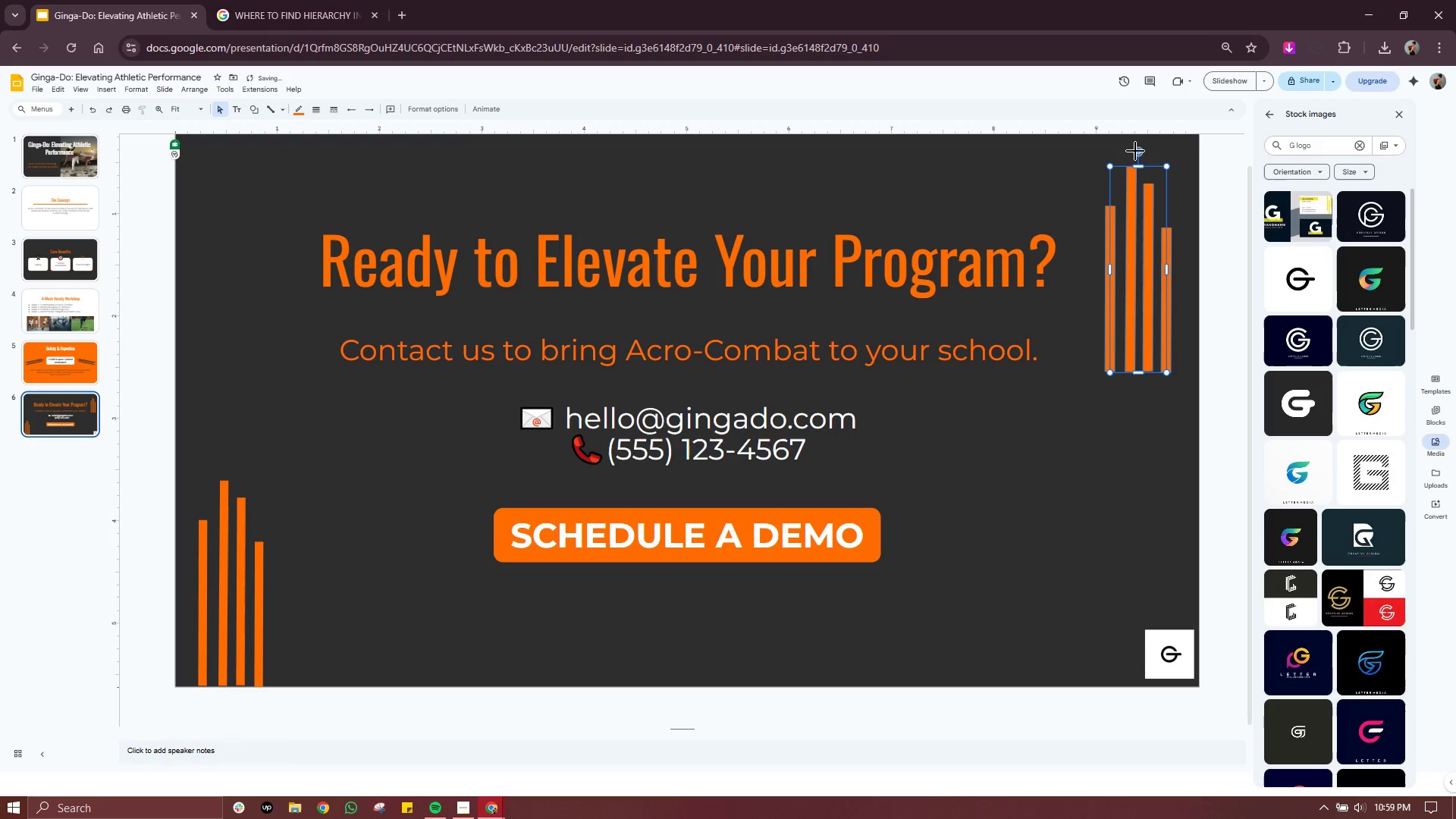 
left_click_drag(start_coordinate=[1135, 151], to_coordinate=[1135, 410])
 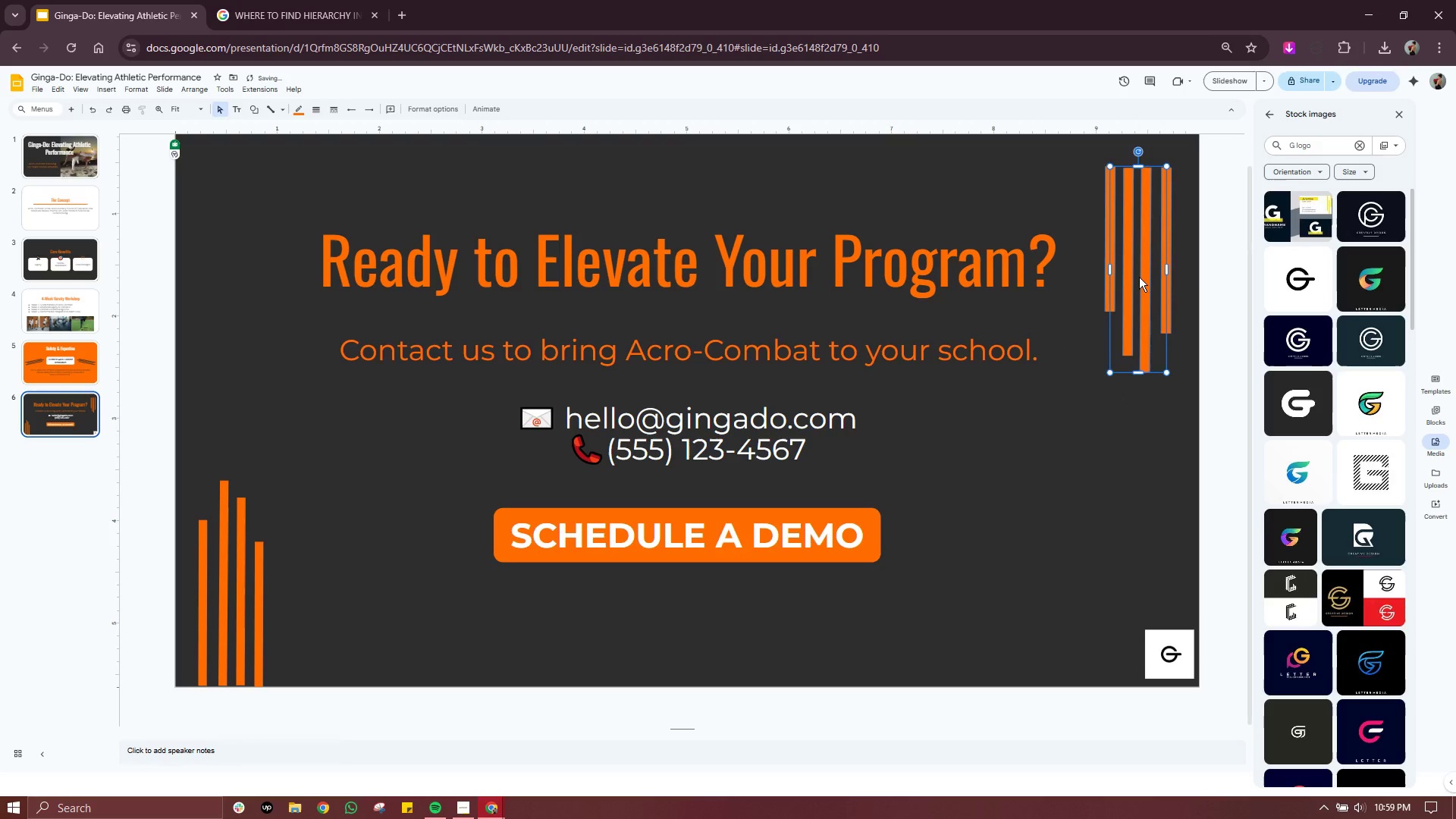 
left_click_drag(start_coordinate=[1139, 277], to_coordinate=[1143, 237])
 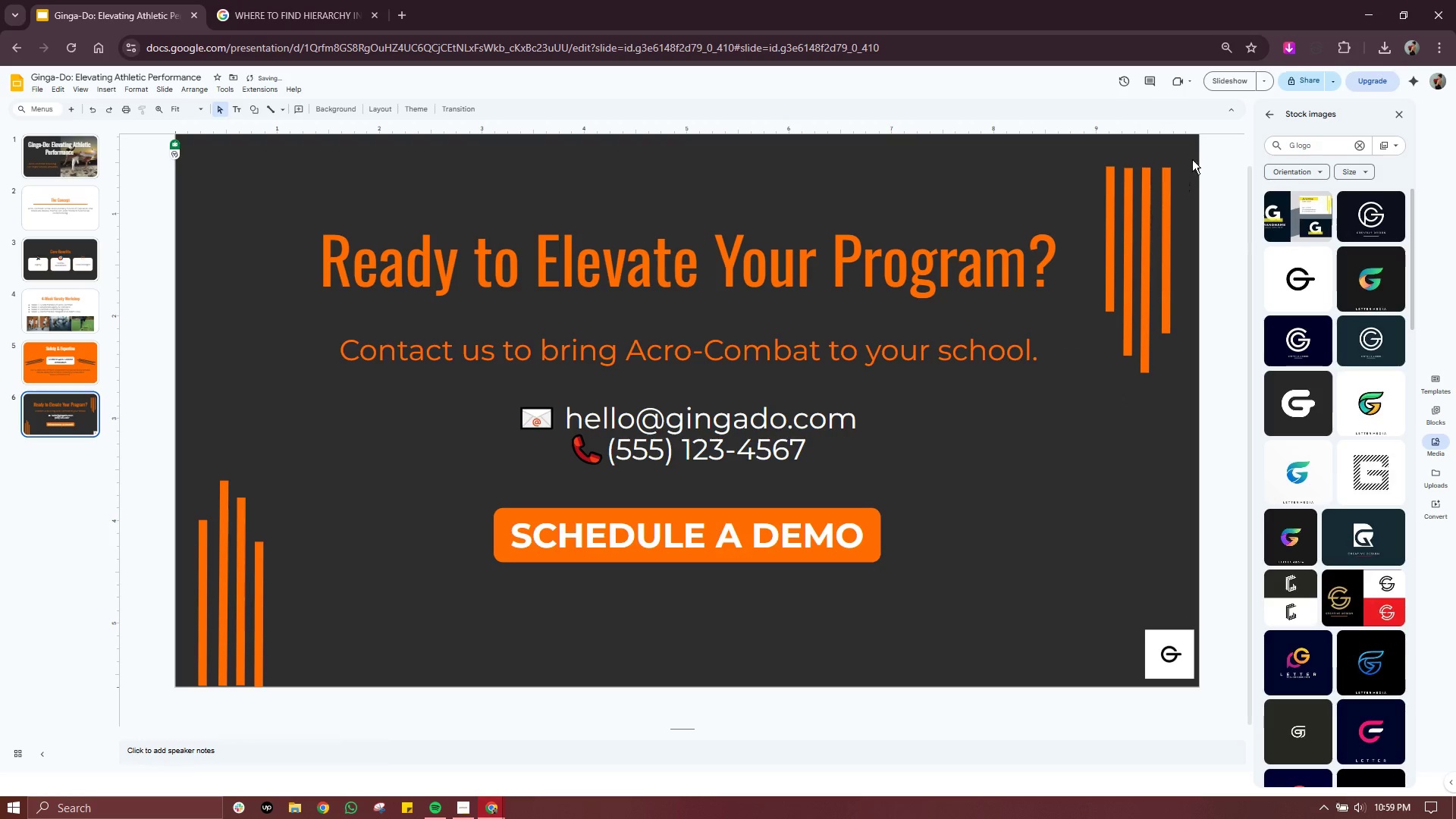 
left_click([1198, 149])
 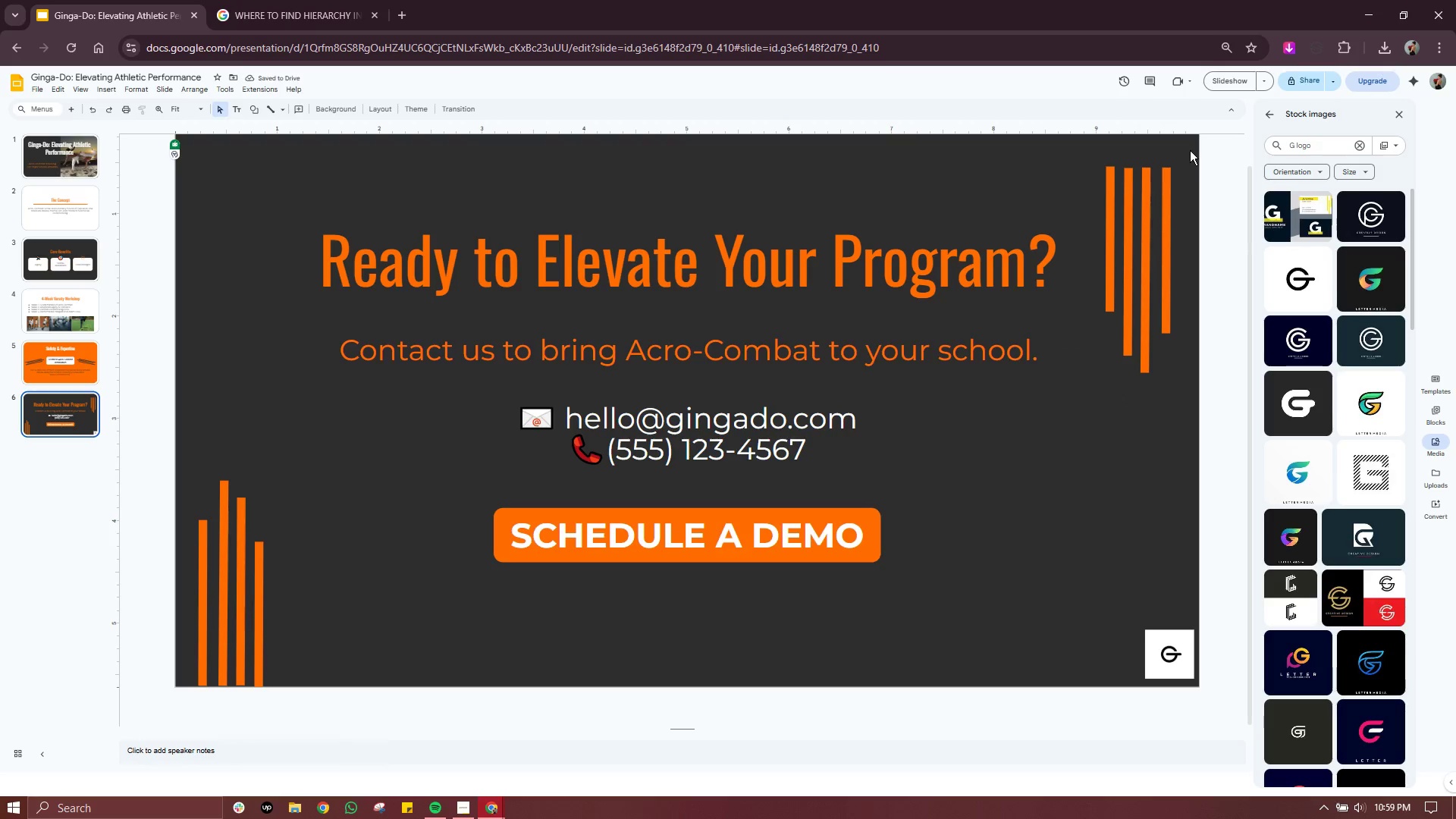 
left_click_drag(start_coordinate=[1190, 150], to_coordinate=[1082, 398])
 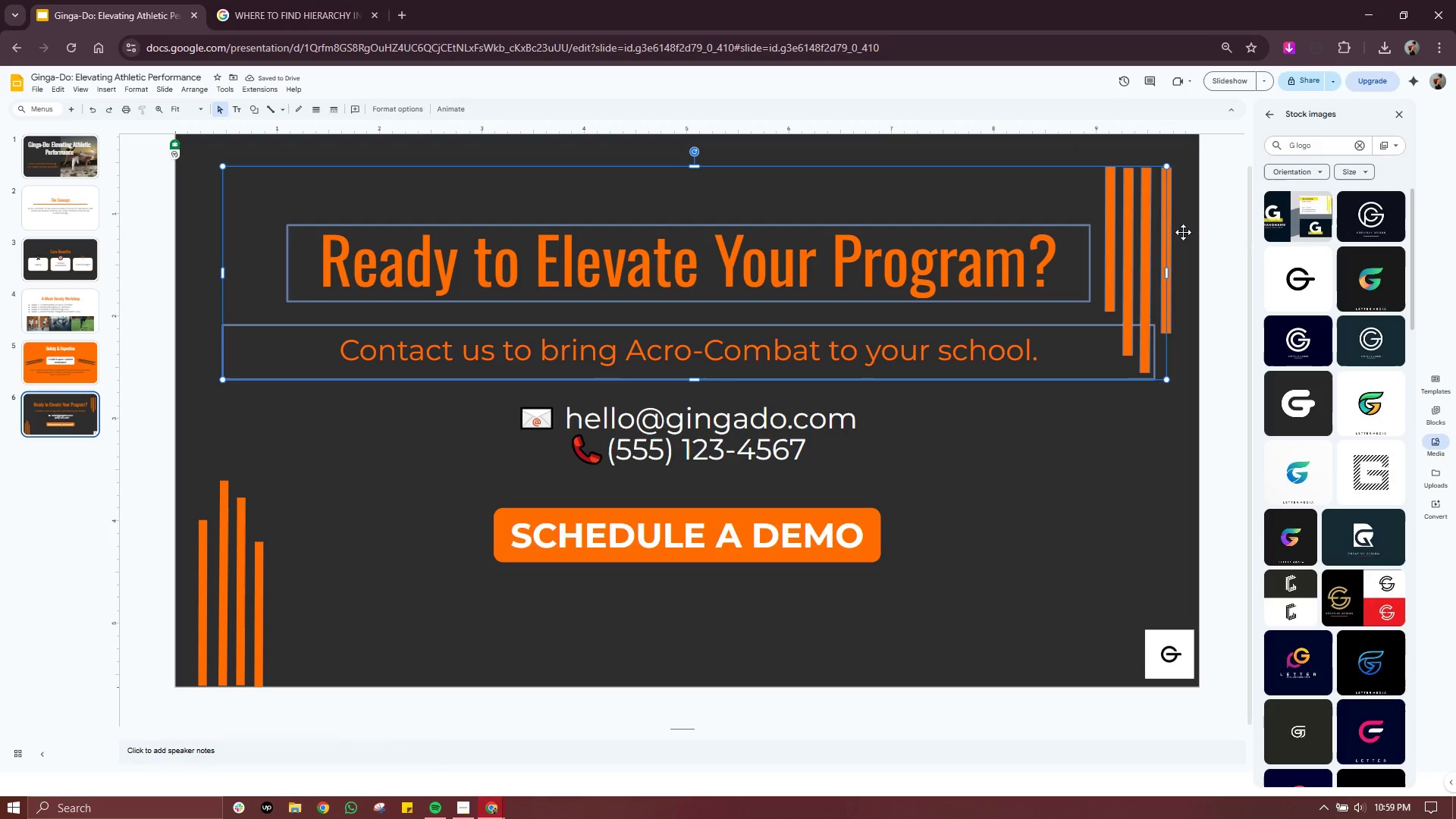 
left_click([1197, 224])
 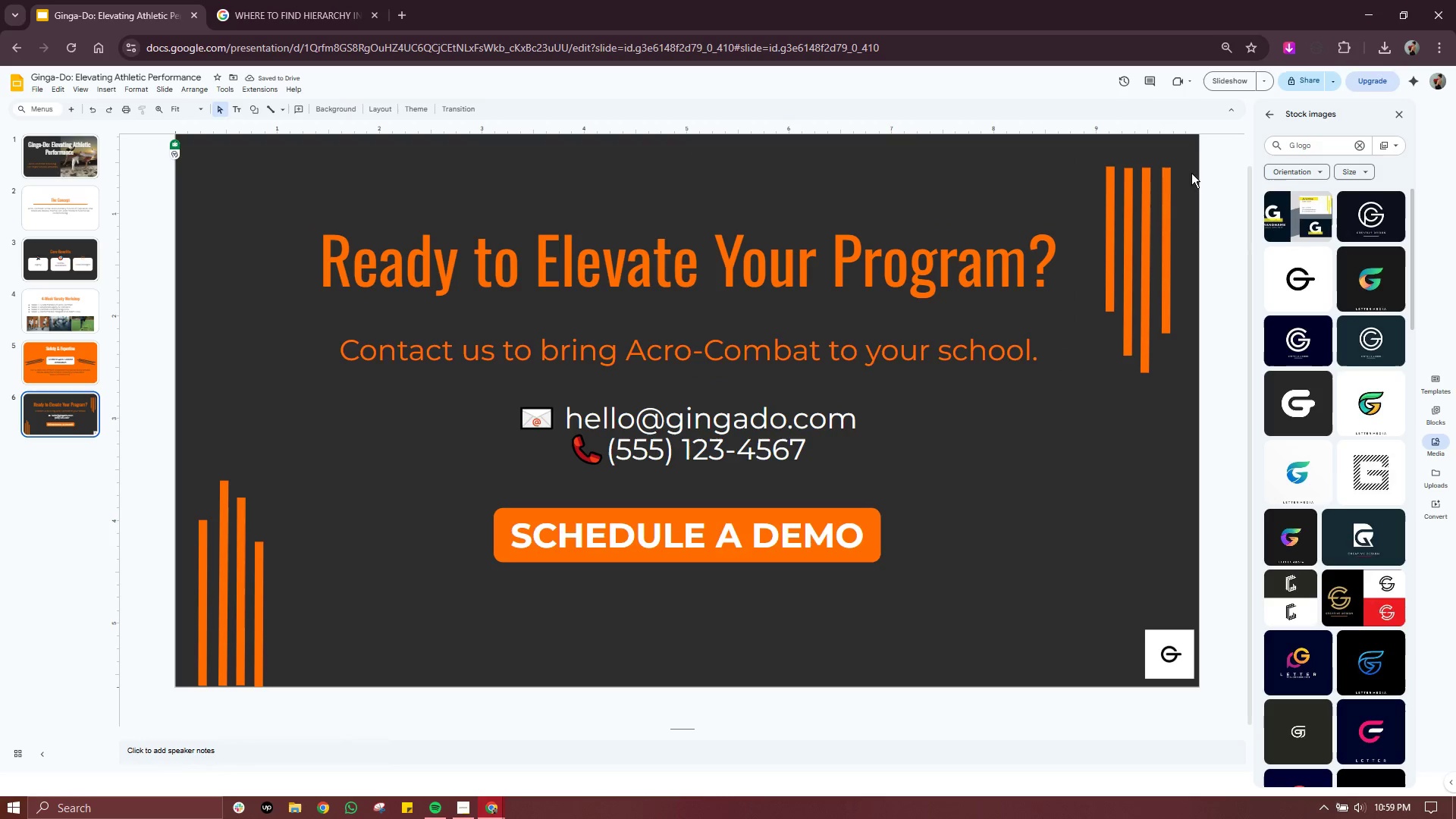 
left_click_drag(start_coordinate=[1192, 171], to_coordinate=[1103, 372])
 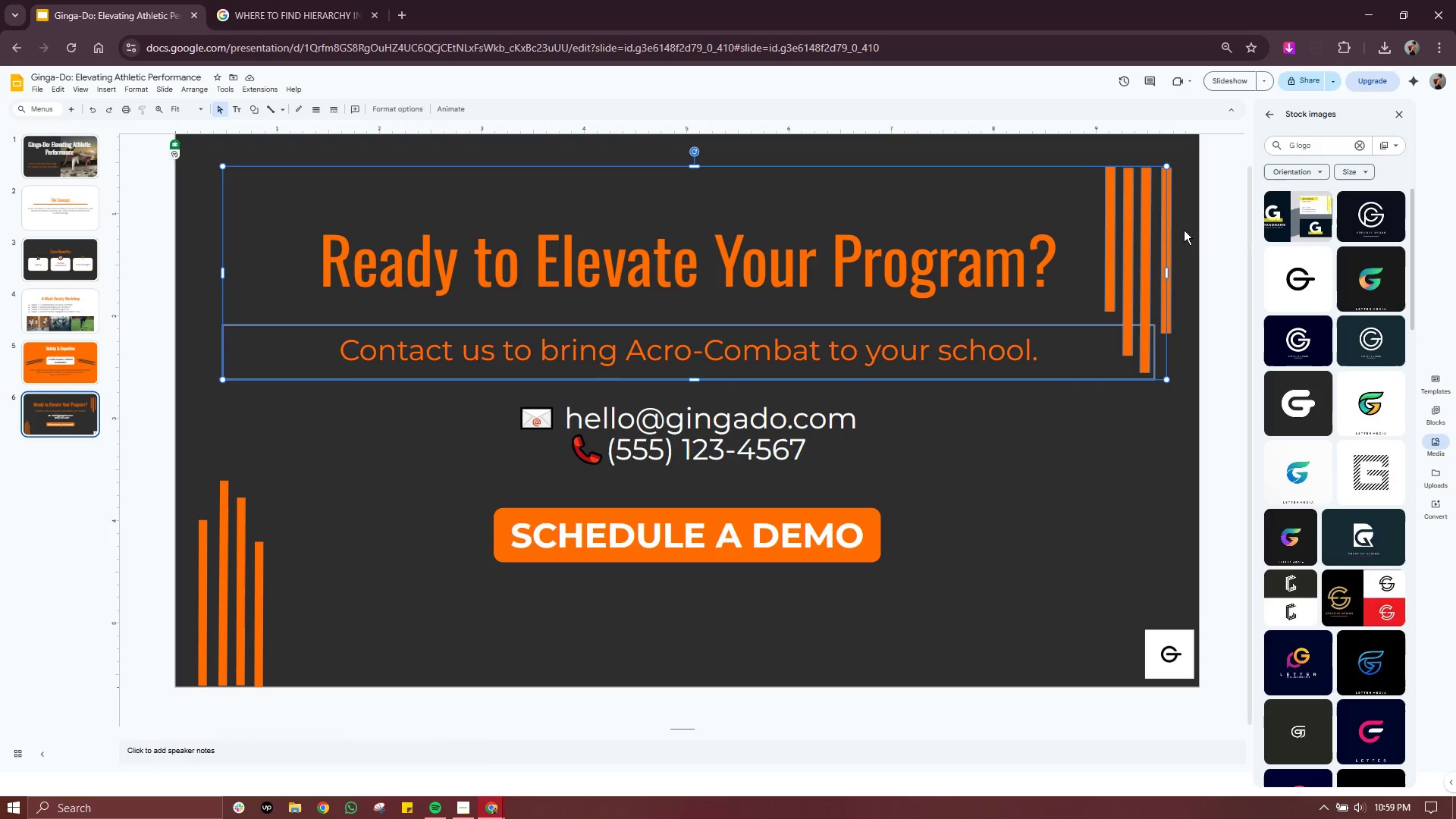 
left_click([1186, 228])
 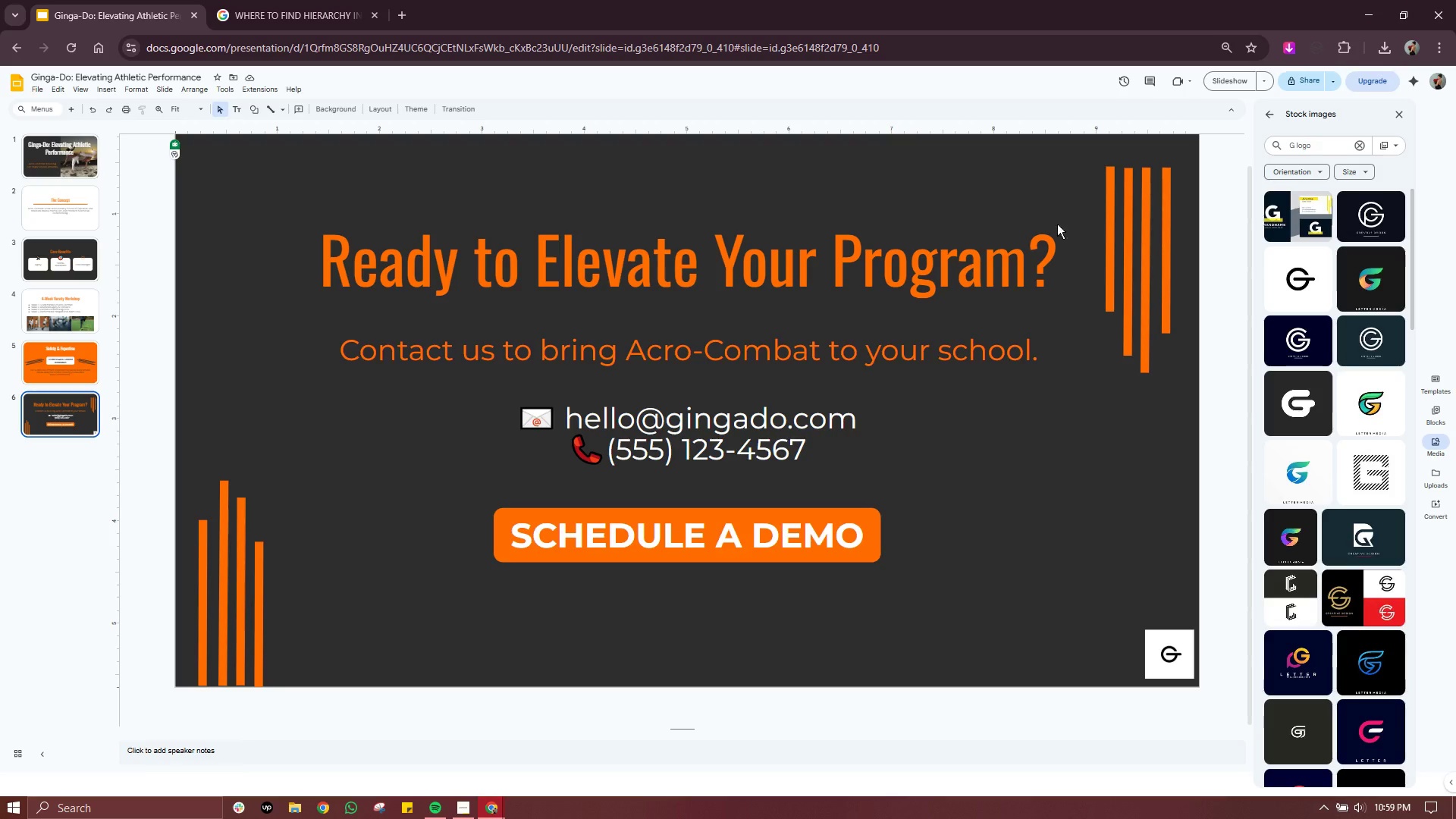 
left_click([1054, 230])
 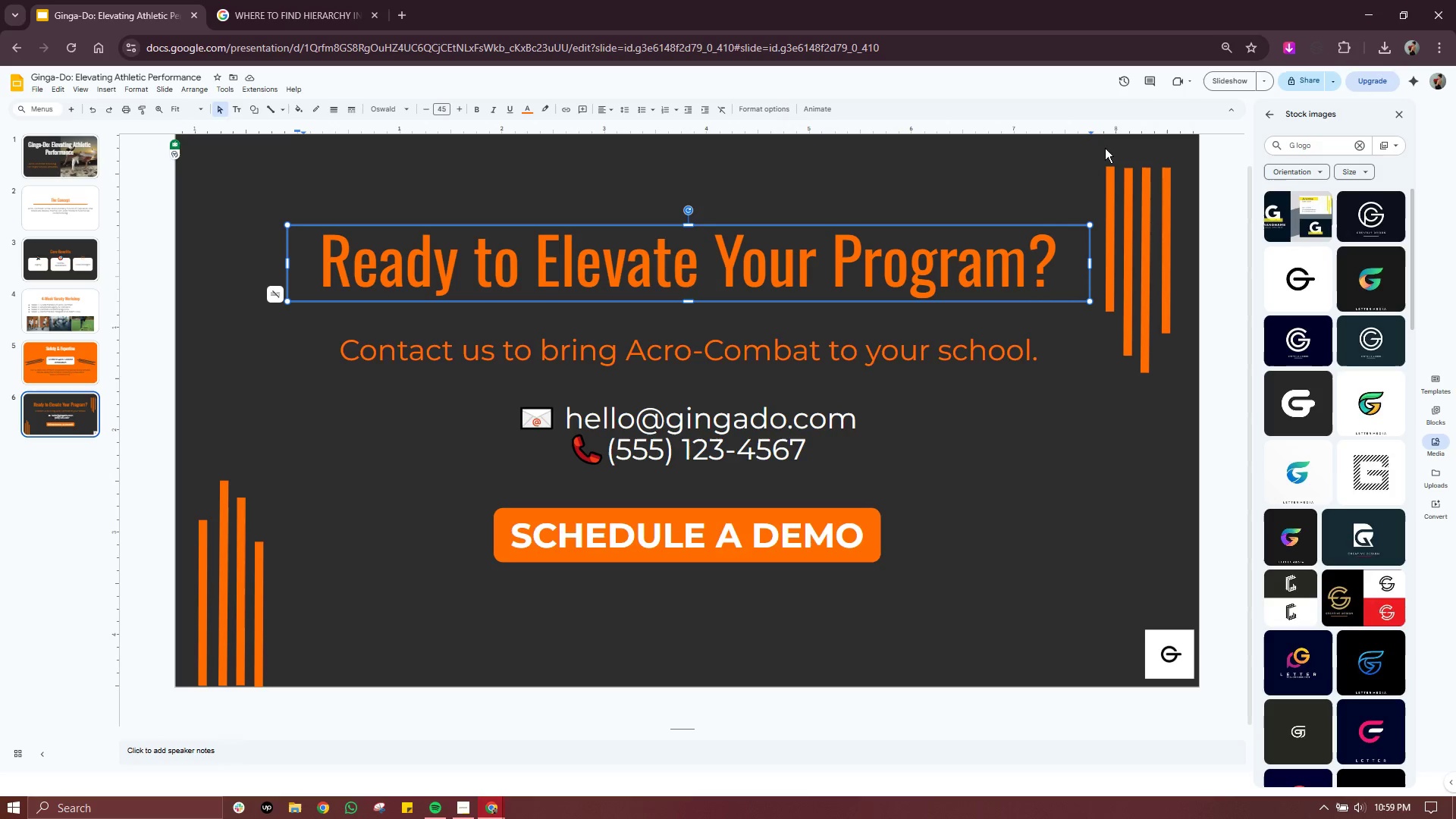 
left_click_drag(start_coordinate=[1102, 150], to_coordinate=[1178, 383])
 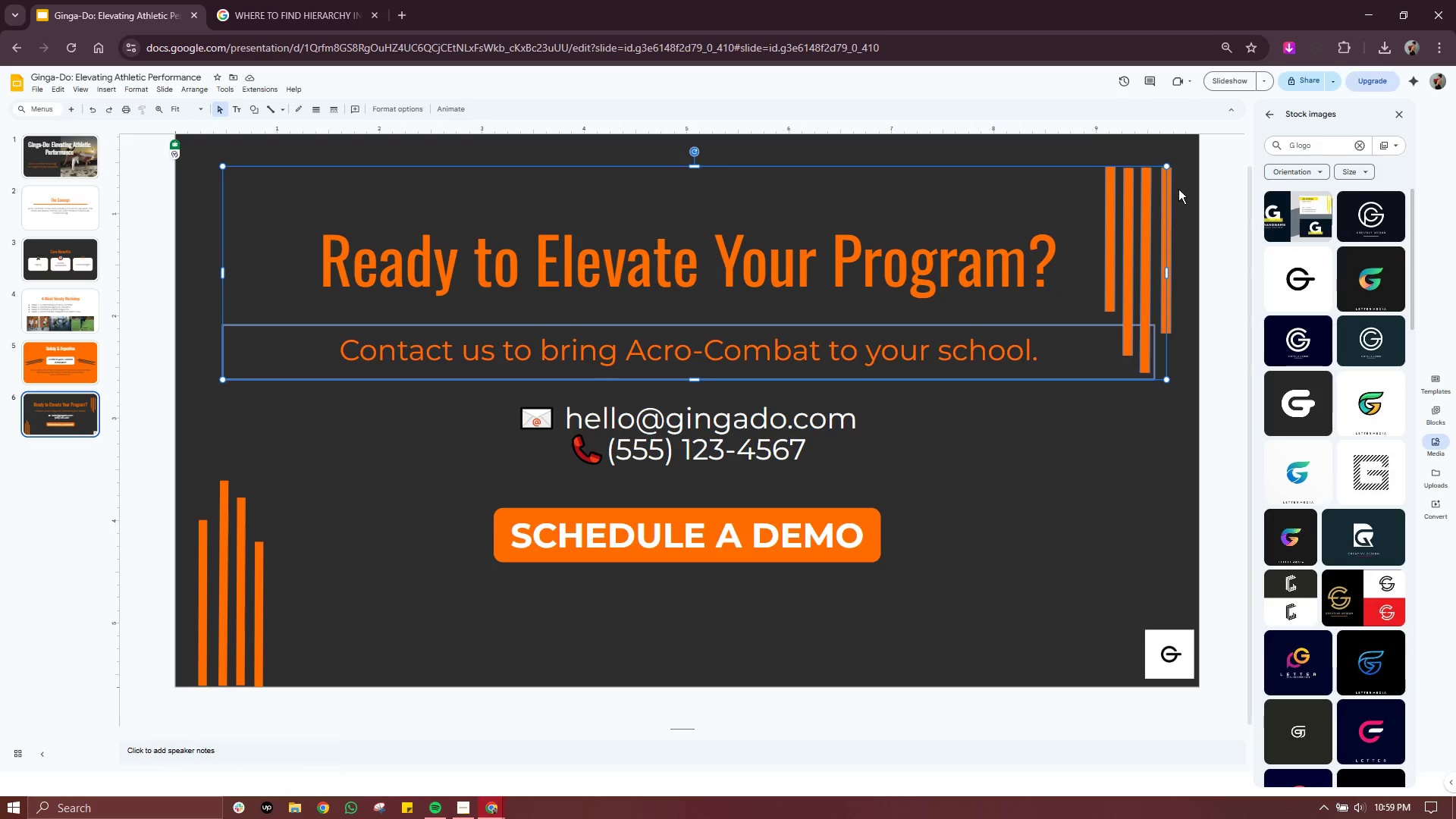 
left_click([1183, 184])
 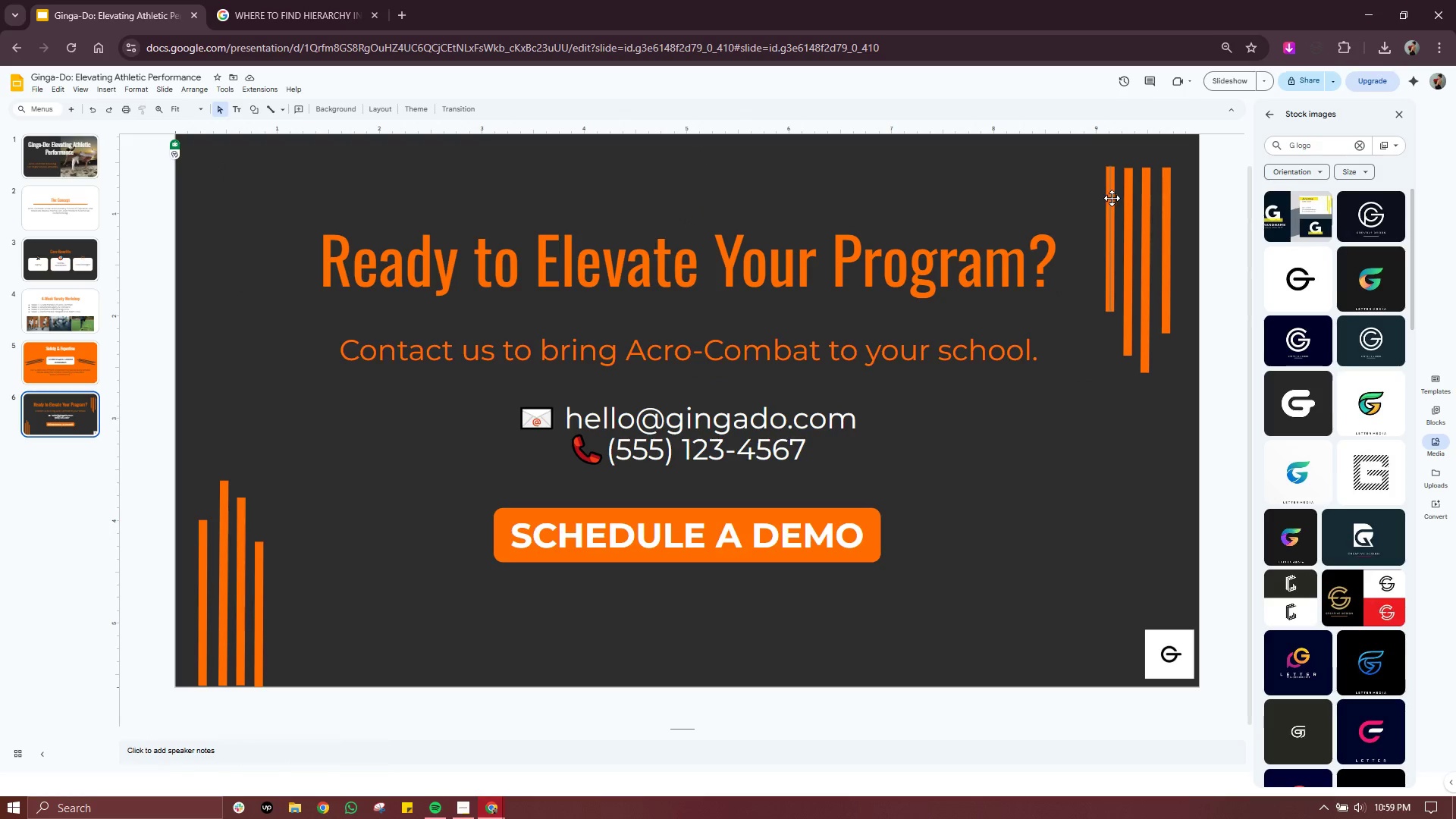 
left_click([1112, 198])
 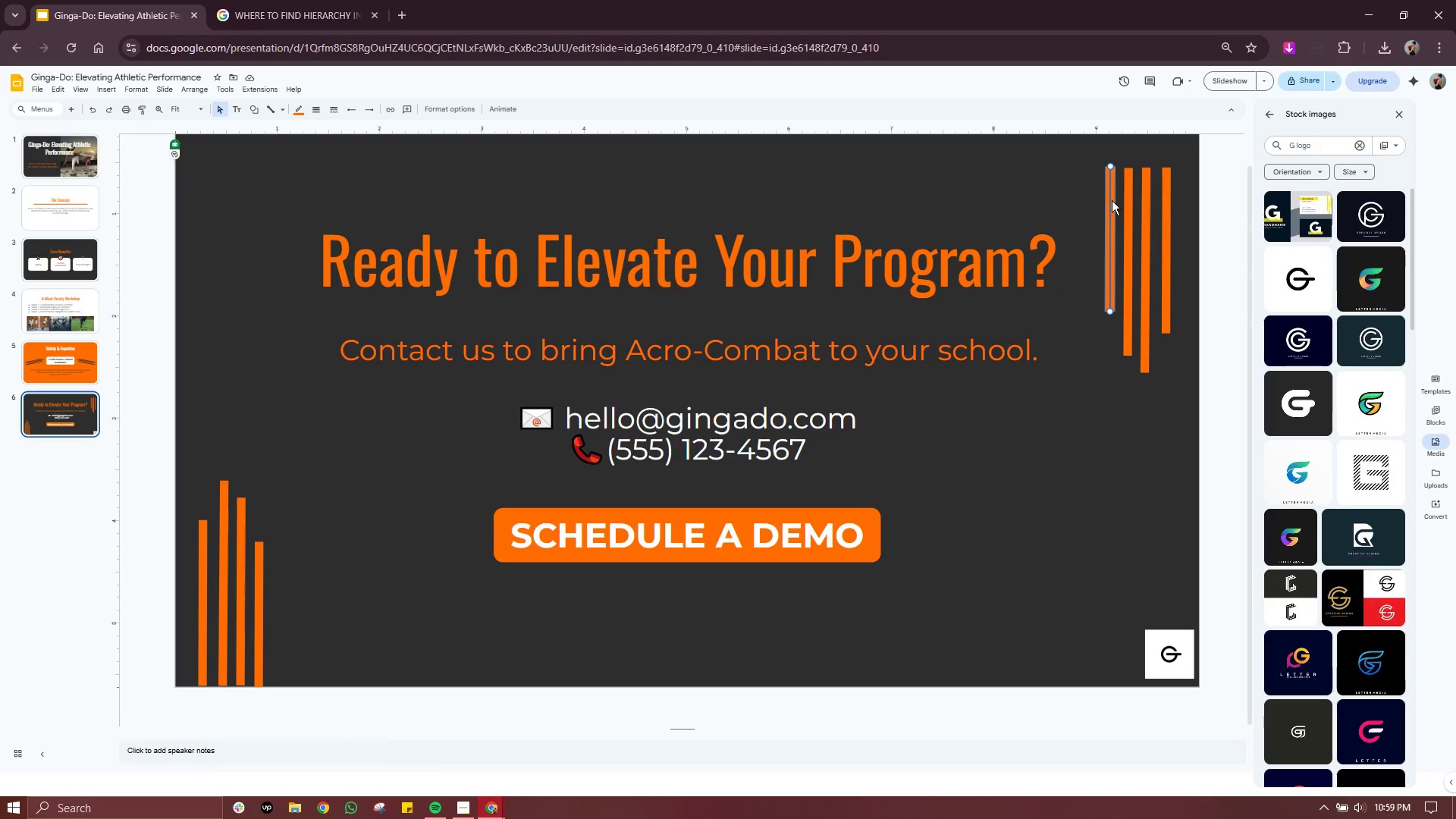 
left_click_drag(start_coordinate=[1112, 200], to_coordinate=[1112, 164])
 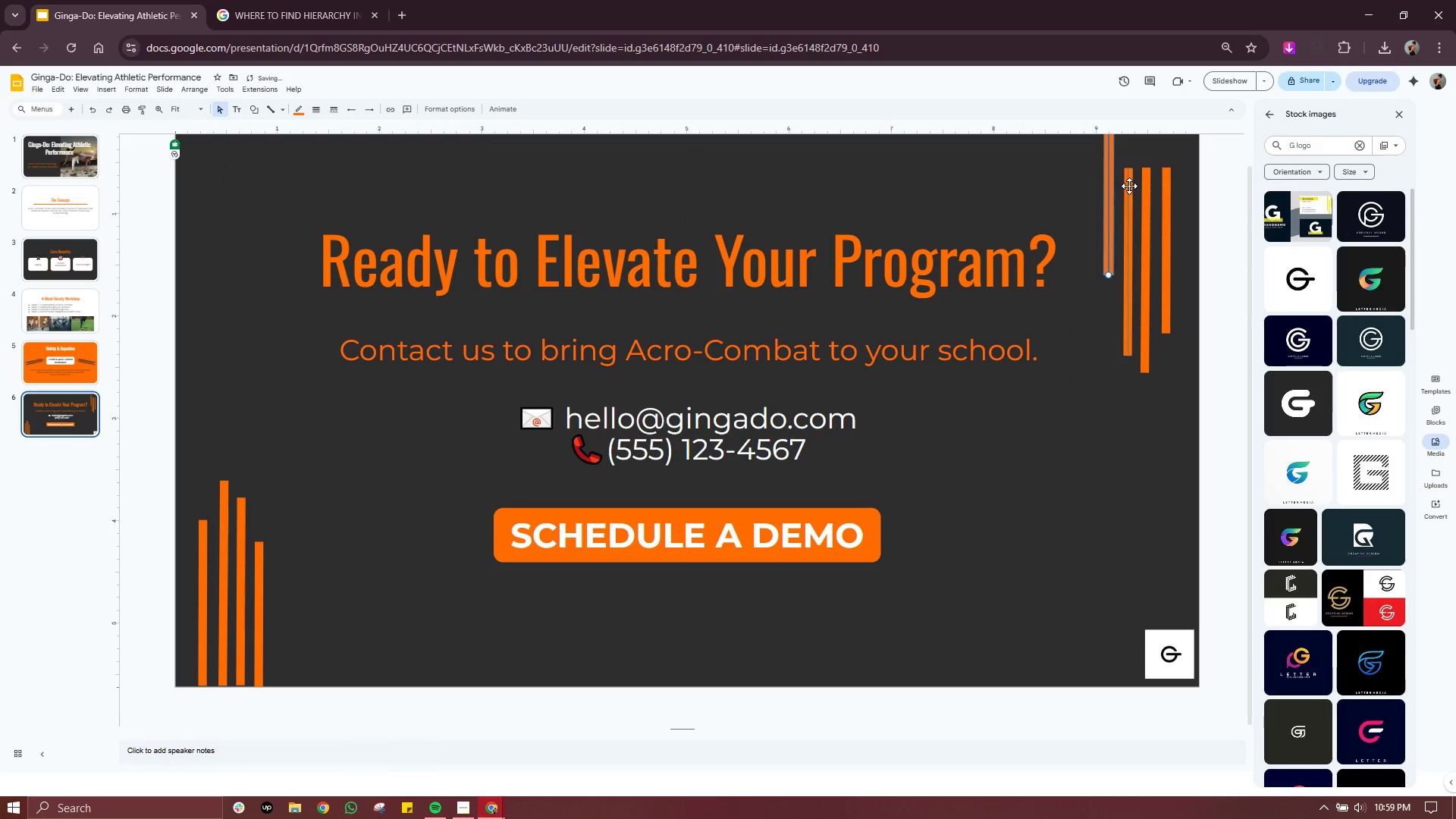 
left_click([1129, 186])
 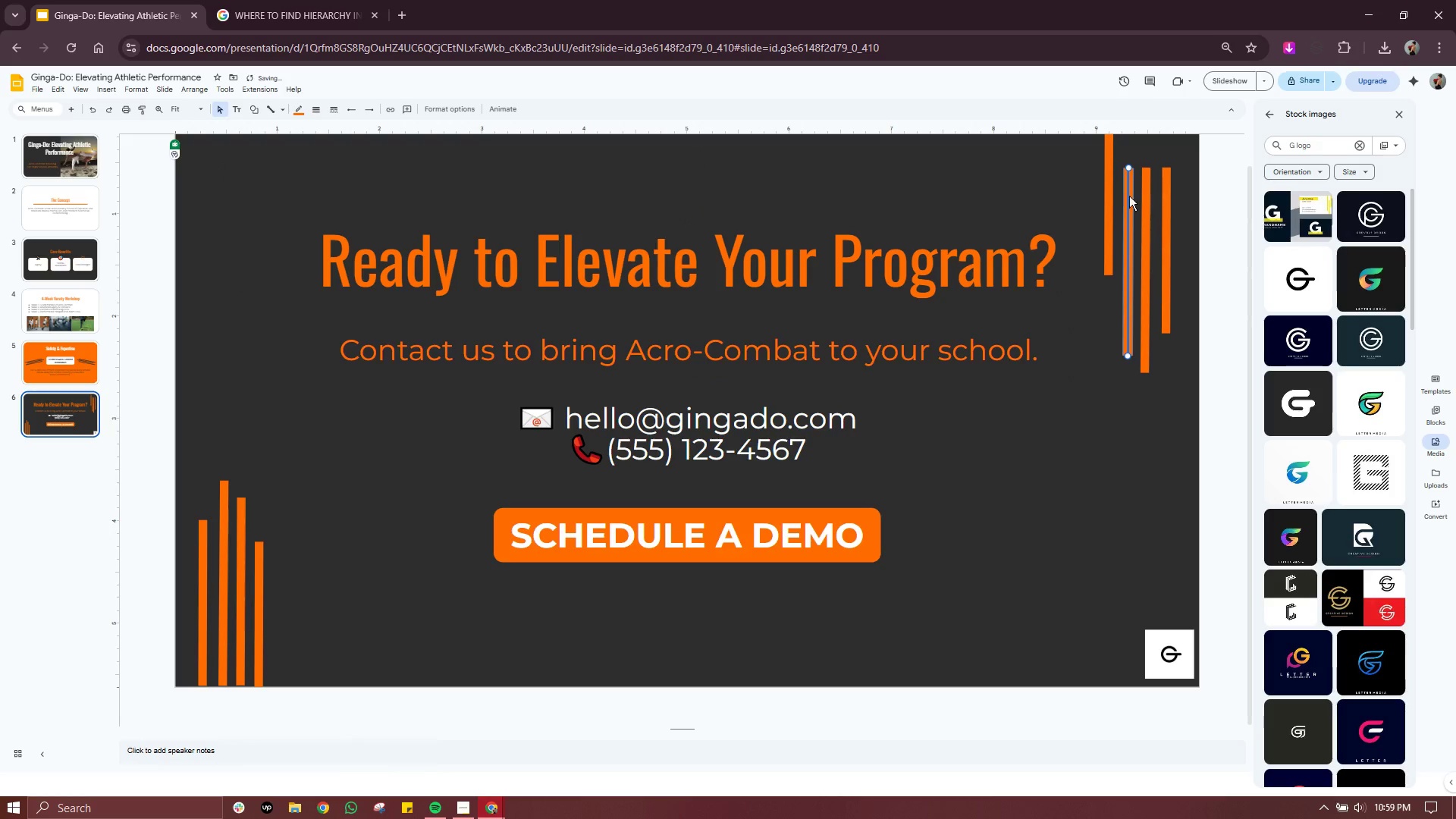 
left_click_drag(start_coordinate=[1129, 196], to_coordinate=[1129, 157])
 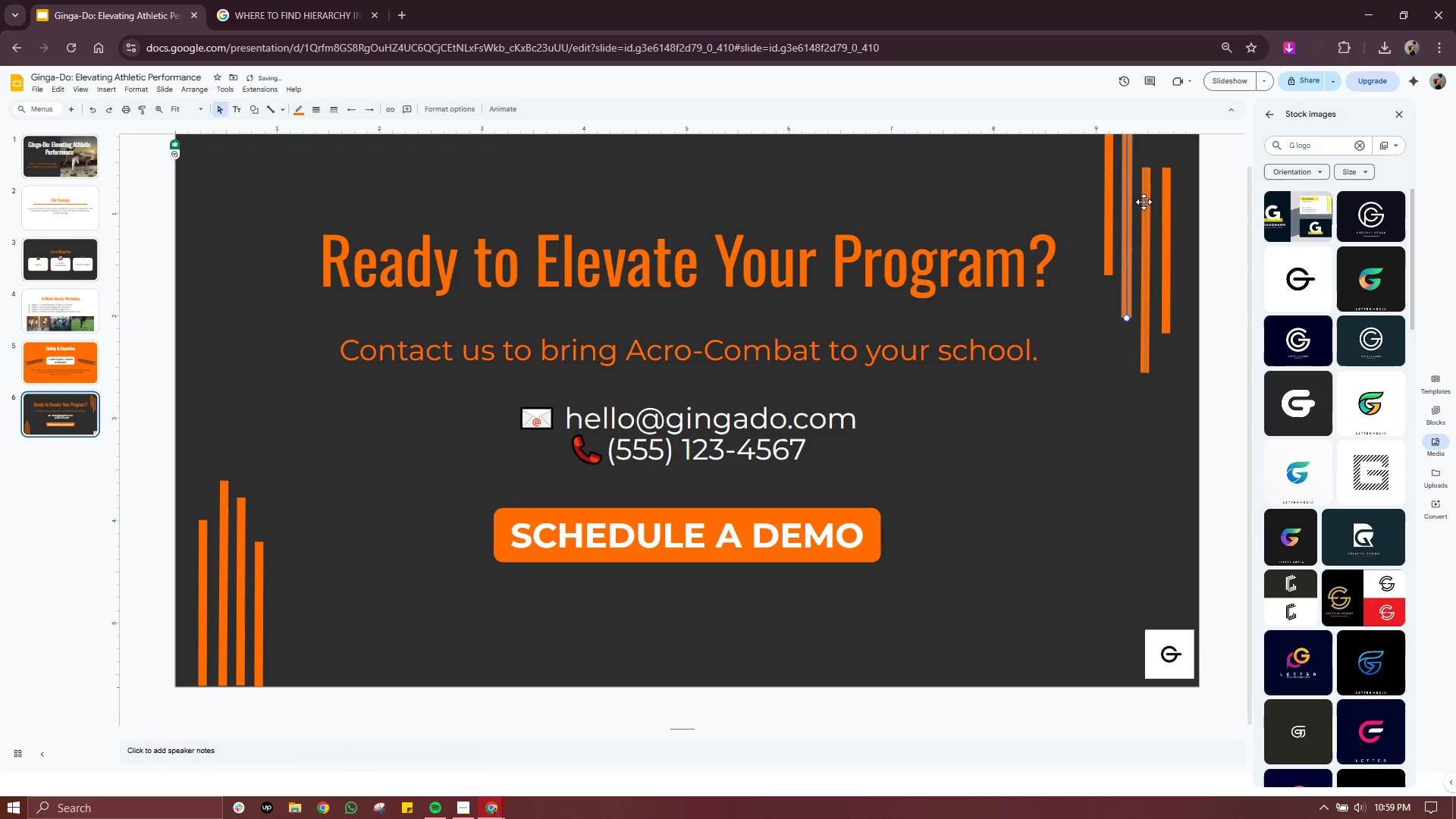 
left_click([1144, 201])
 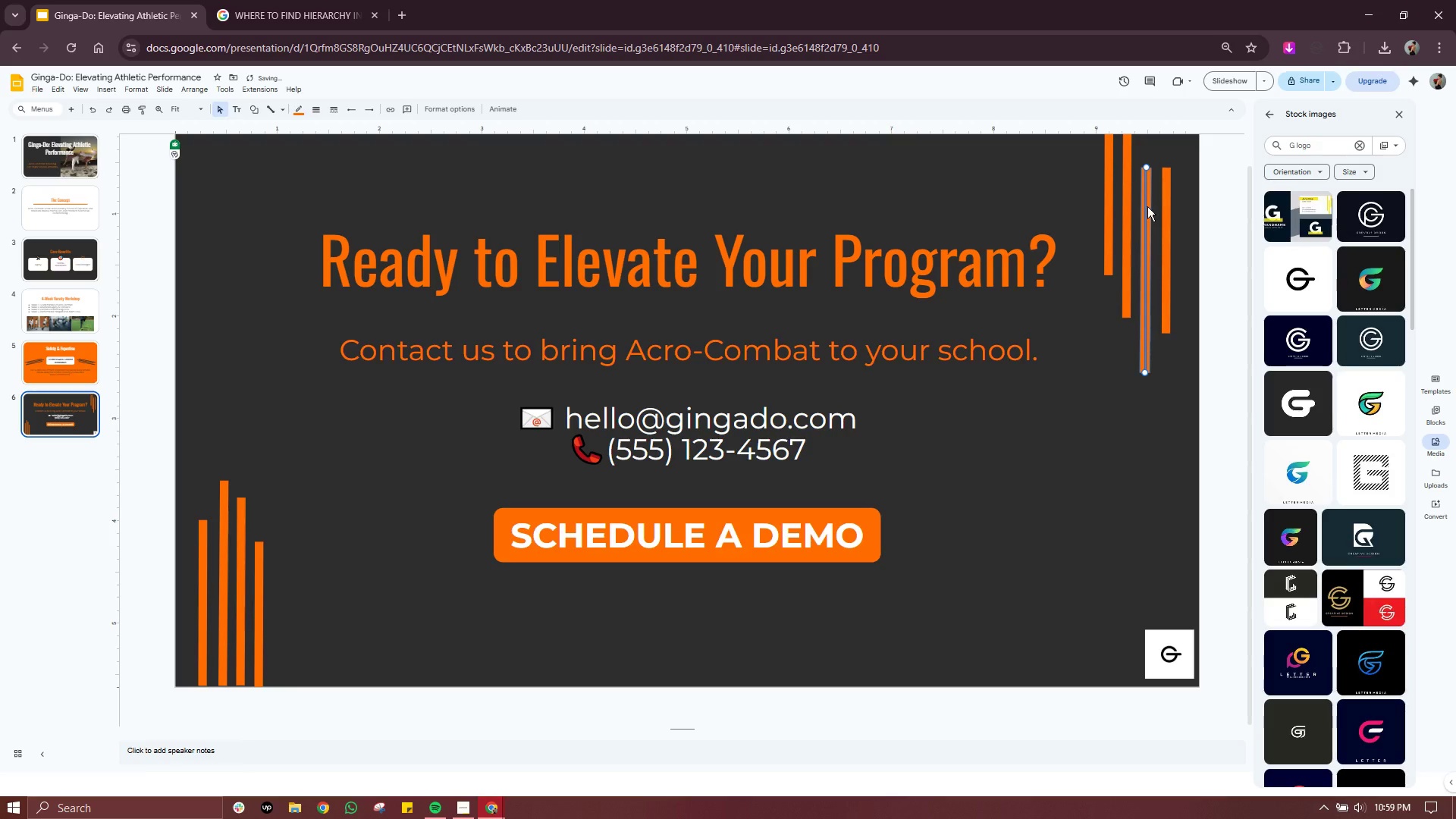 
left_click_drag(start_coordinate=[1147, 206], to_coordinate=[1147, 174])
 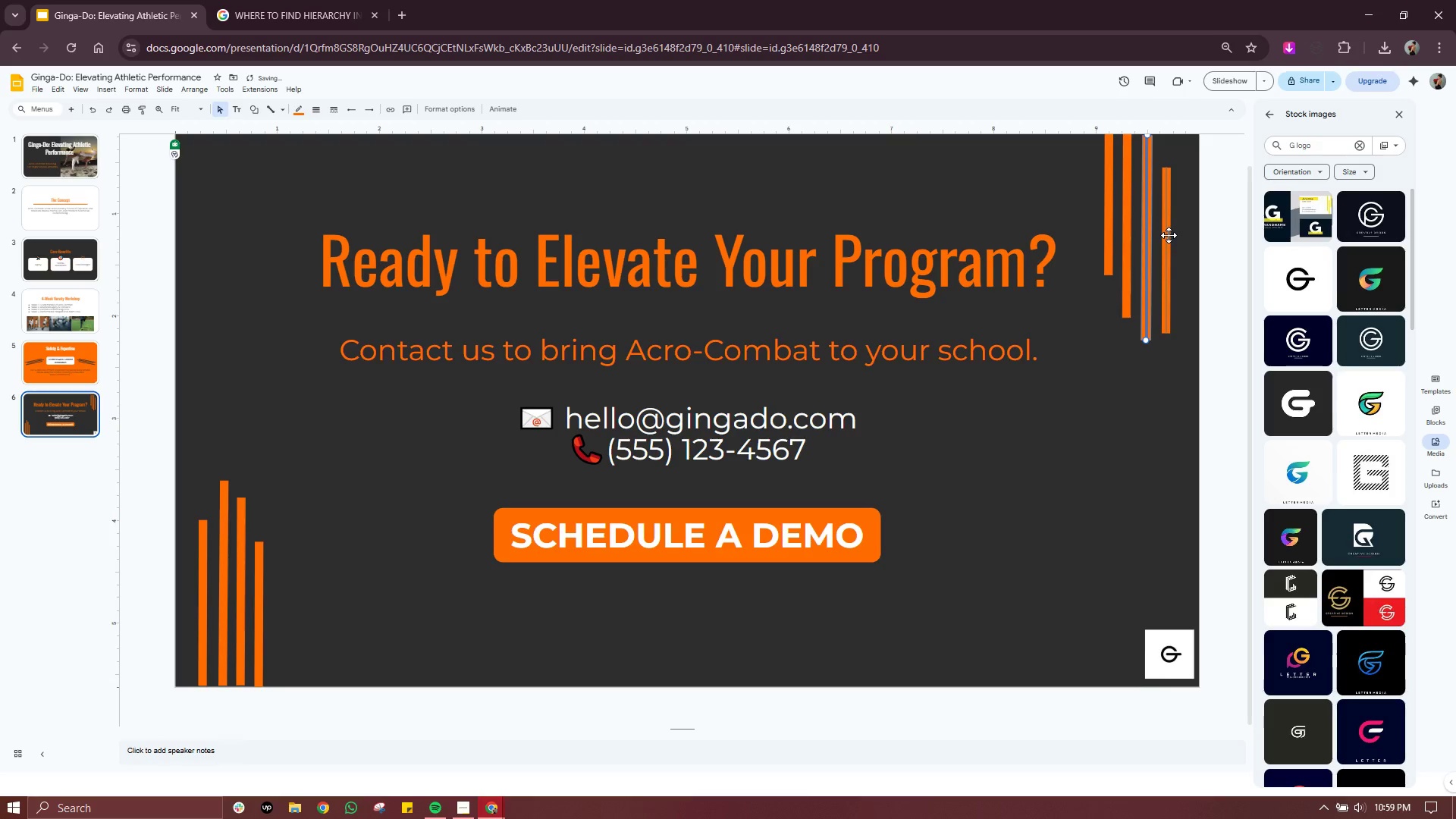 
scroll: coordinate [1169, 235], scroll_direction: up, amount: 1.0
 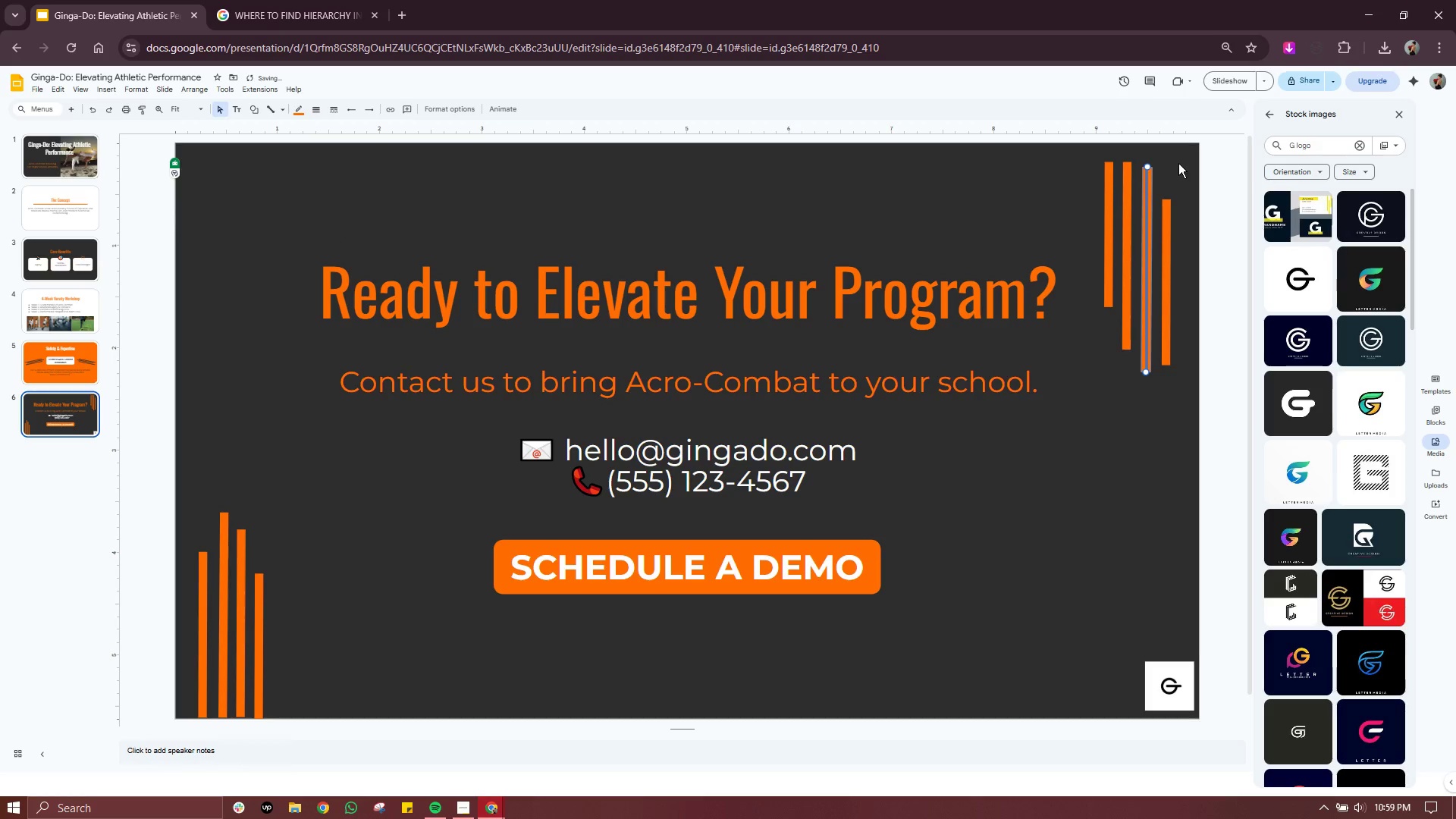 
left_click_drag(start_coordinate=[1188, 158], to_coordinate=[1106, 372])
 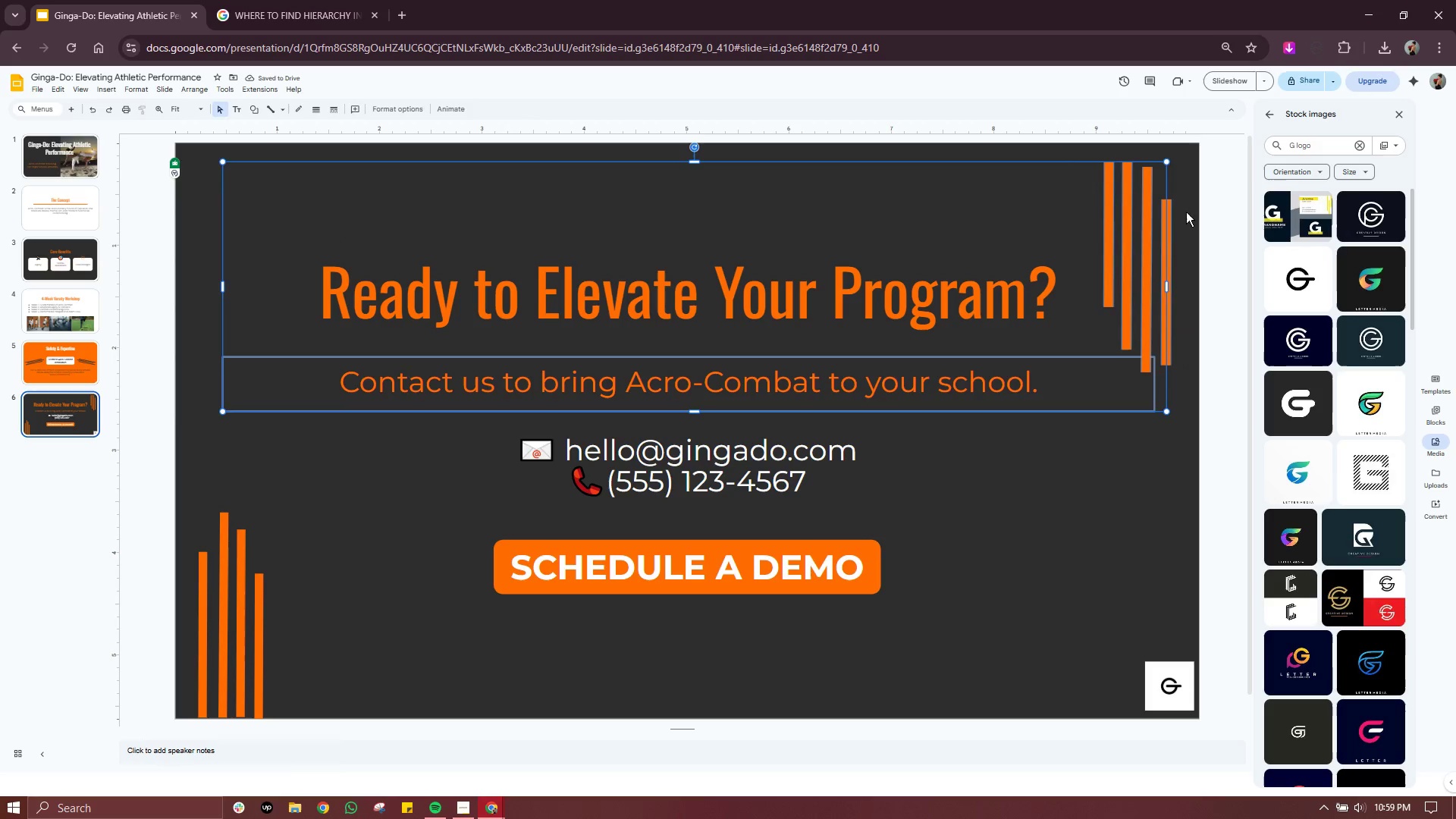 
left_click([1191, 204])
 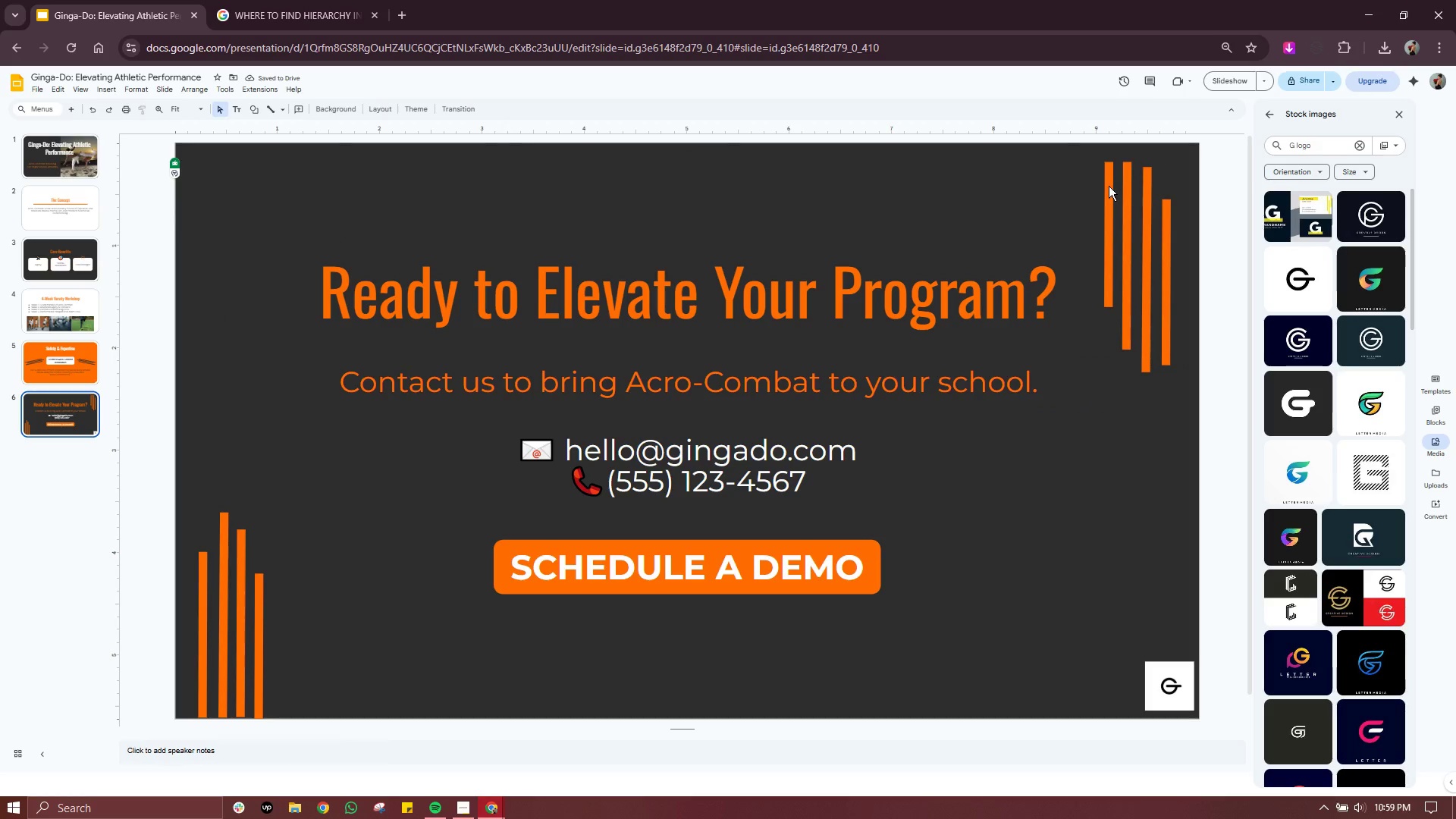 
left_click([1109, 186])
 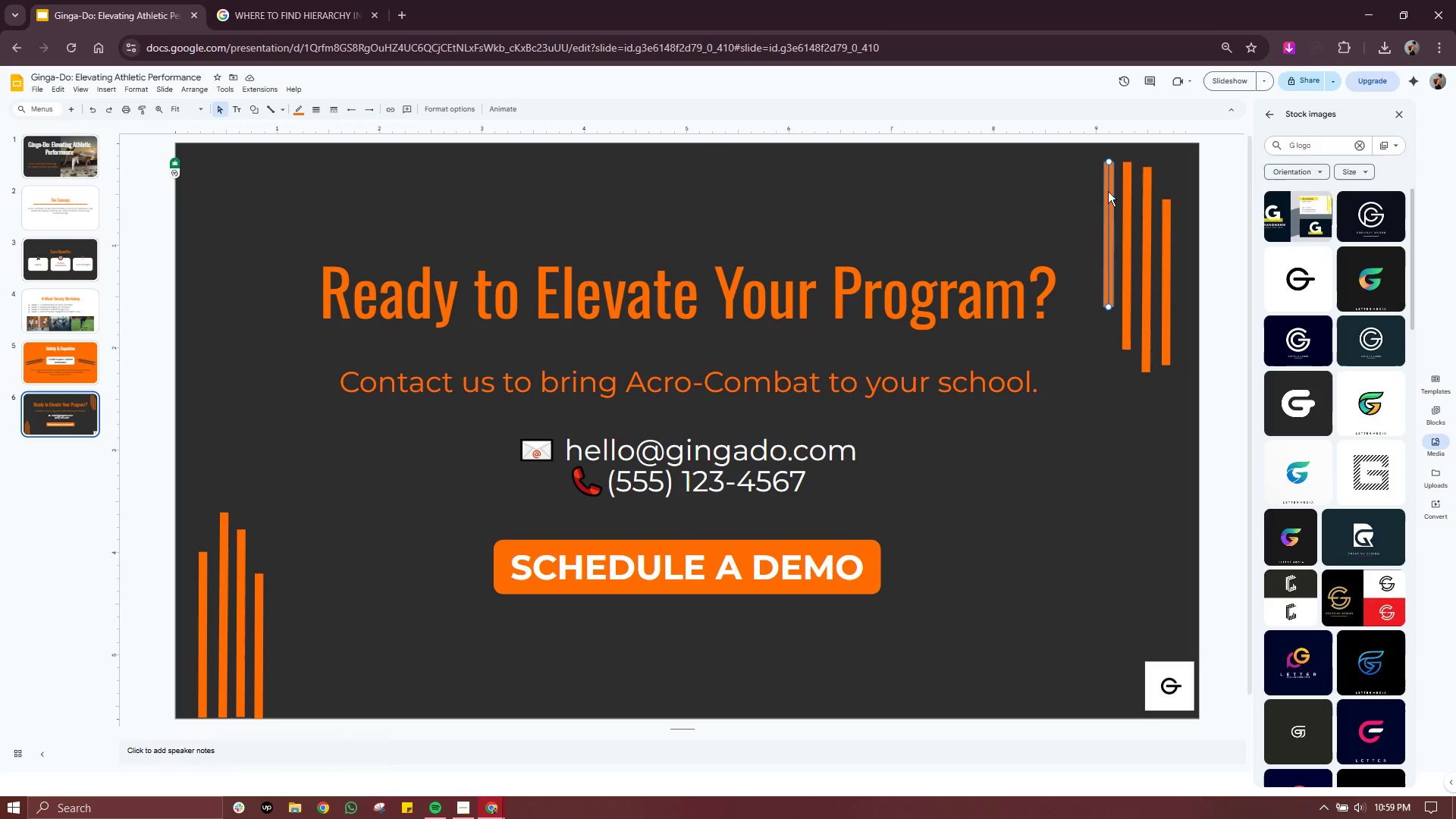 
left_click_drag(start_coordinate=[1108, 192], to_coordinate=[1108, 174])
 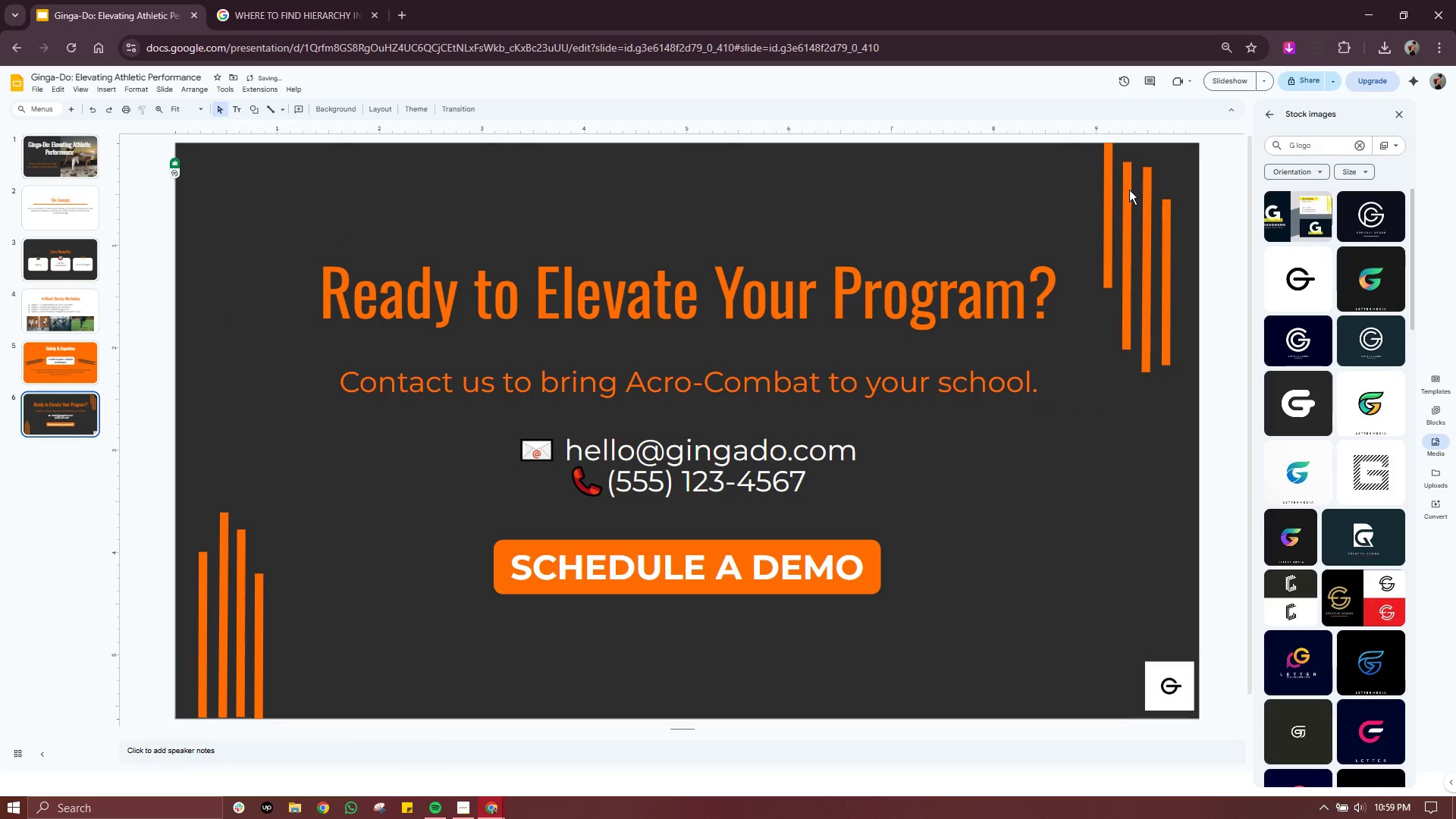 
left_click([1129, 190])
 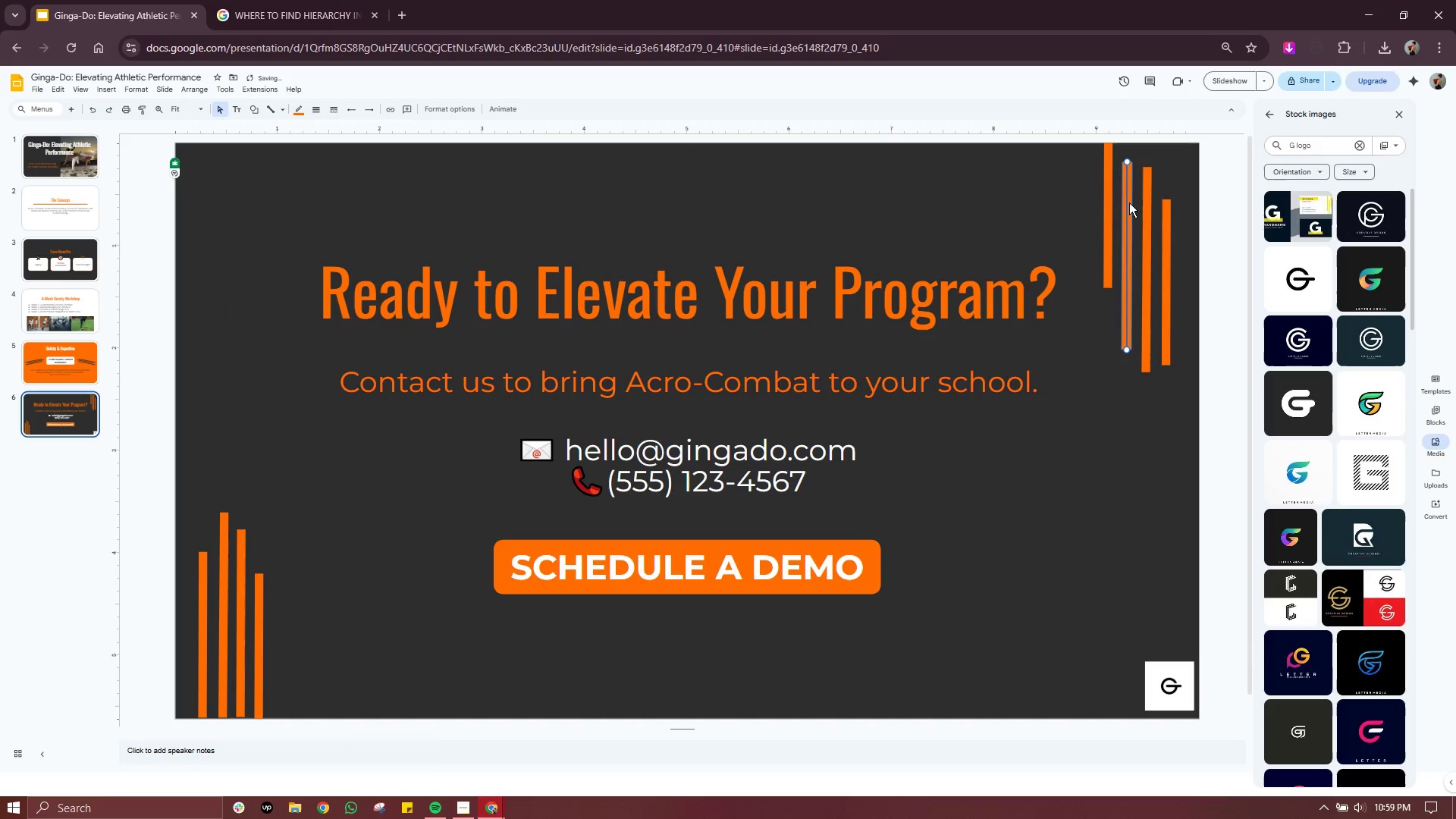 
left_click_drag(start_coordinate=[1129, 202], to_coordinate=[1129, 184])
 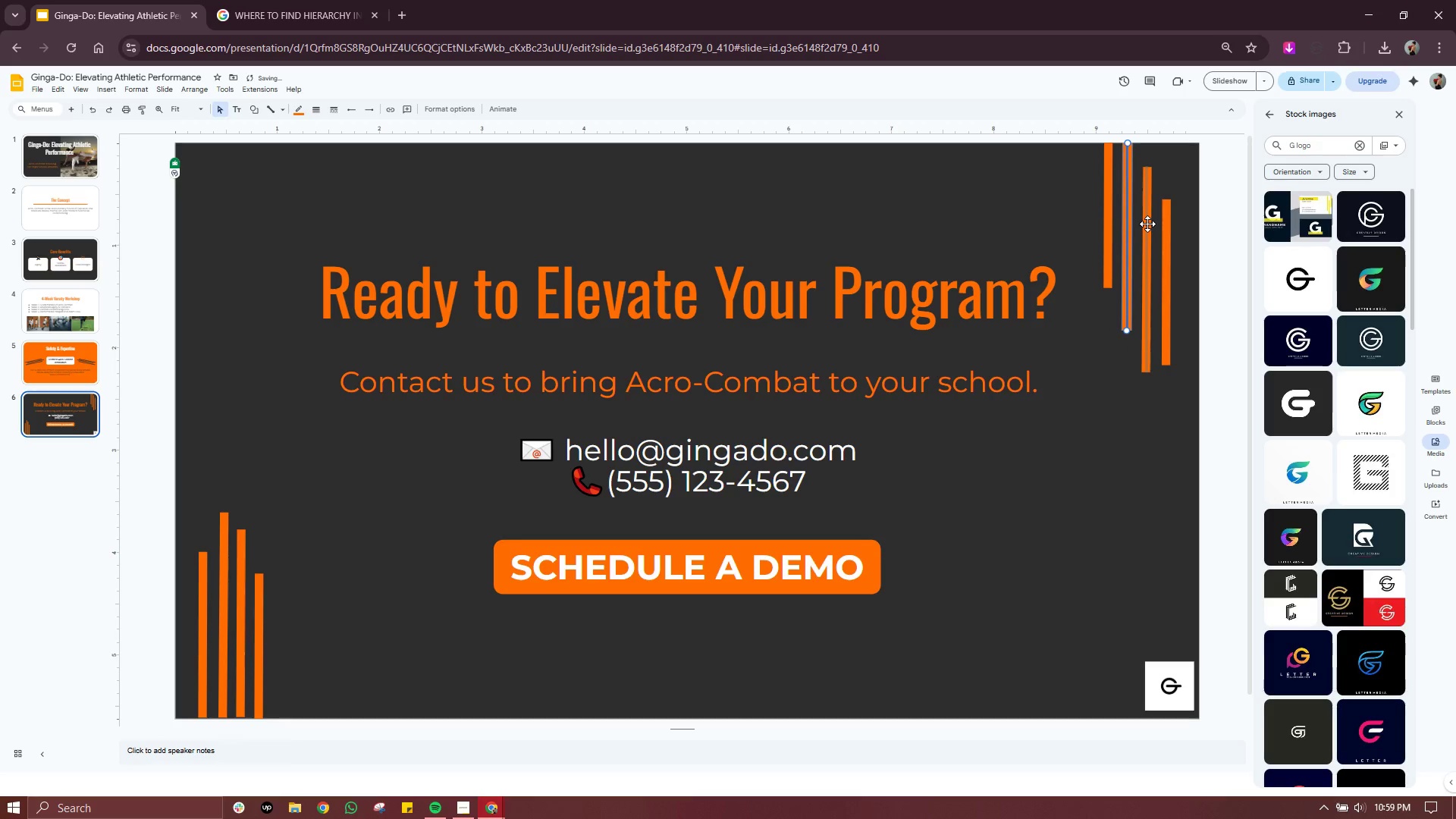 
left_click([1147, 224])
 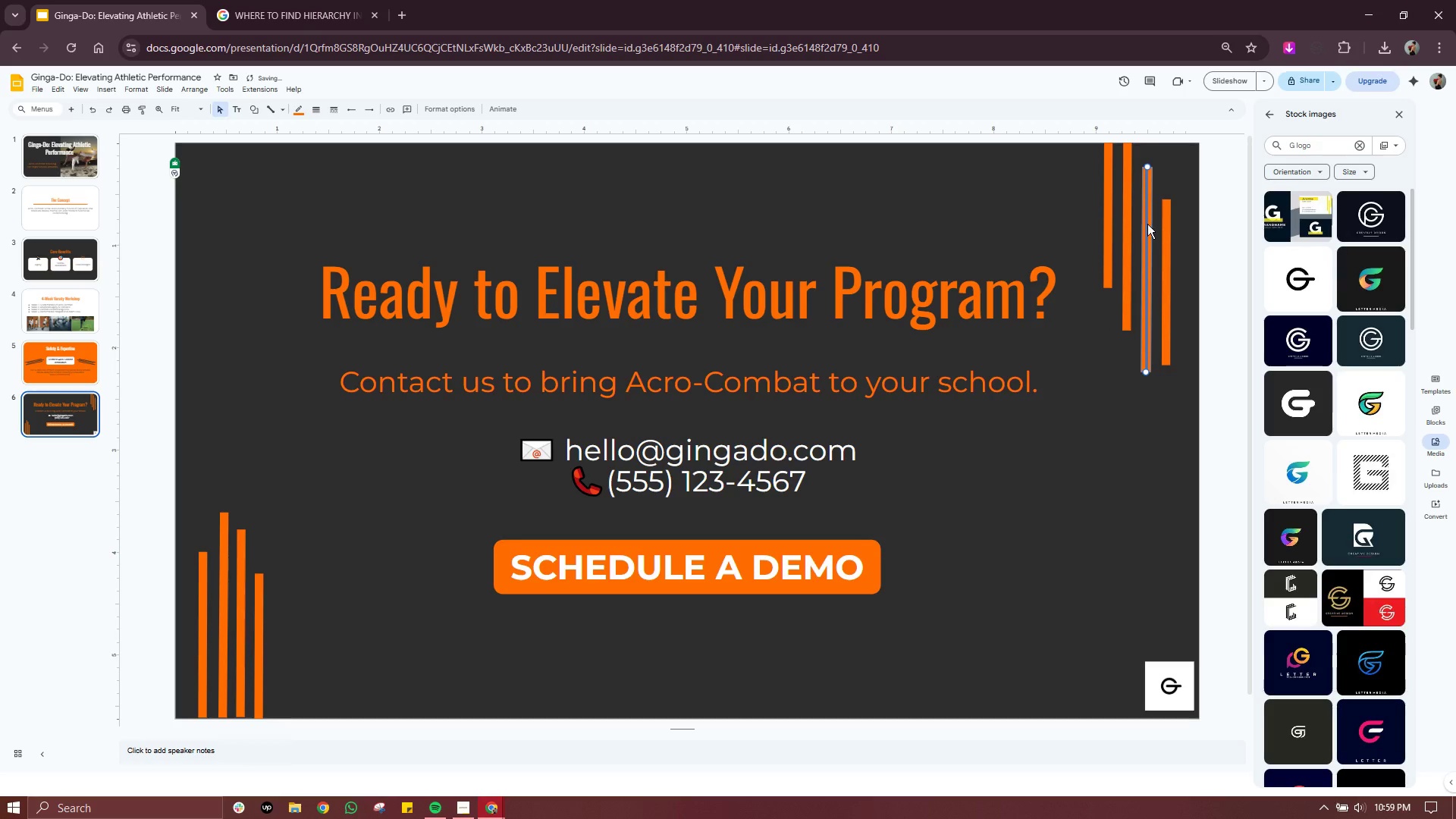 
left_click_drag(start_coordinate=[1147, 224], to_coordinate=[1147, 201])
 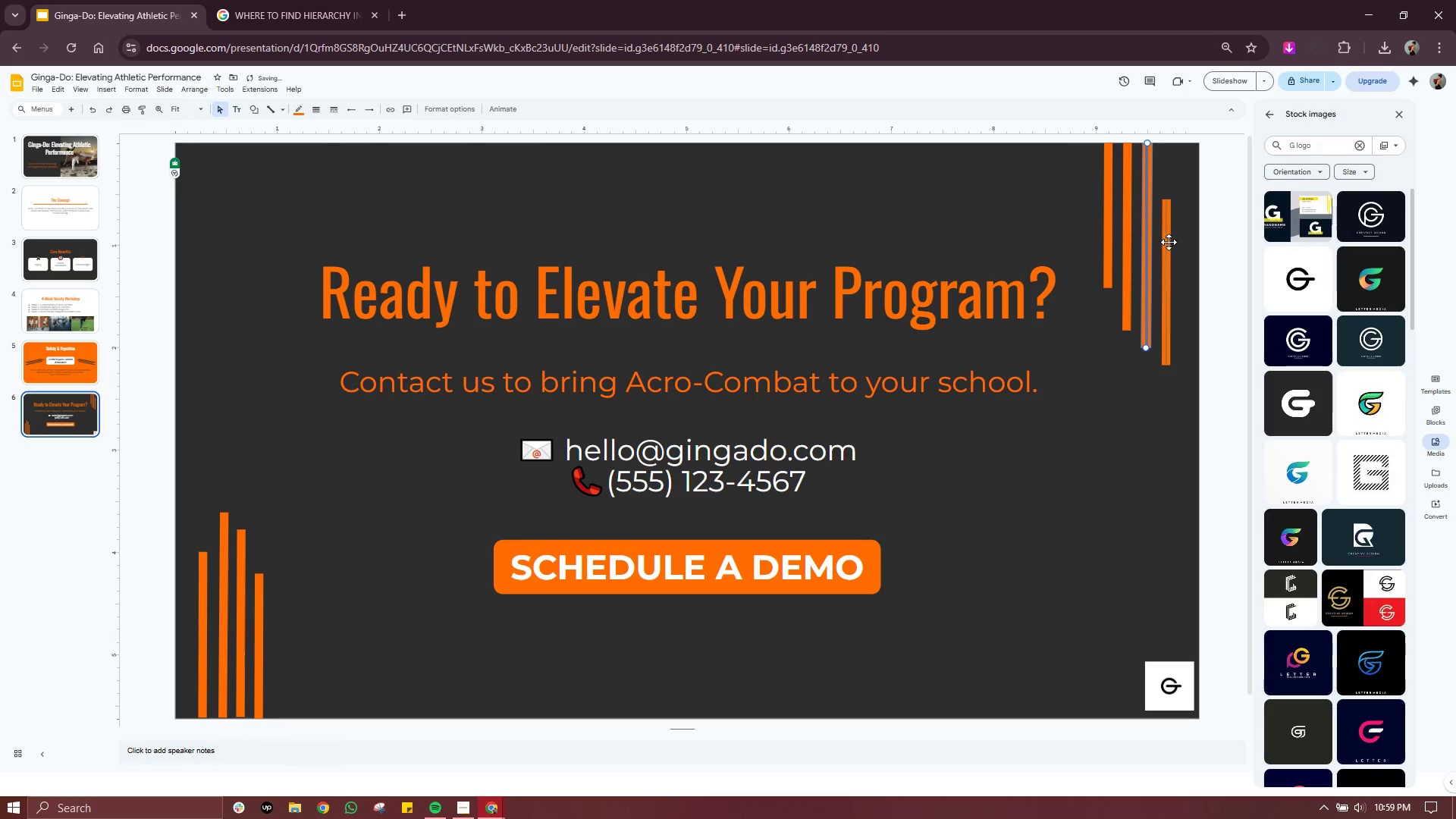 
left_click([1169, 242])
 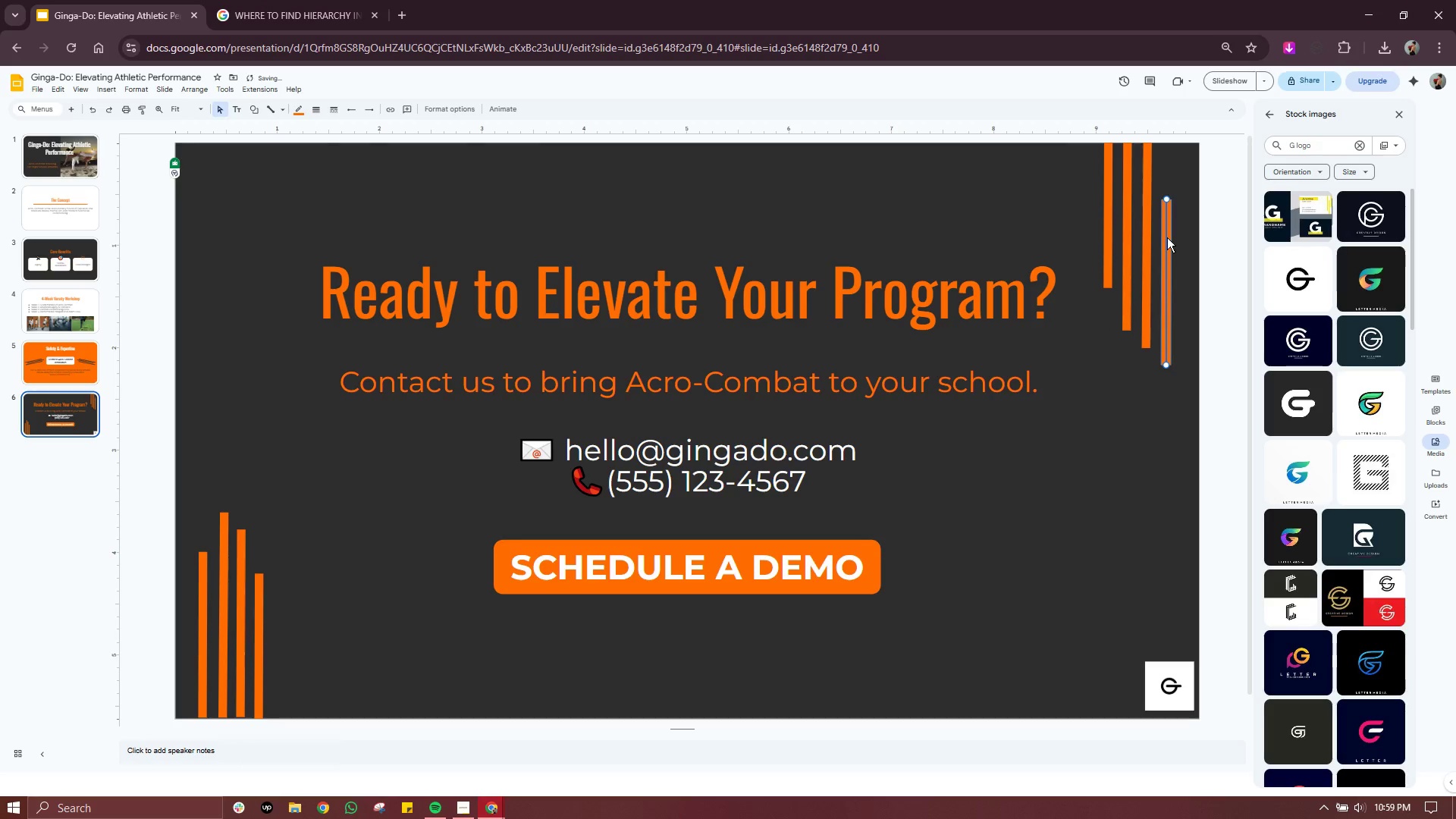 
left_click_drag(start_coordinate=[1167, 237], to_coordinate=[1166, 181])
 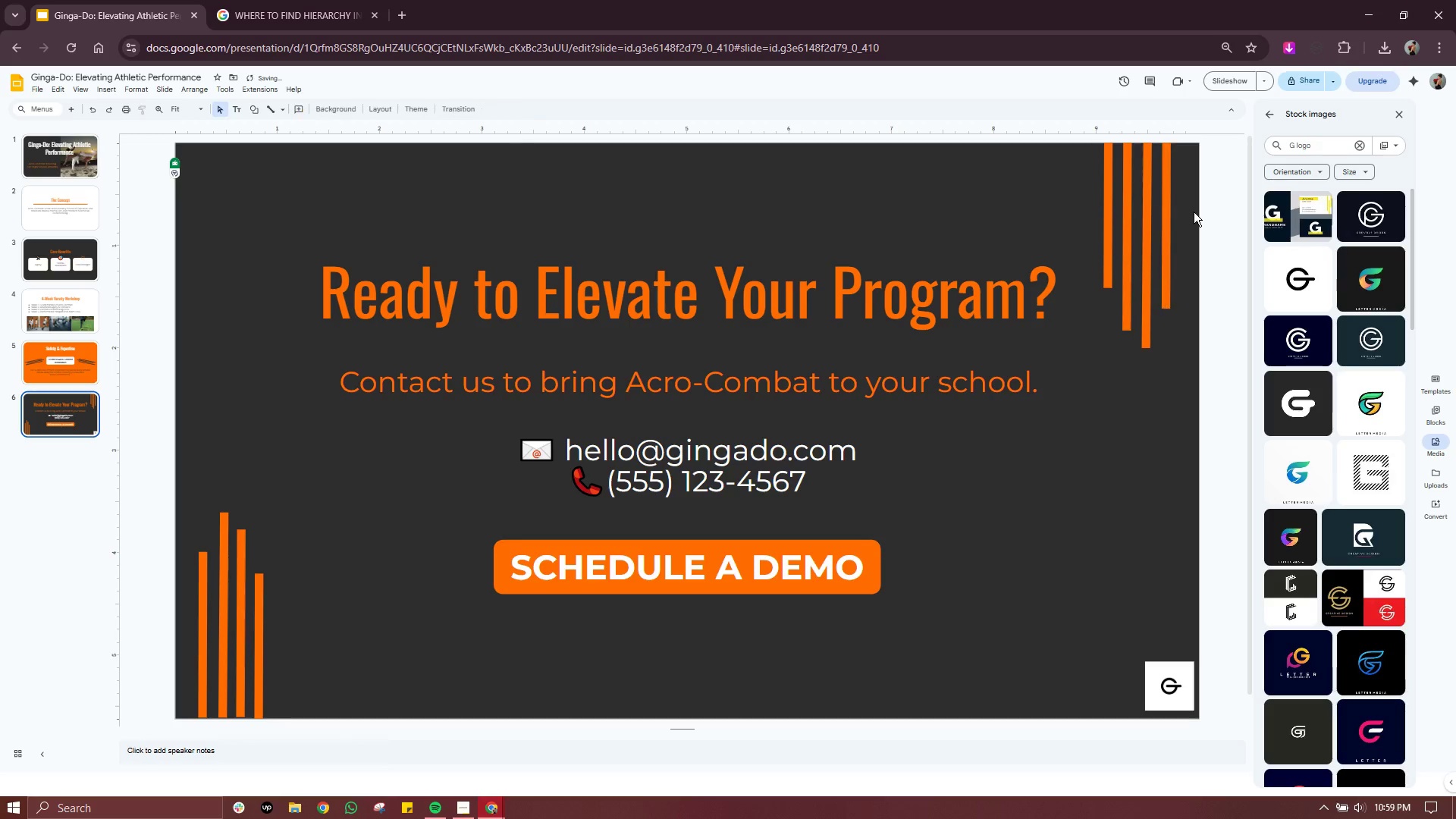 
left_click([1194, 212])
 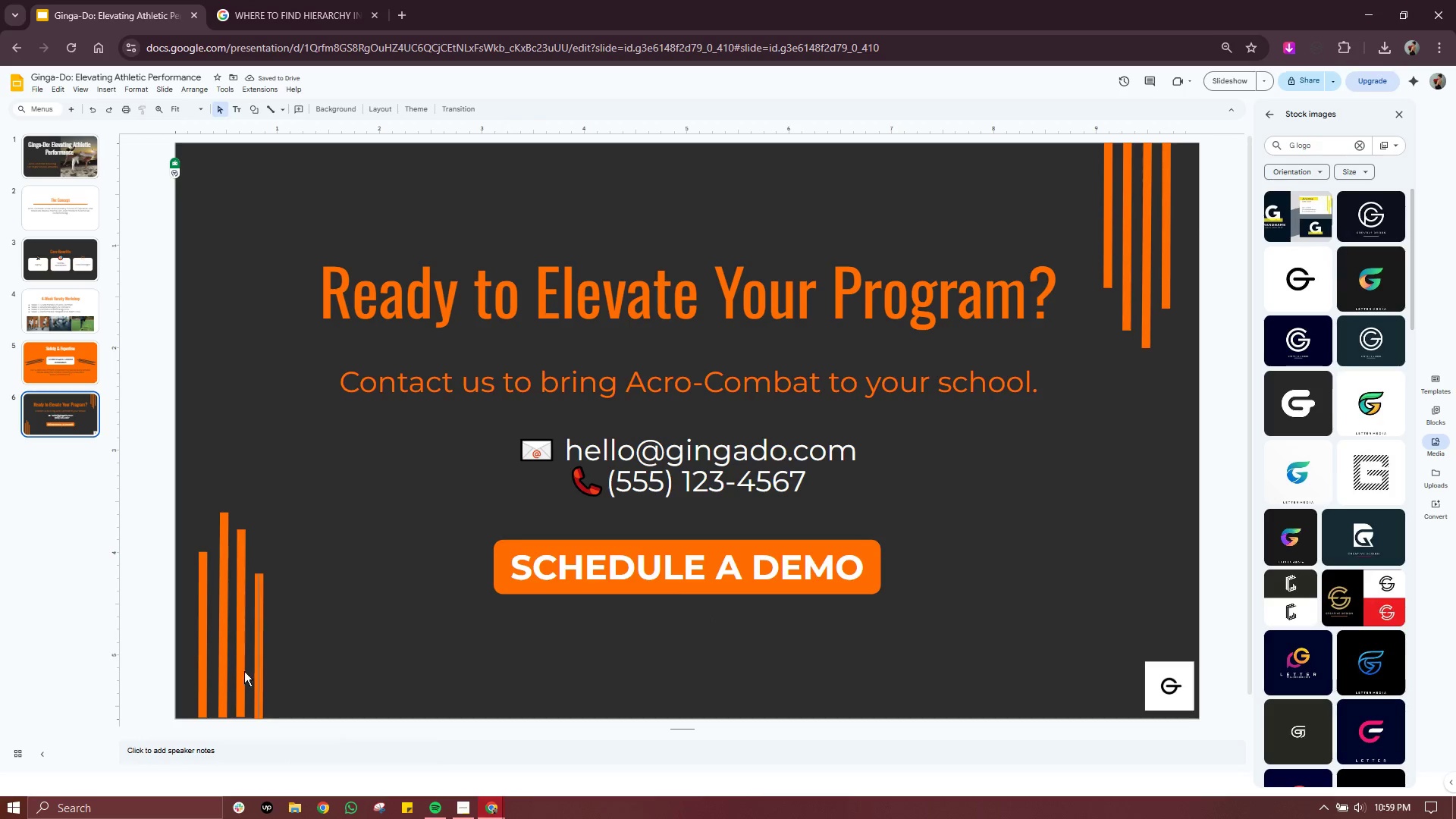 
left_click([260, 691])
 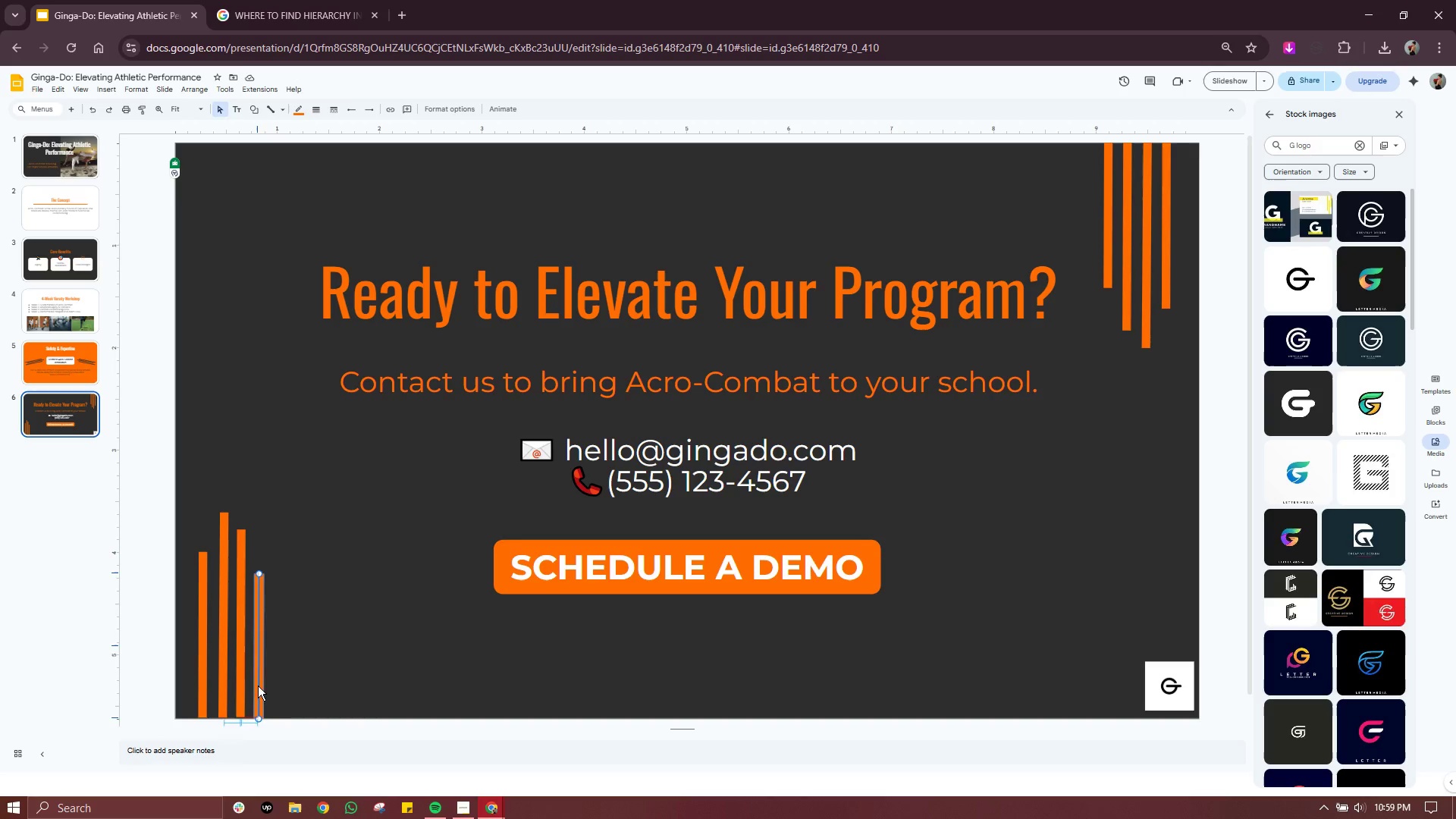 
left_click([291, 659])
 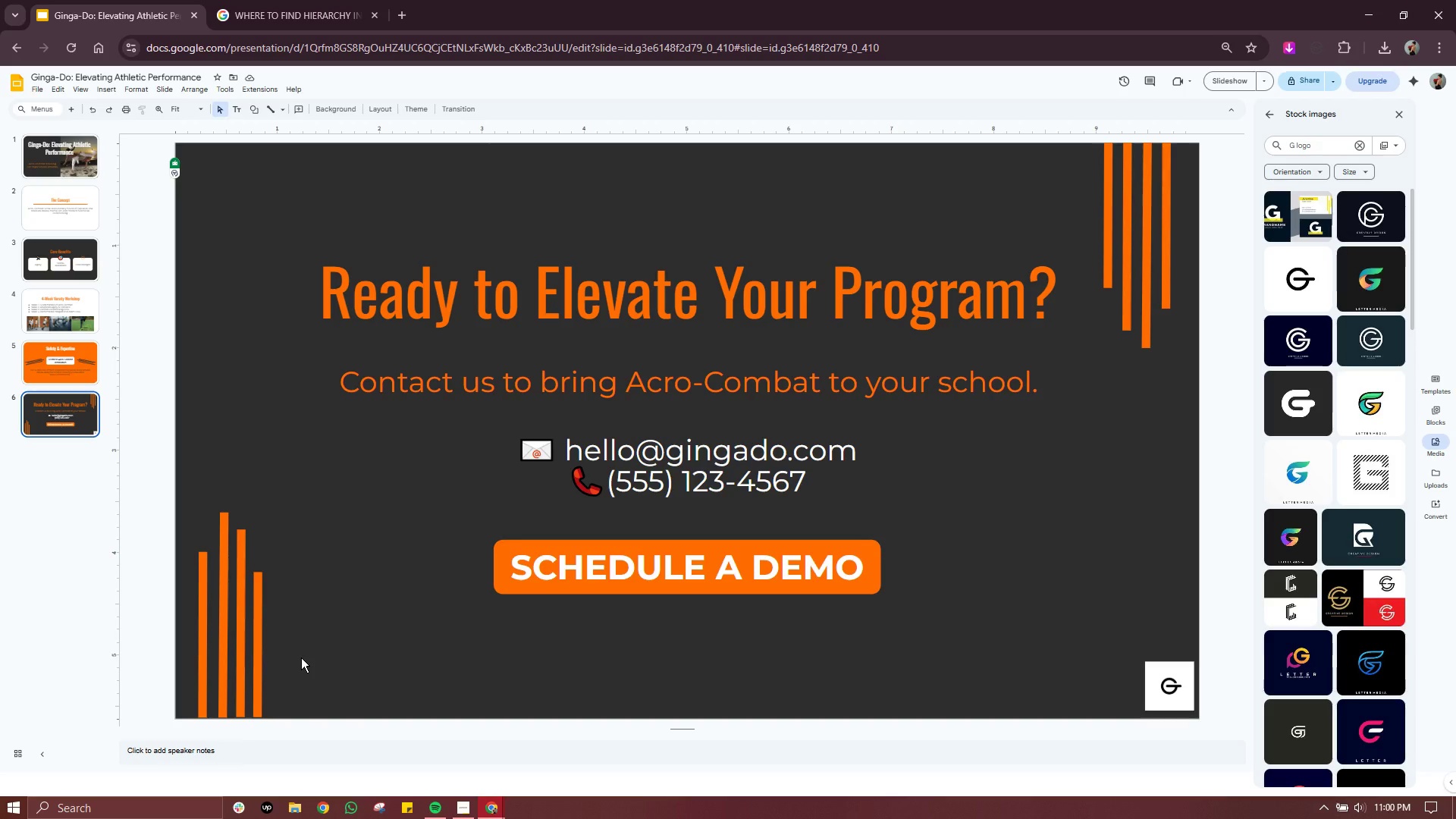 
wait(17.61)
 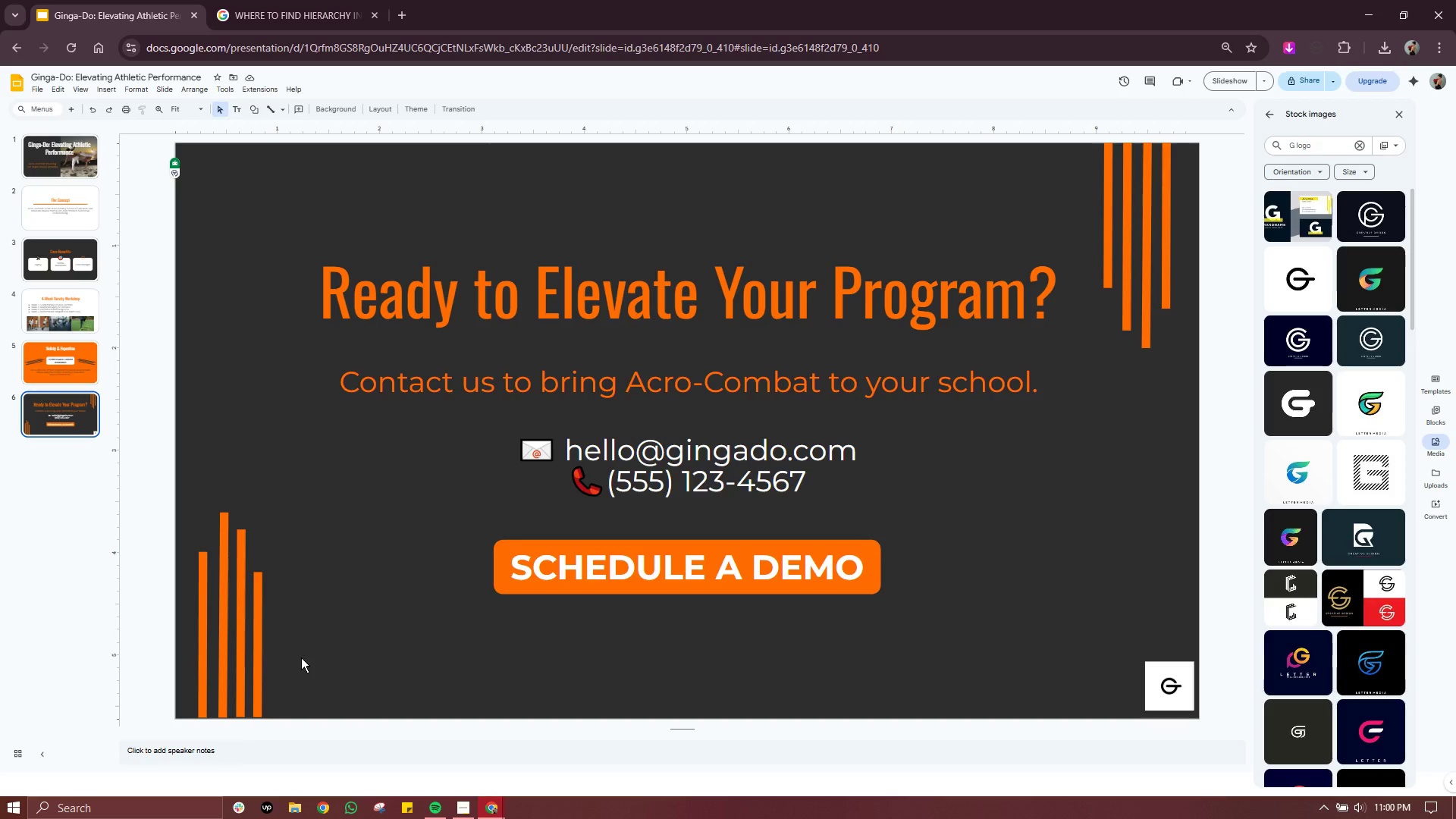 
left_click([1405, 113])
 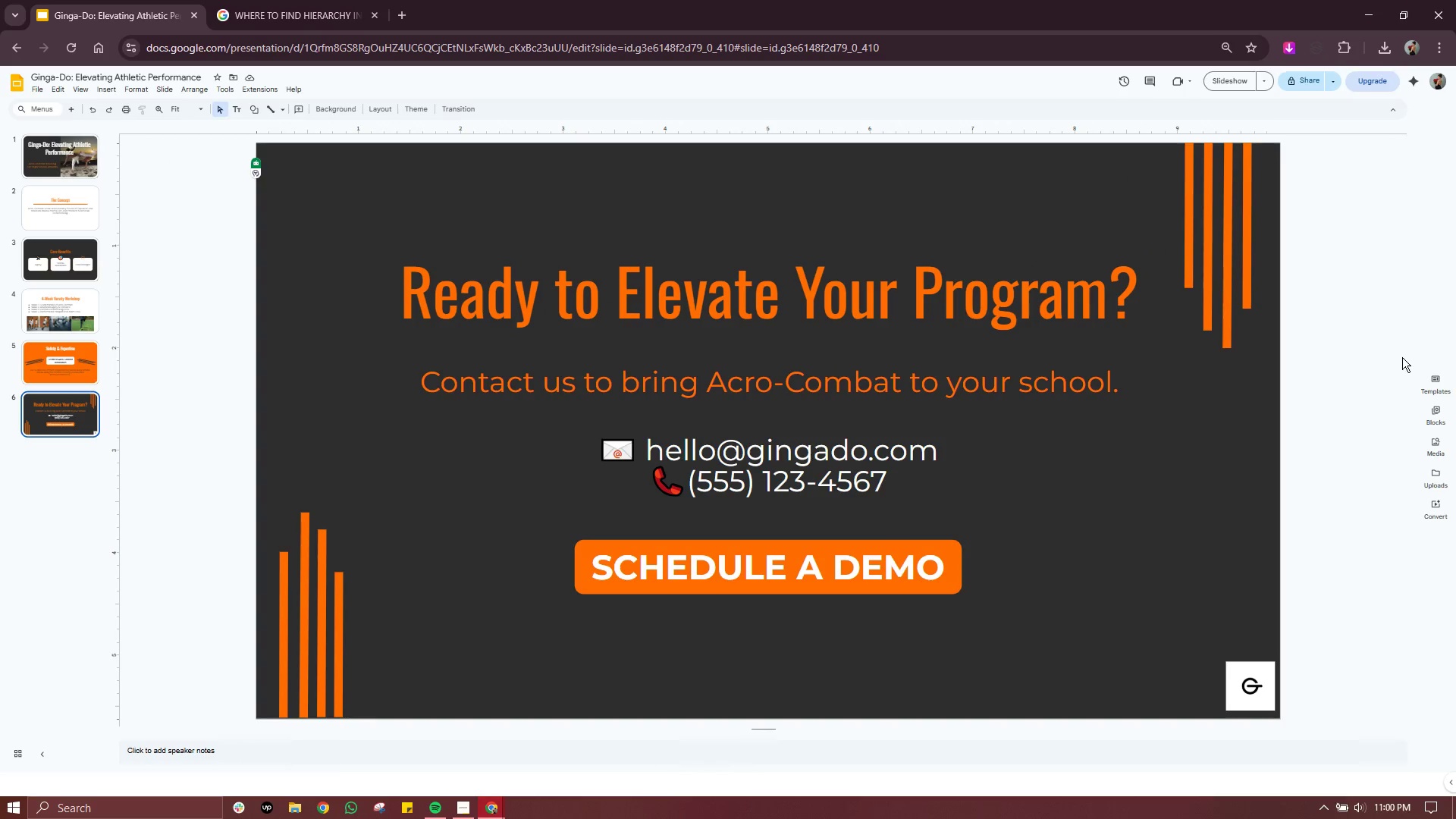 
left_click([1402, 358])
 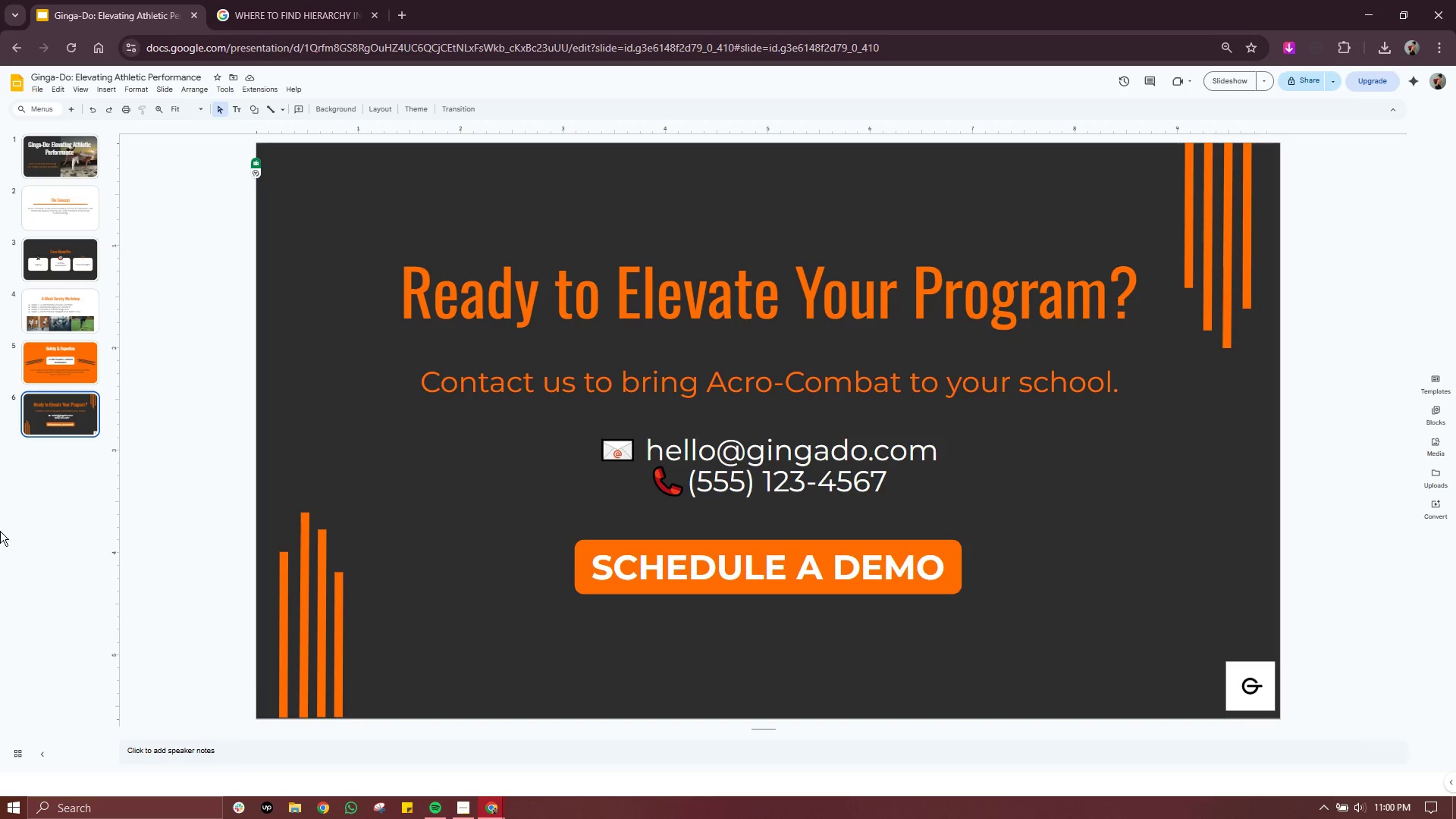 
left_click([78, 342])
 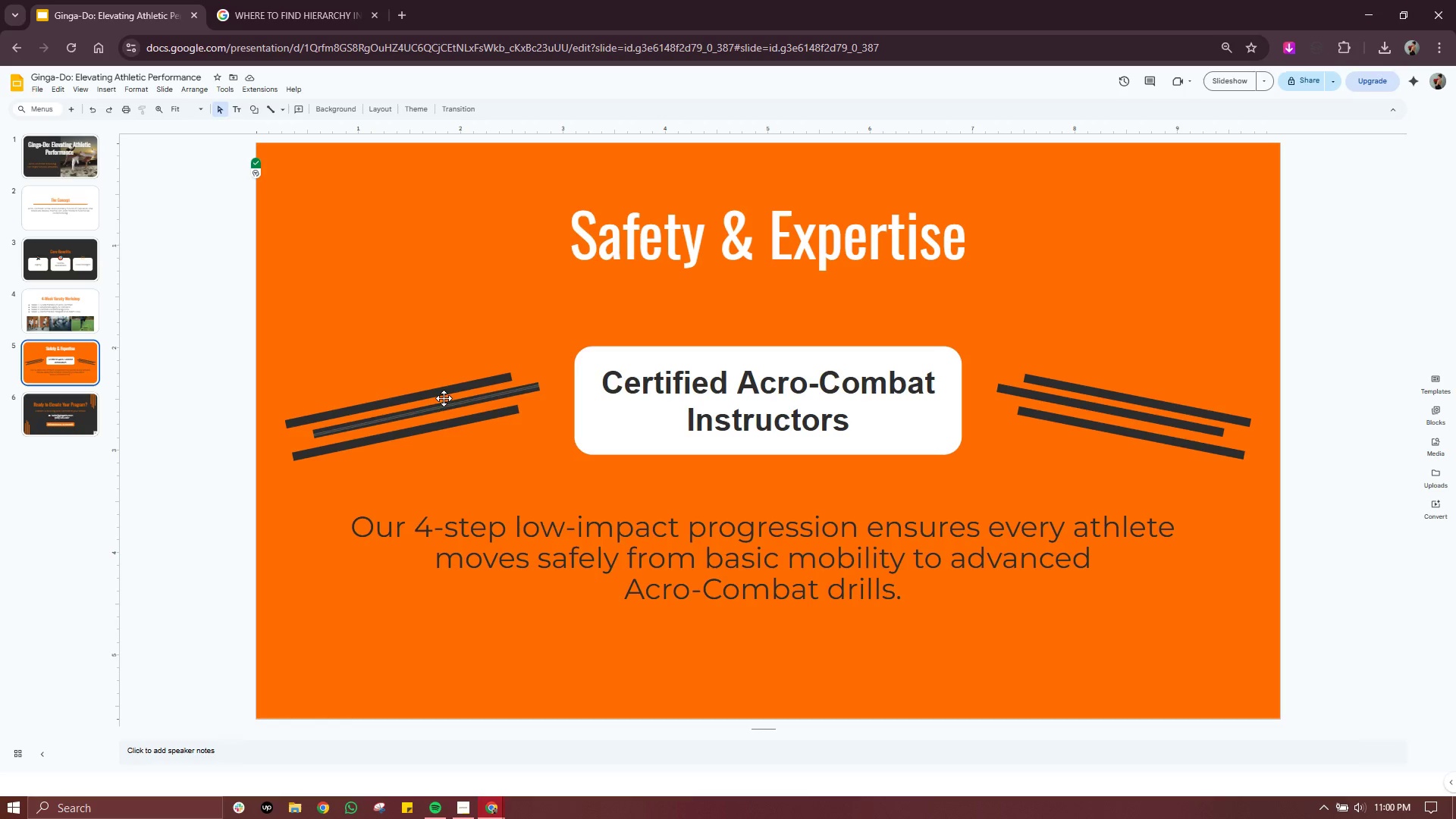 
left_click([457, 388])
 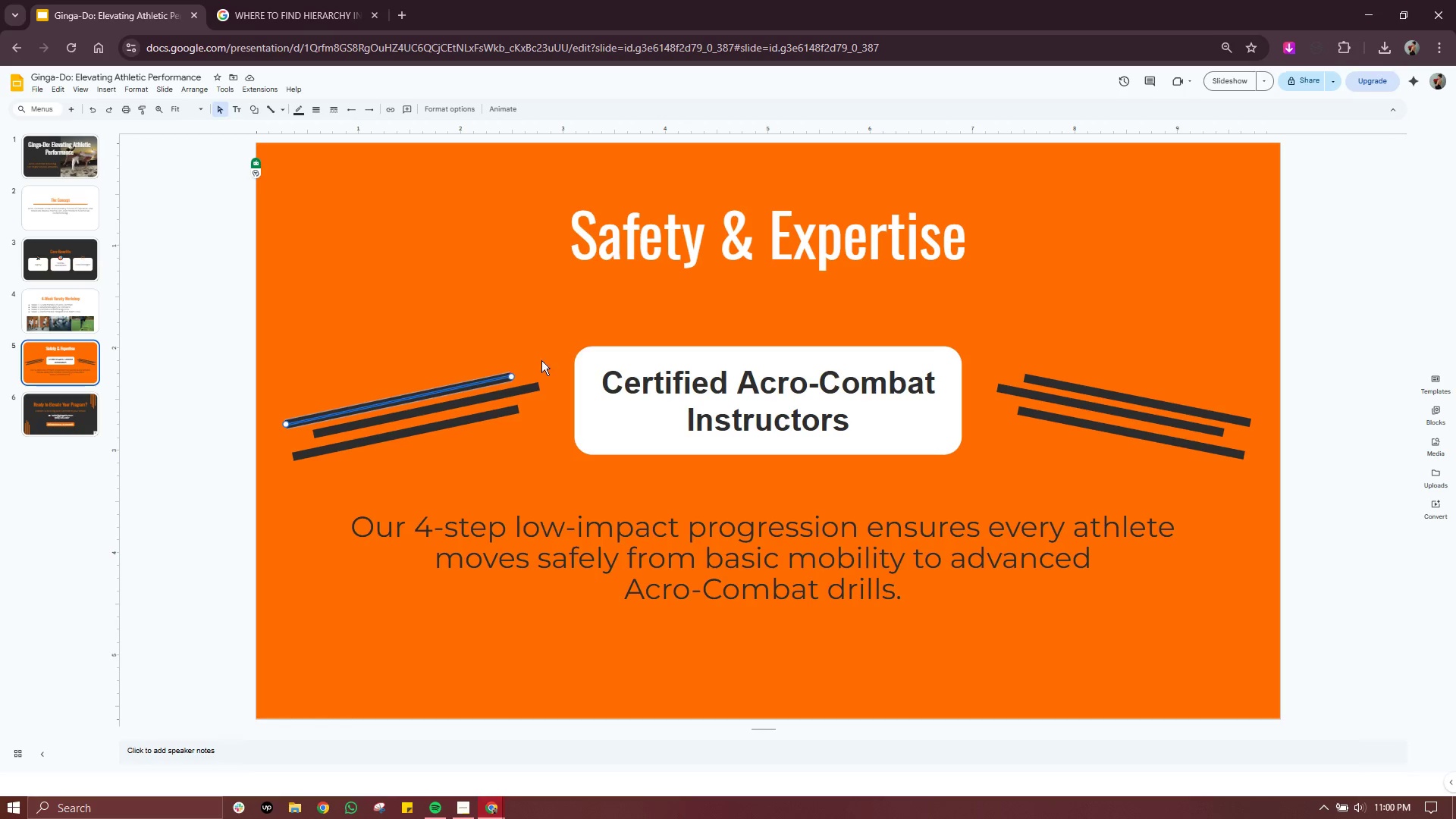 
left_click_drag(start_coordinate=[538, 358], to_coordinate=[276, 481])
 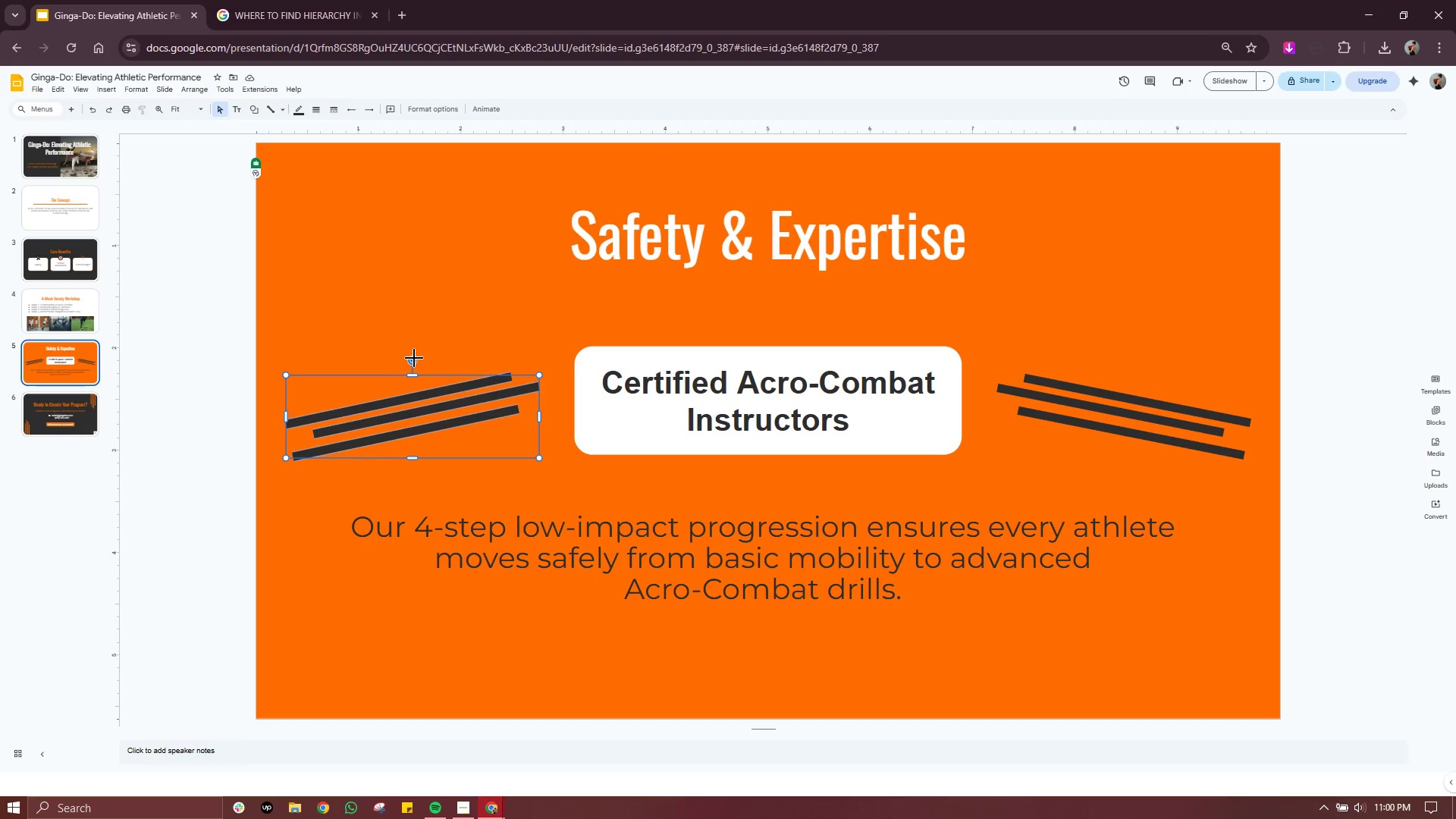 
left_click_drag(start_coordinate=[414, 358], to_coordinate=[424, 358])
 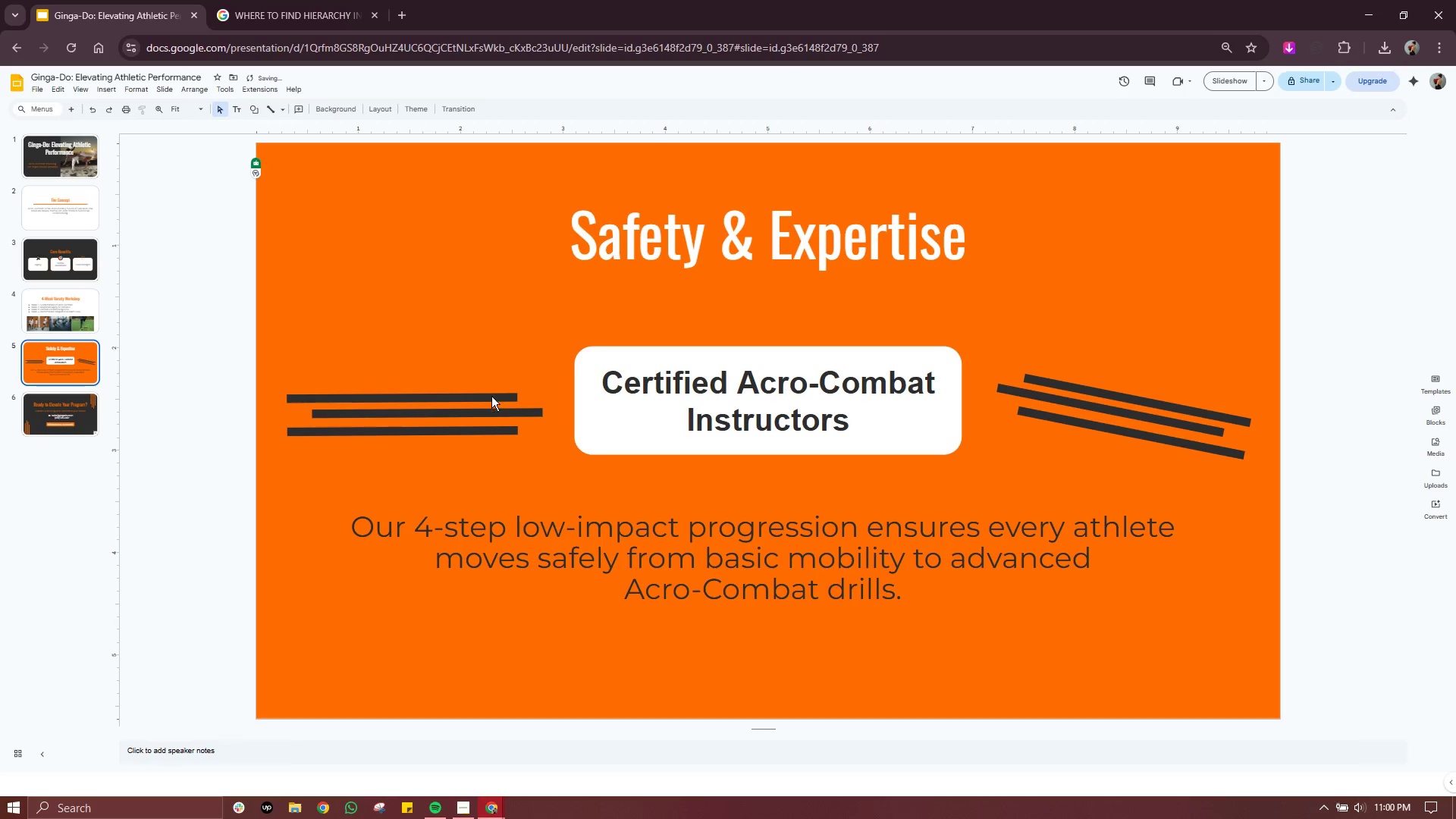 
left_click_drag(start_coordinate=[541, 373], to_coordinate=[260, 471])
 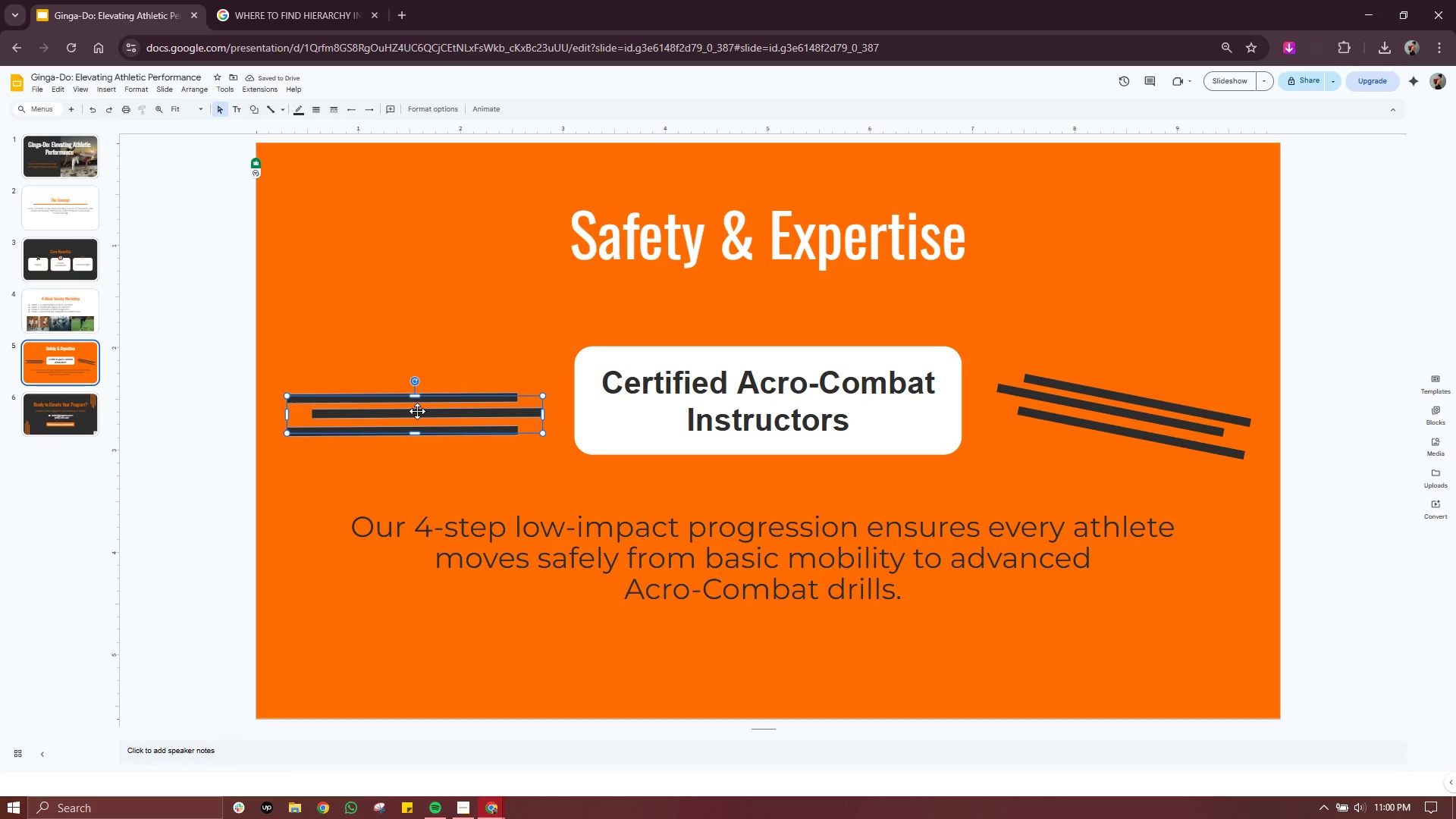 
left_click_drag(start_coordinate=[418, 411], to_coordinate=[387, 285])
 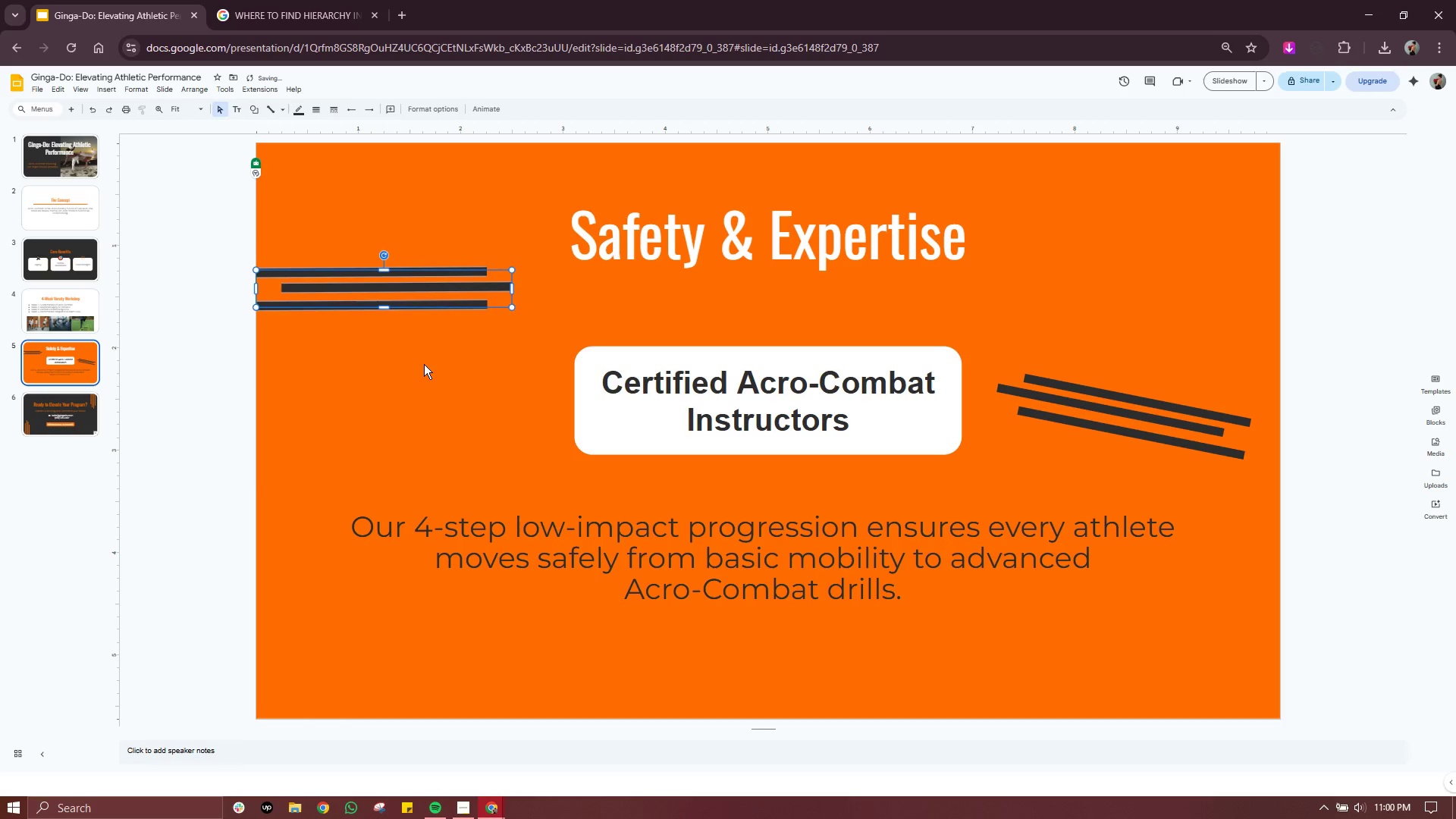 
left_click([424, 364])
 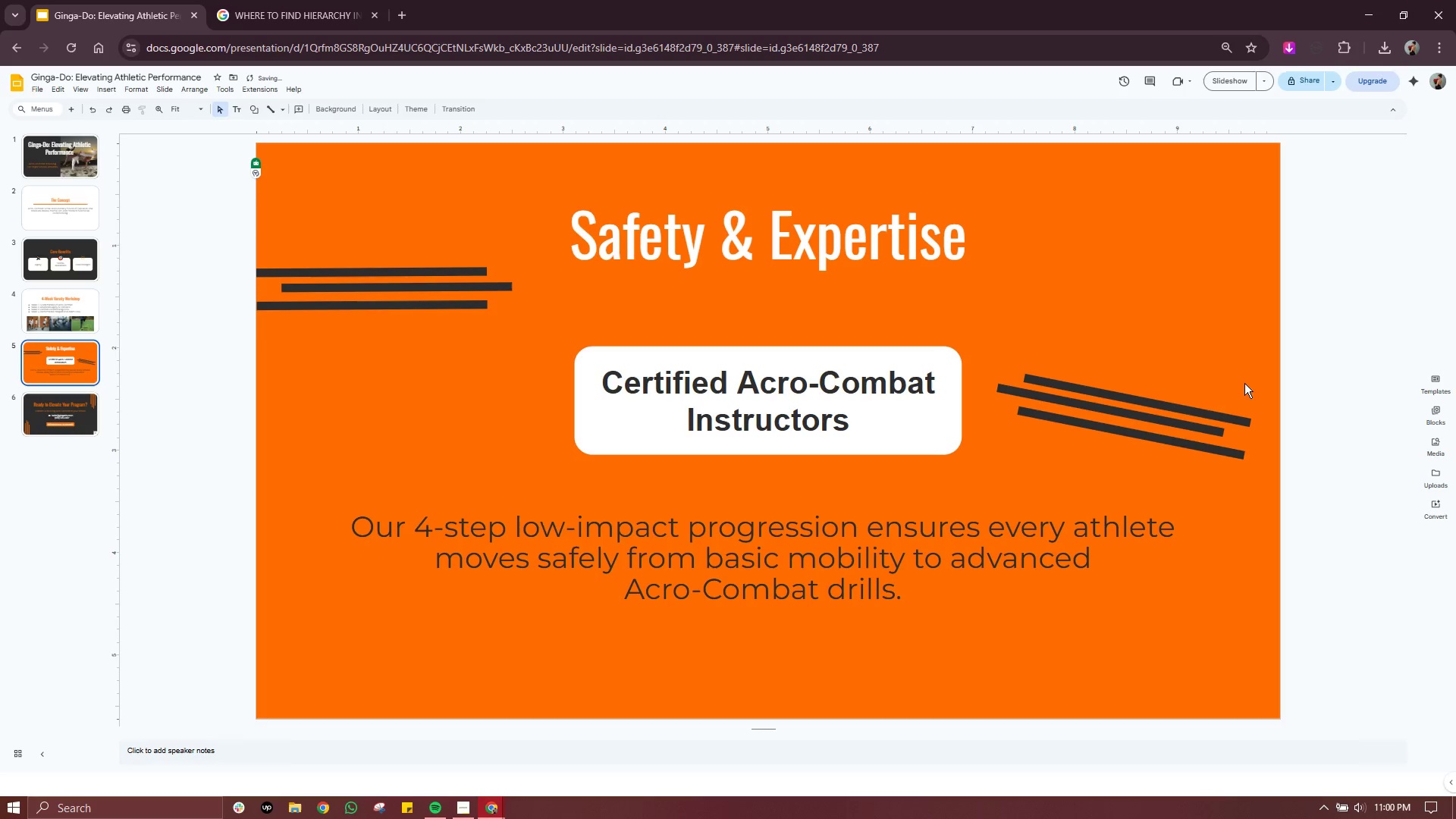 
left_click_drag(start_coordinate=[1269, 381], to_coordinate=[982, 459])
 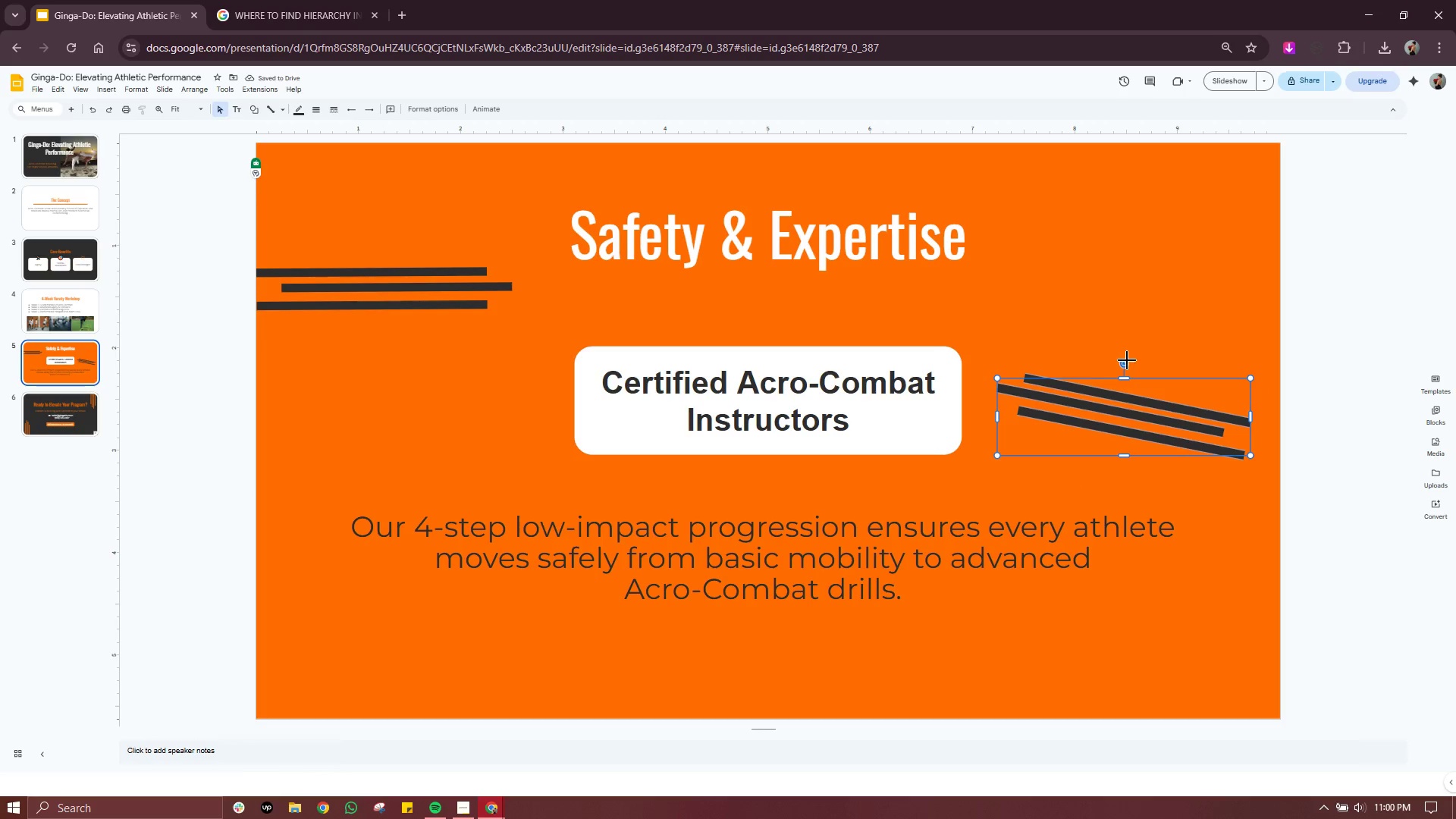 
left_click_drag(start_coordinate=[1125, 361], to_coordinate=[1113, 361])
 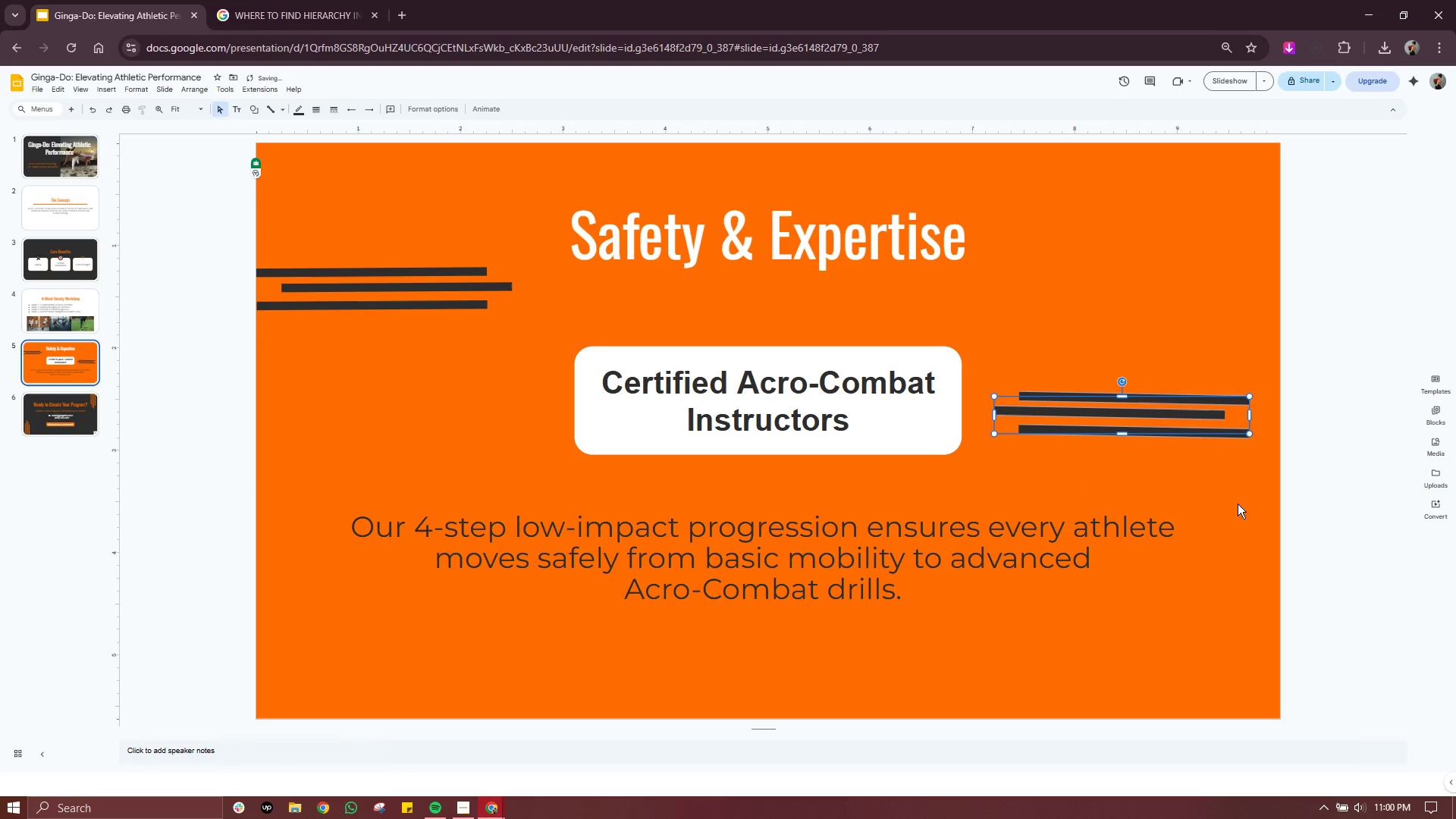 
left_click([1238, 507])
 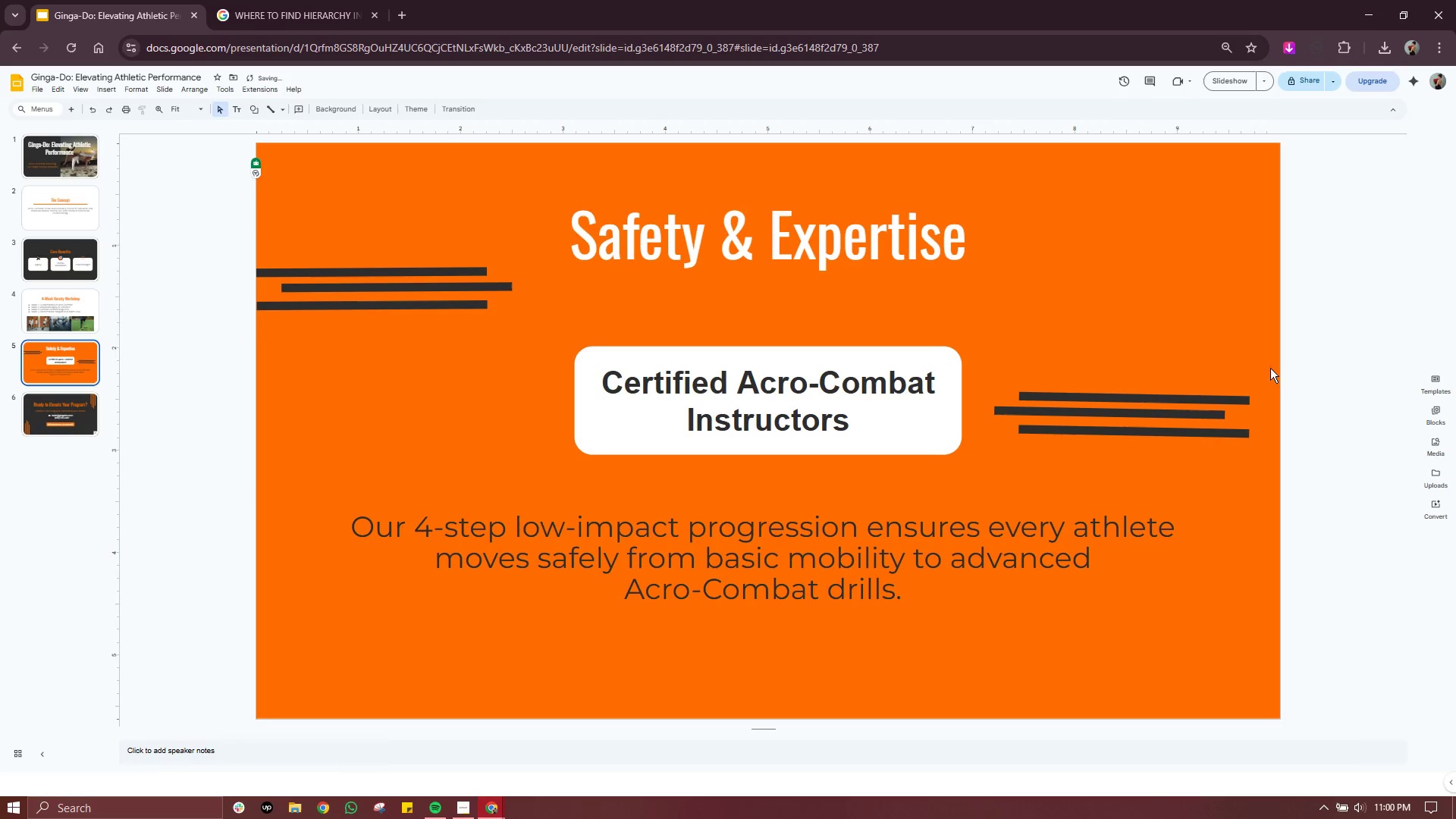 
left_click_drag(start_coordinate=[1278, 362], to_coordinate=[984, 457])
 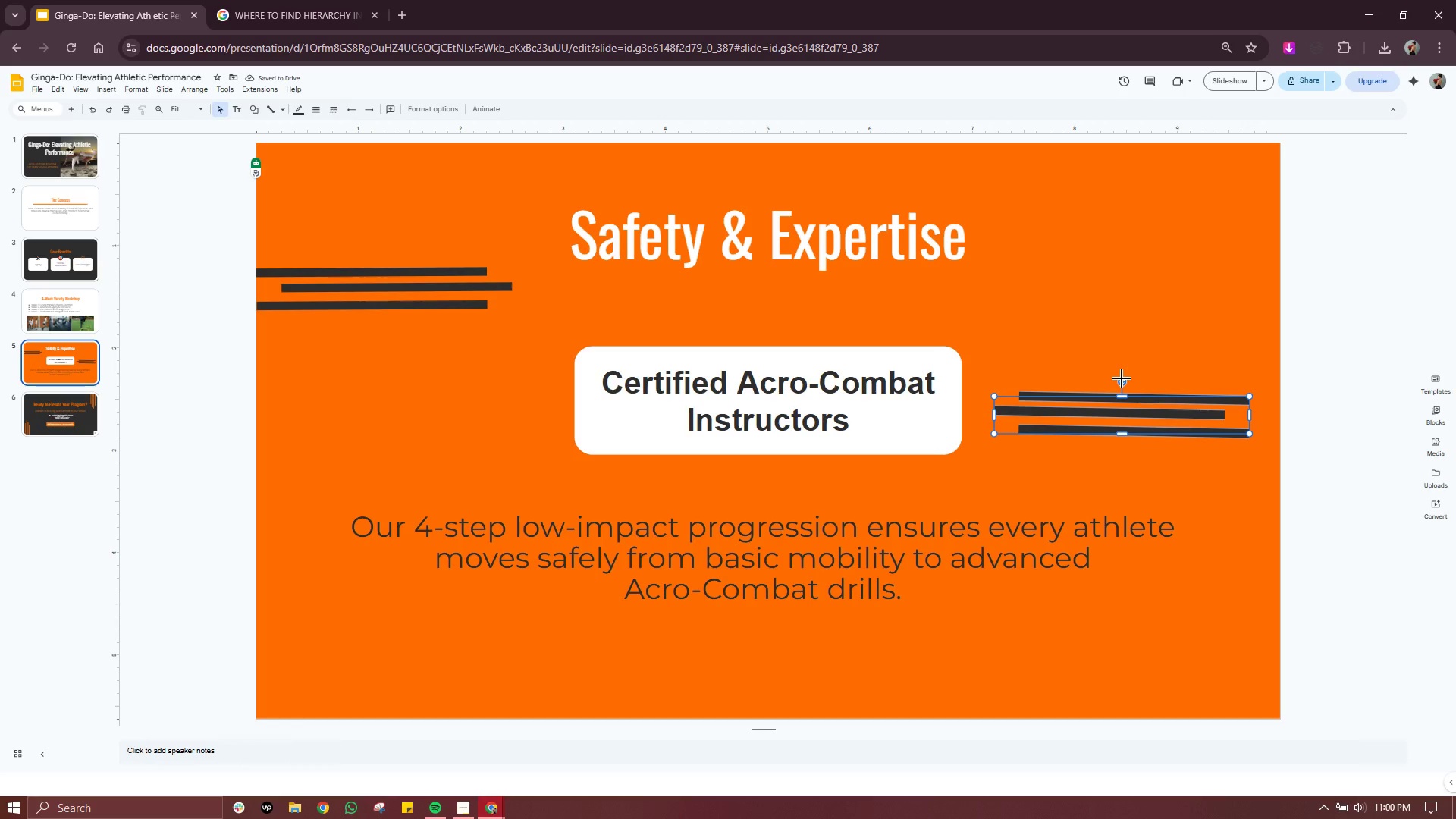 
wait(12.12)
 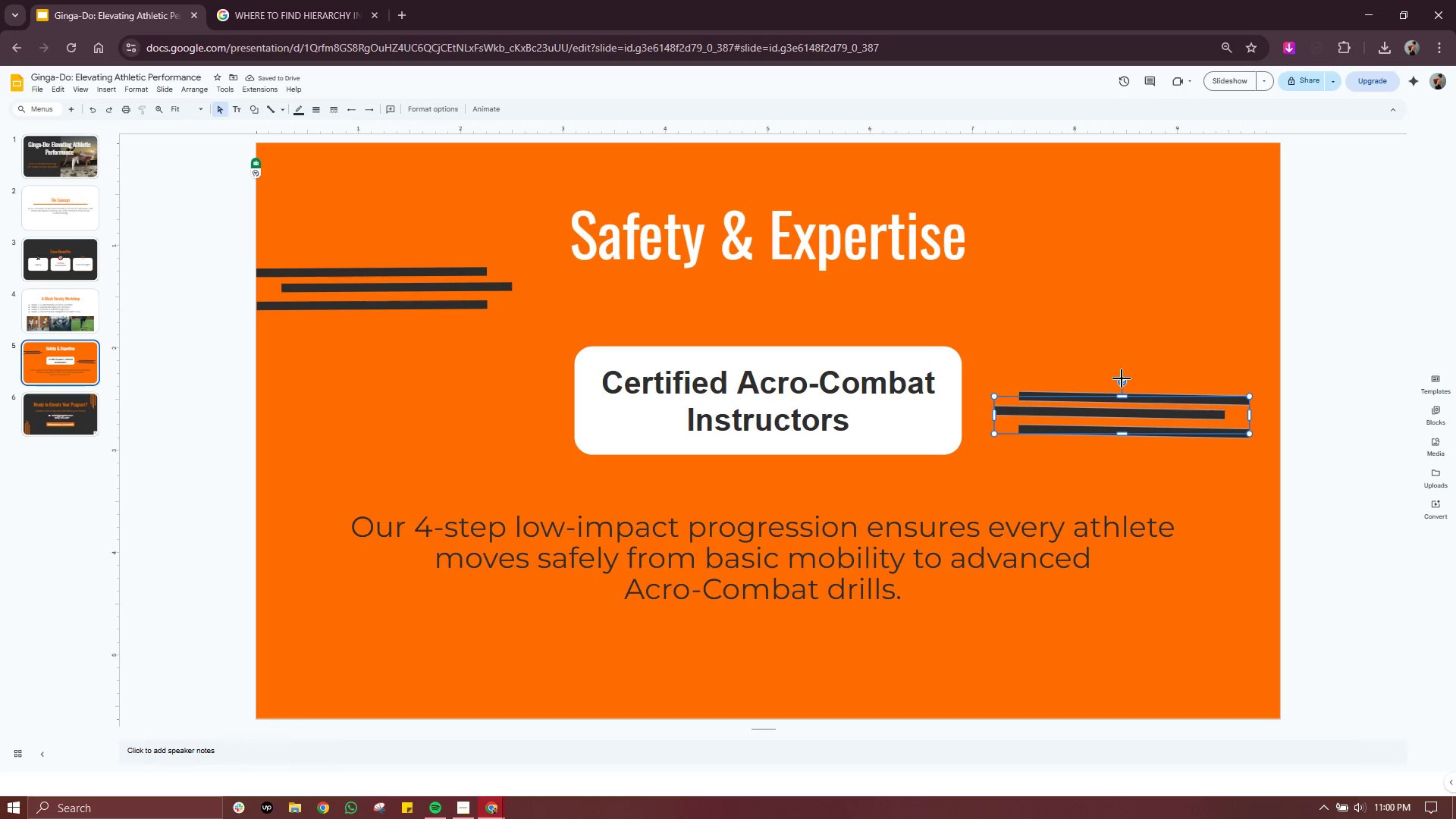 
left_click([1254, 371])
 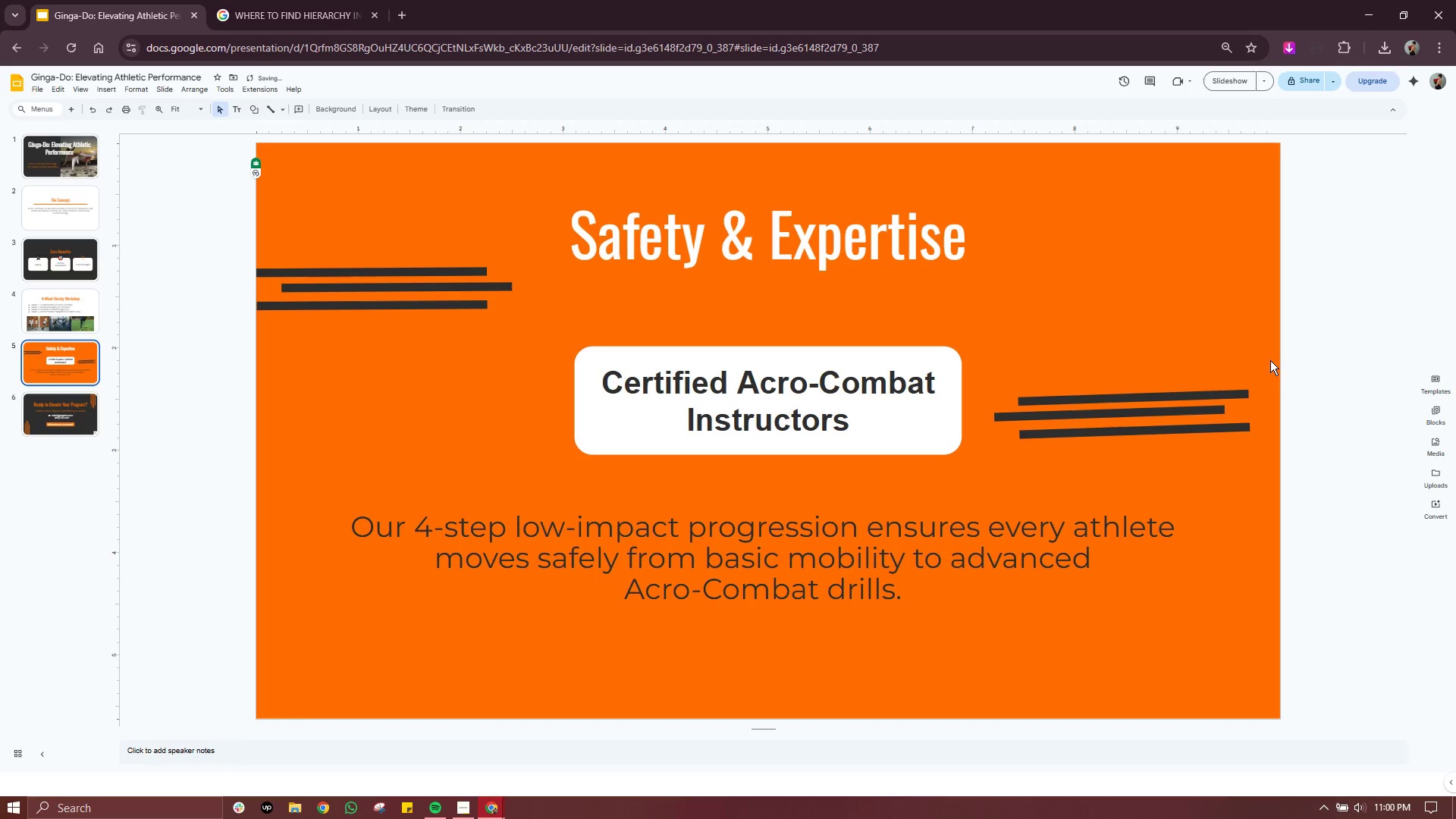 
left_click_drag(start_coordinate=[1270, 360], to_coordinate=[986, 465])
 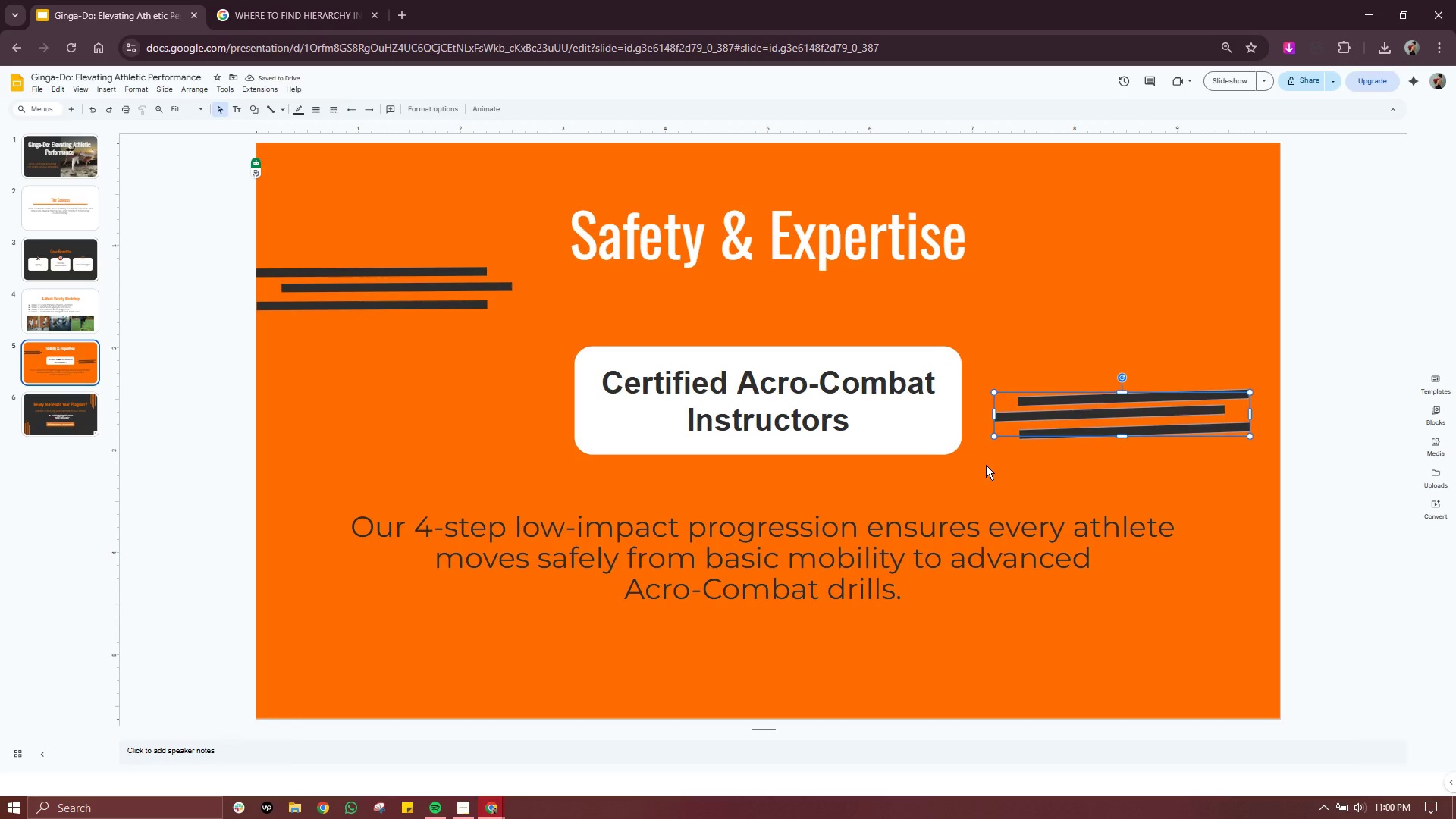 
key(Delete)
 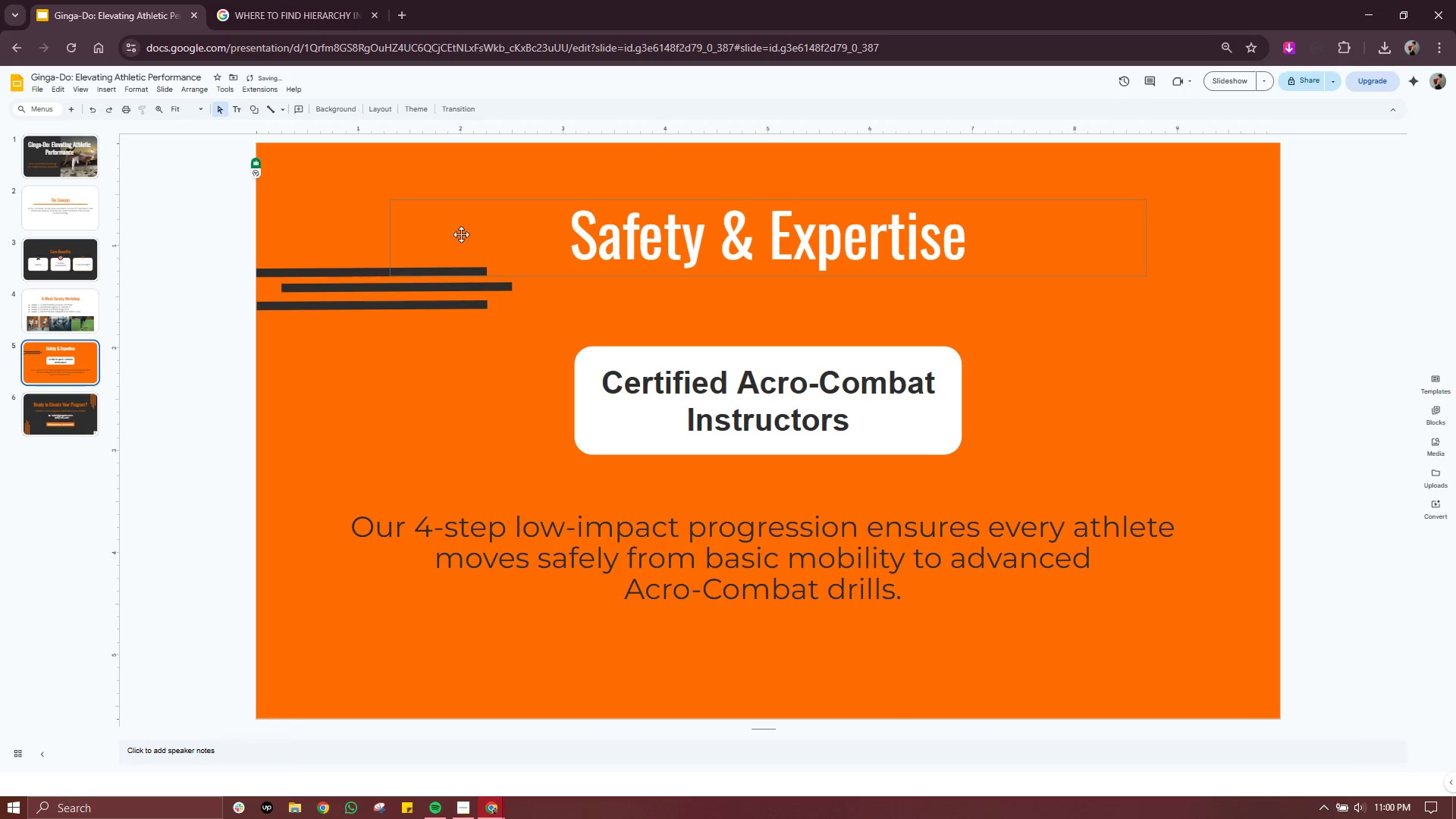 
left_click([400, 353])
 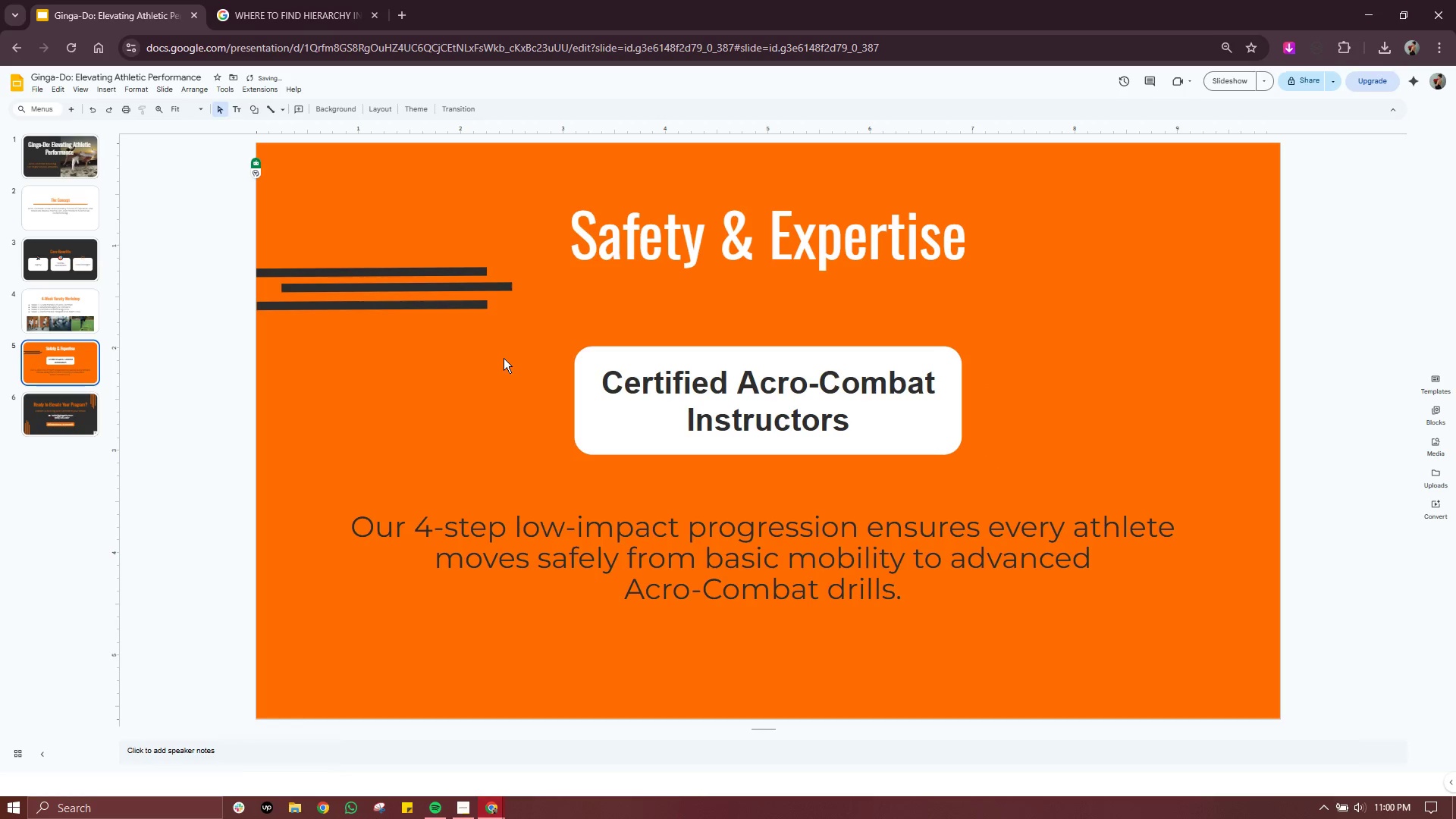 
left_click_drag(start_coordinate=[504, 358], to_coordinate=[250, 239])
 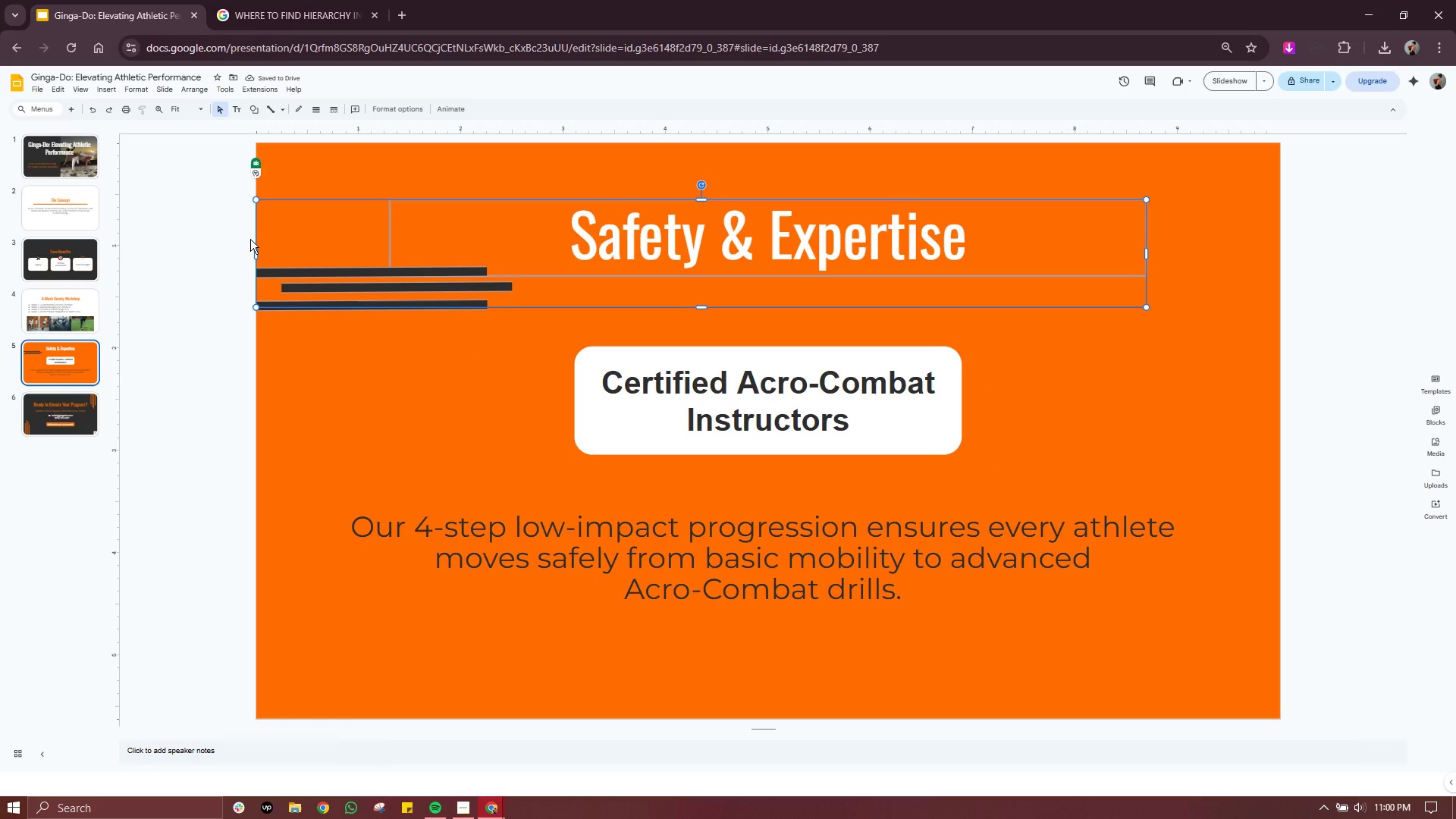 
key(Control+C)
 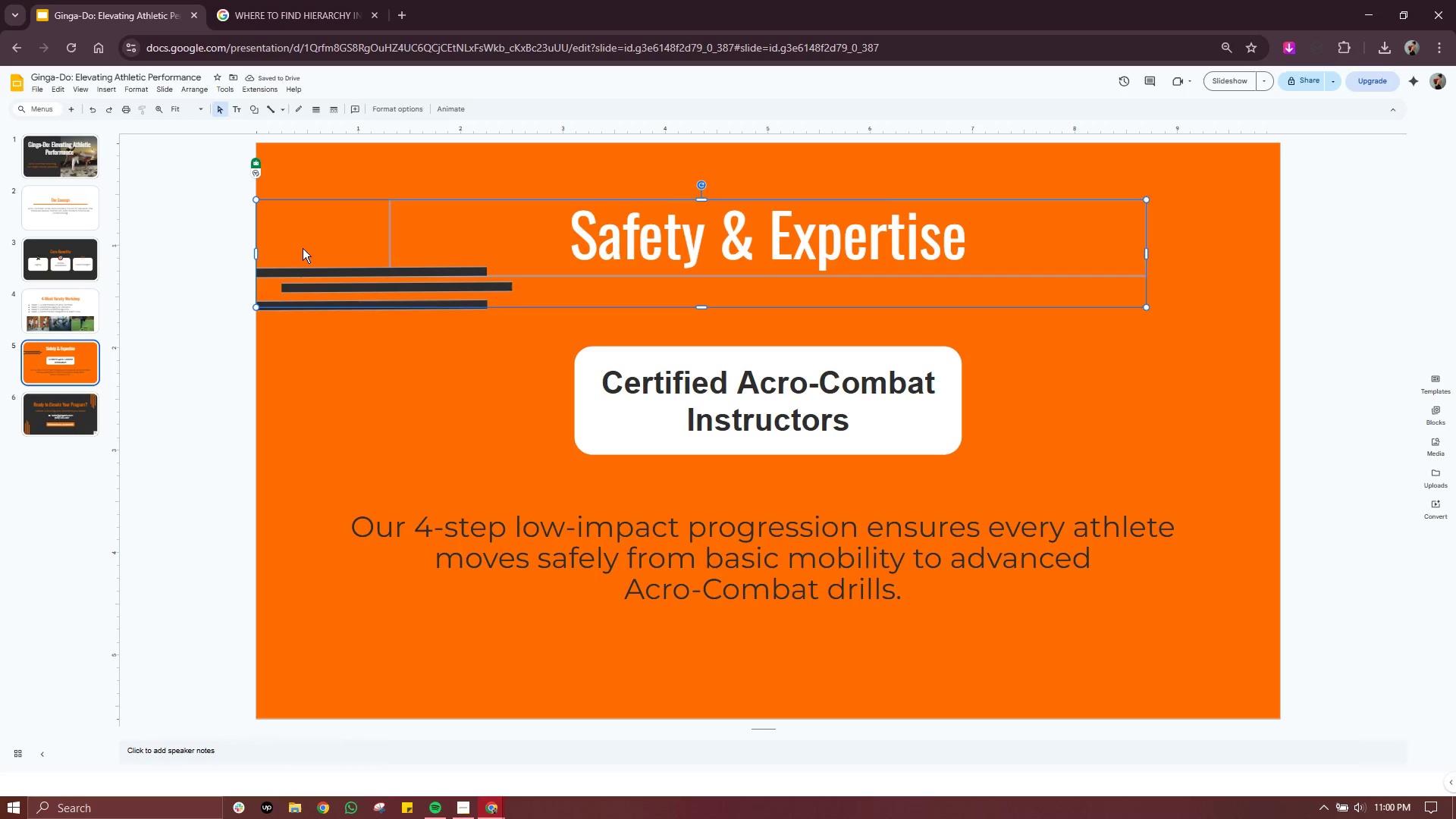 
key(Control+V)
 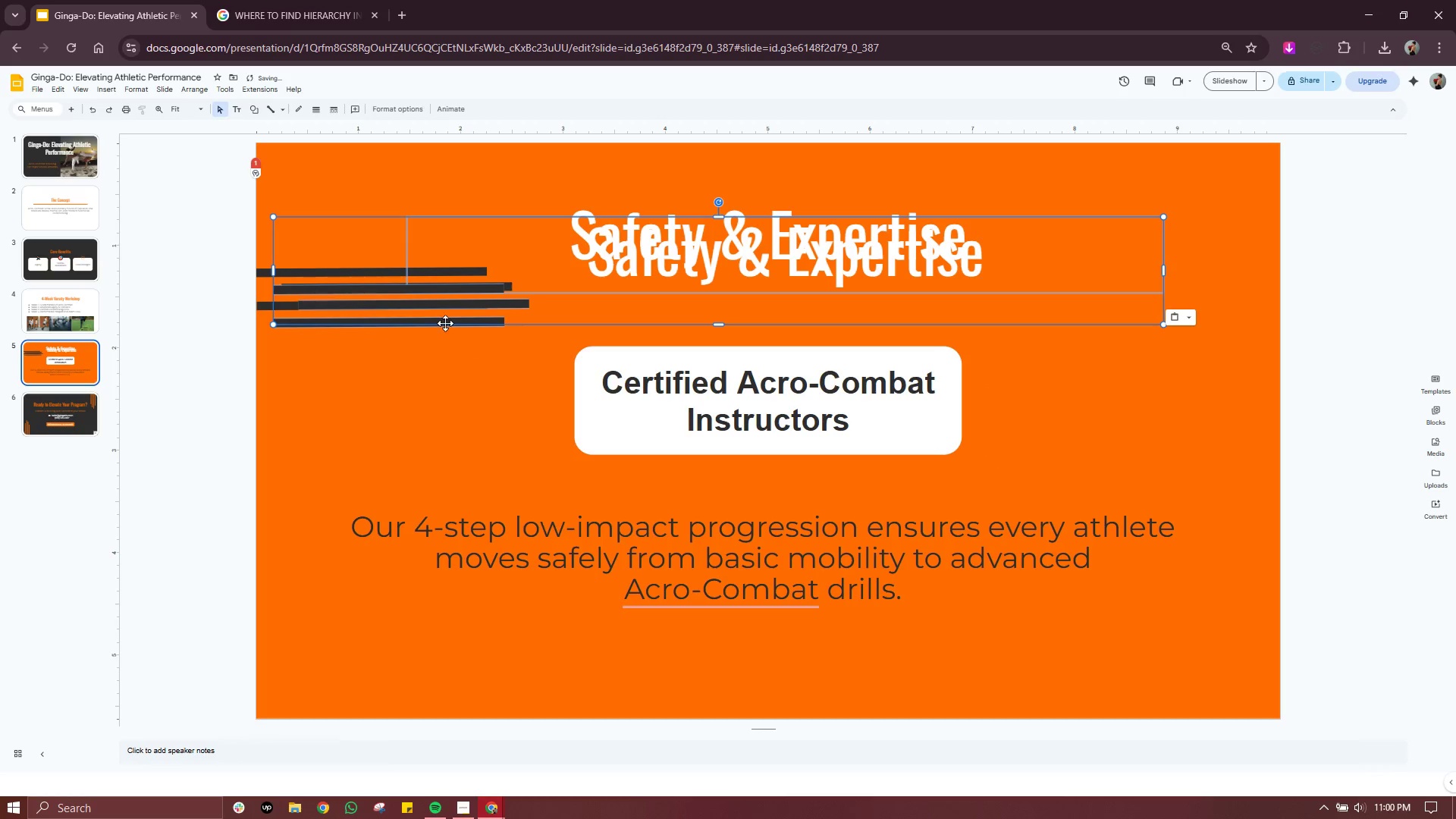 
left_click([422, 397])
 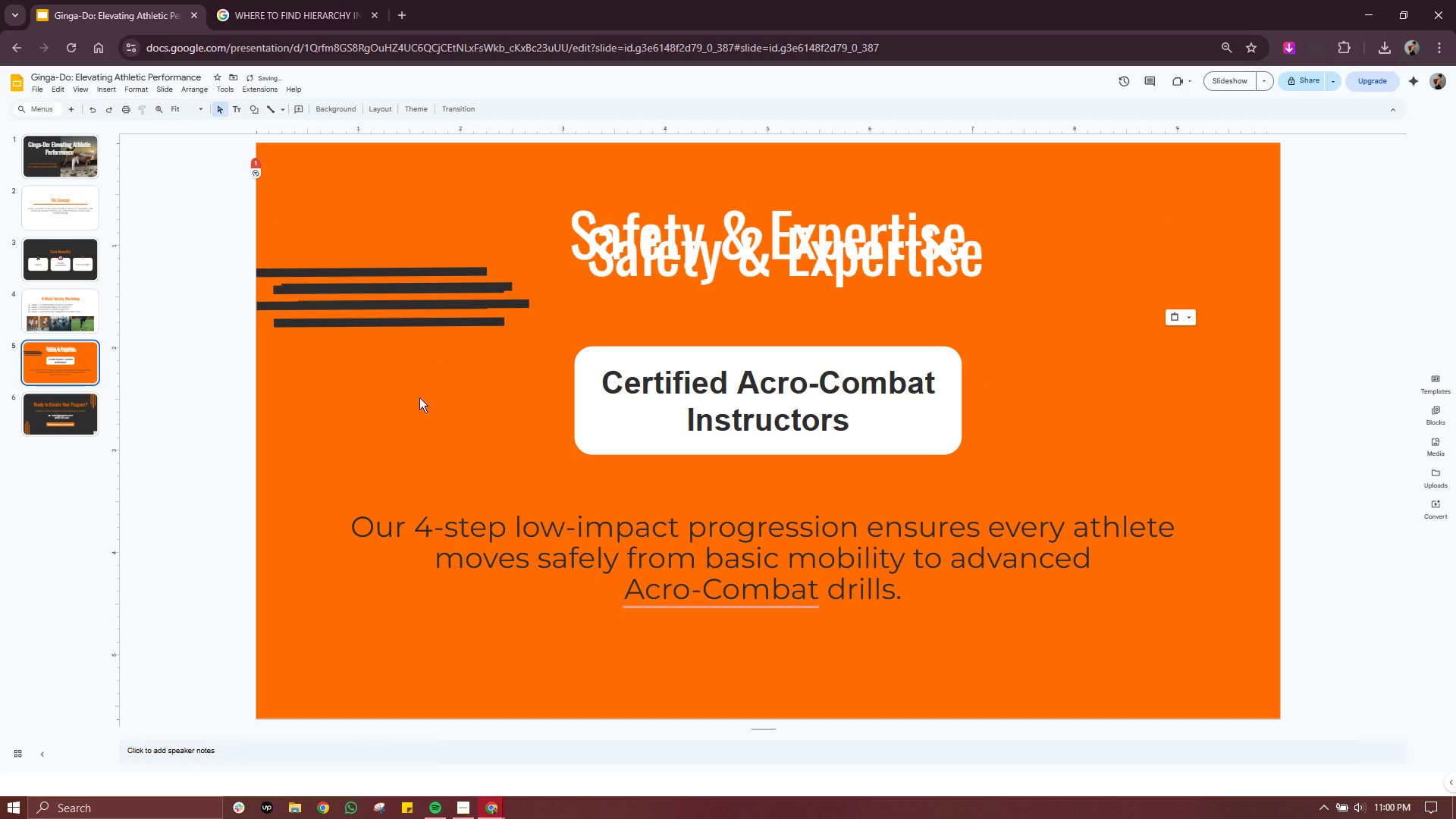 
key(Control+Z)
 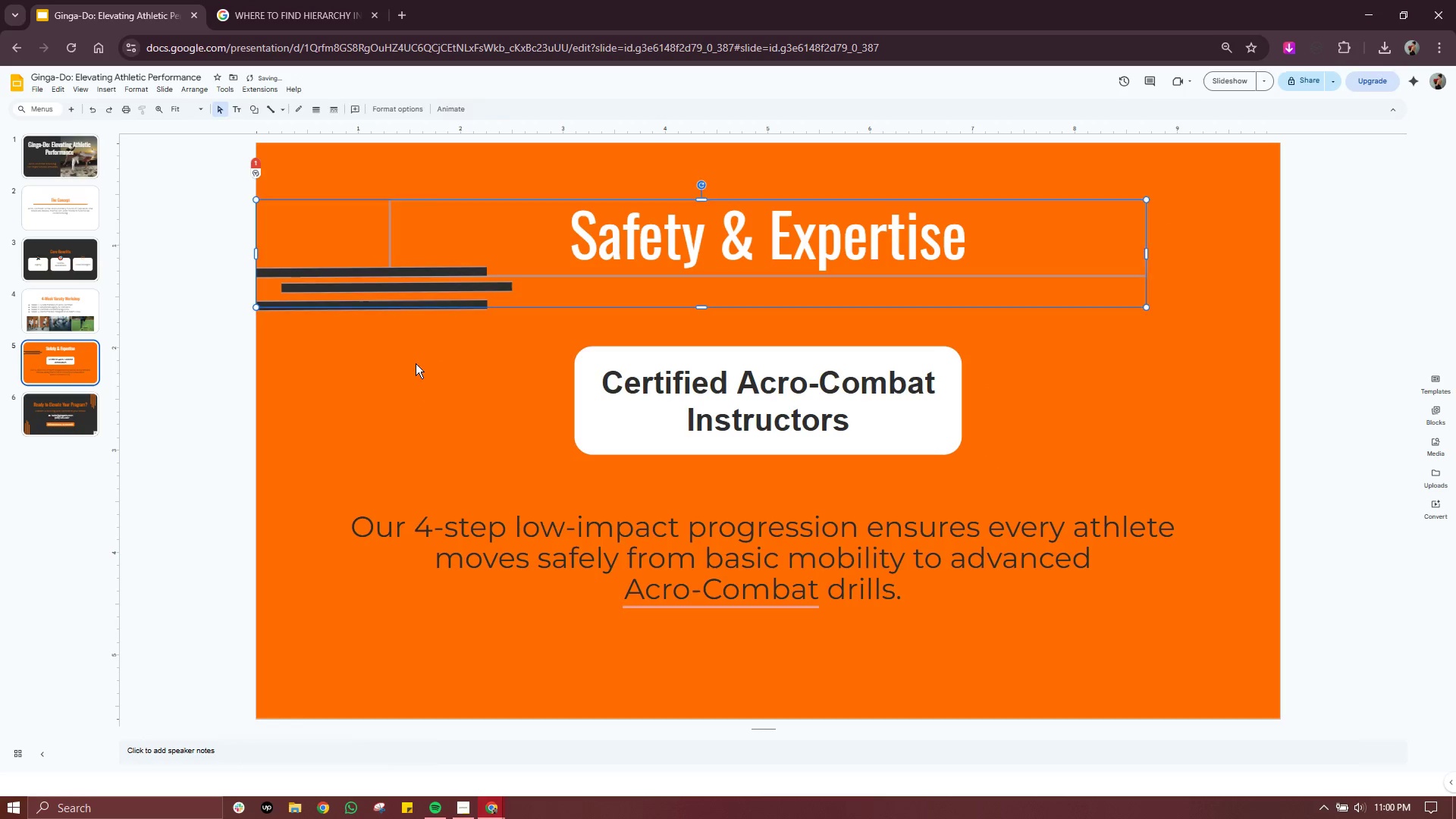 
left_click([416, 363])
 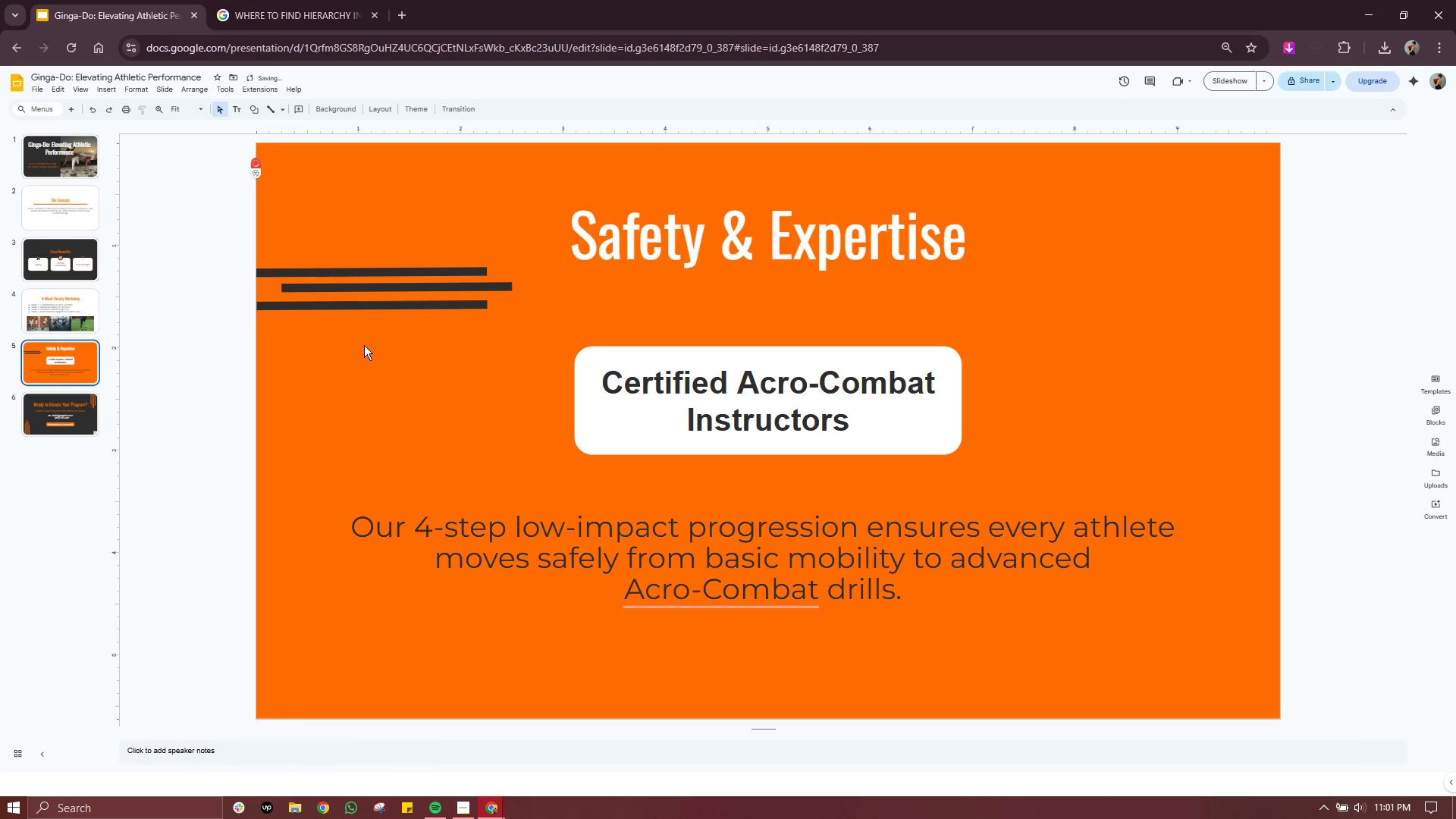 
left_click_drag(start_coordinate=[364, 345], to_coordinate=[312, 268])
 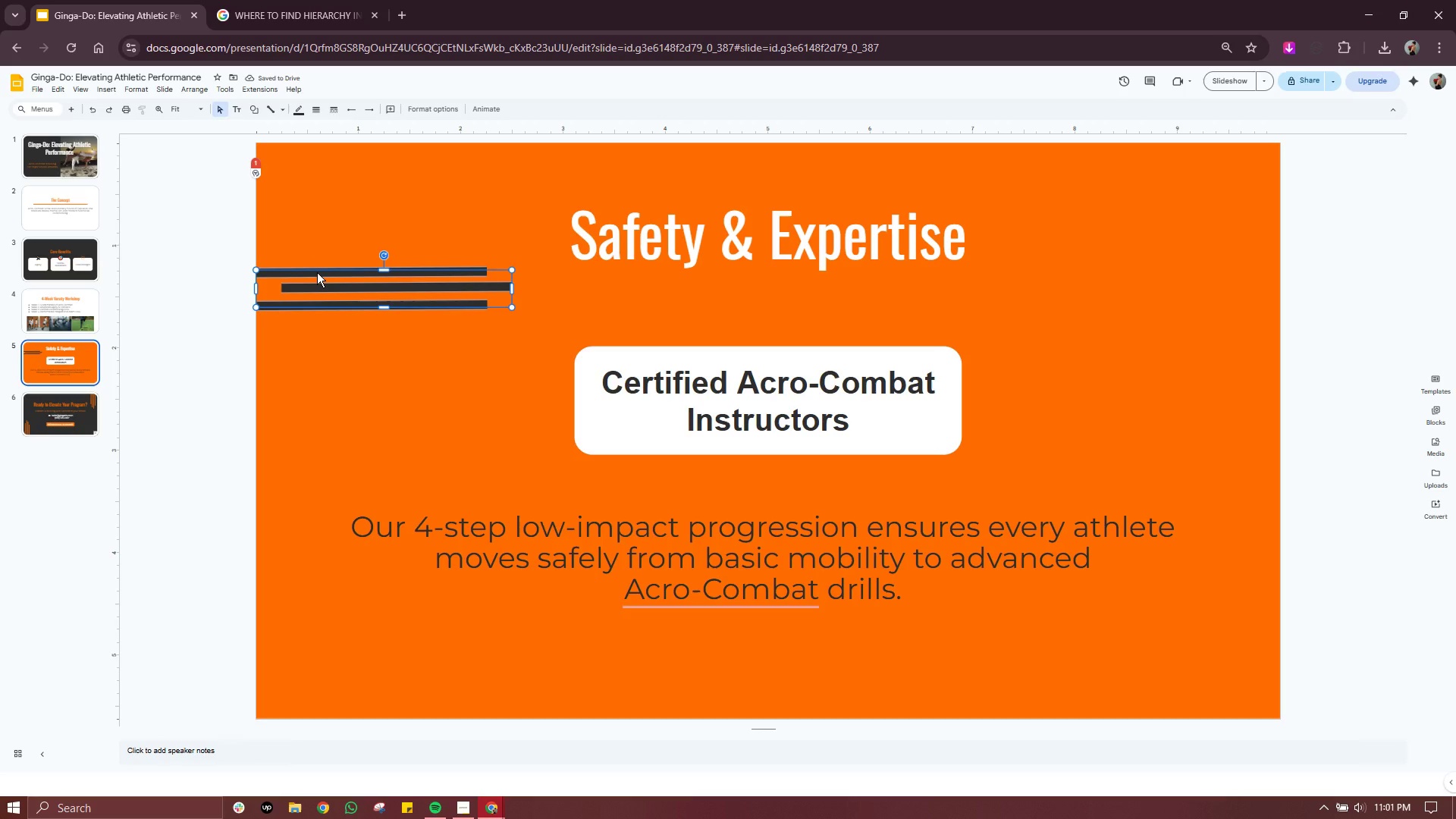 
key(Control+C)
 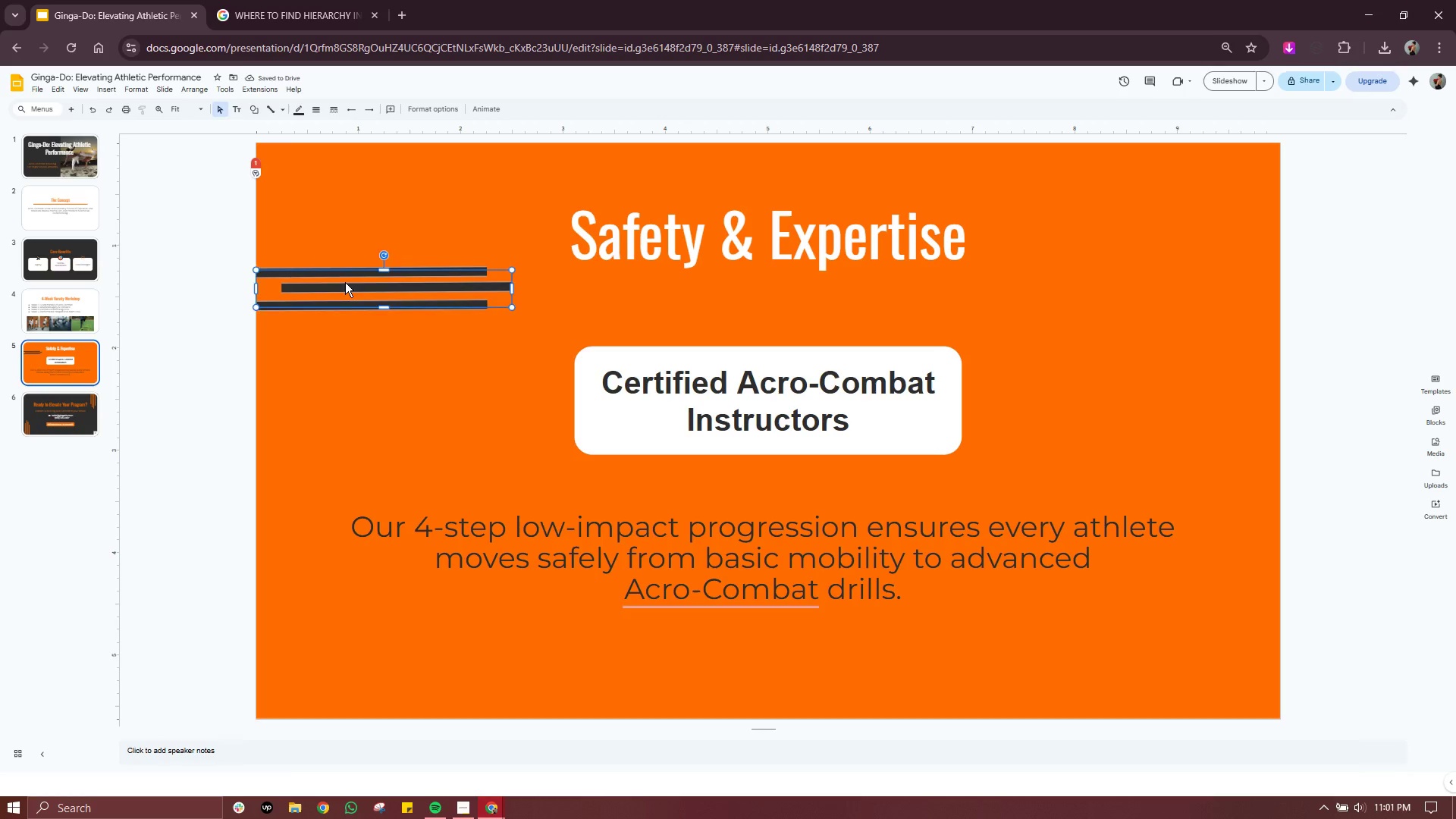 
key(Control+V)
 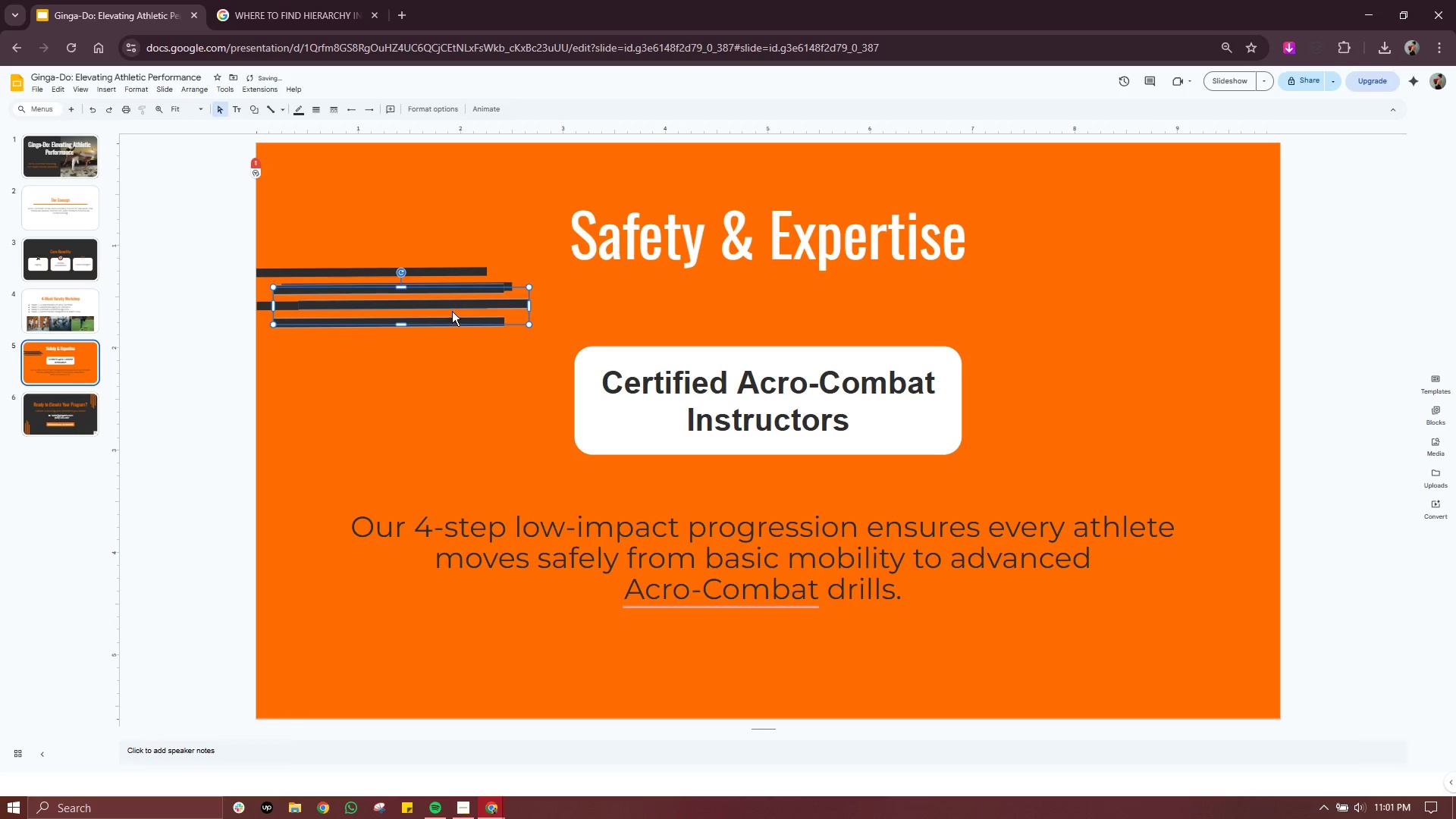 
left_click_drag(start_coordinate=[452, 311], to_coordinate=[1152, 669])
 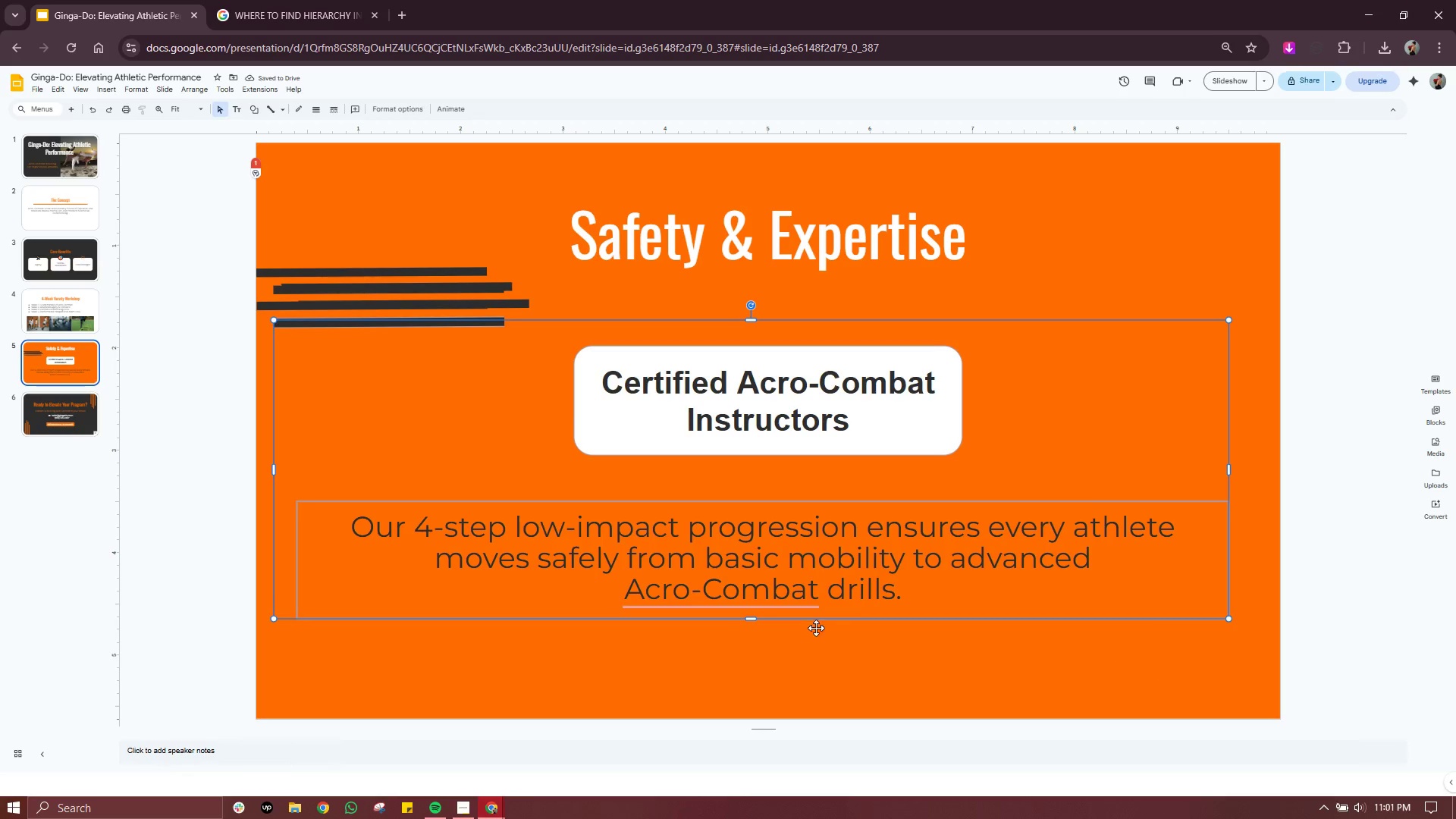 
left_click([783, 654])
 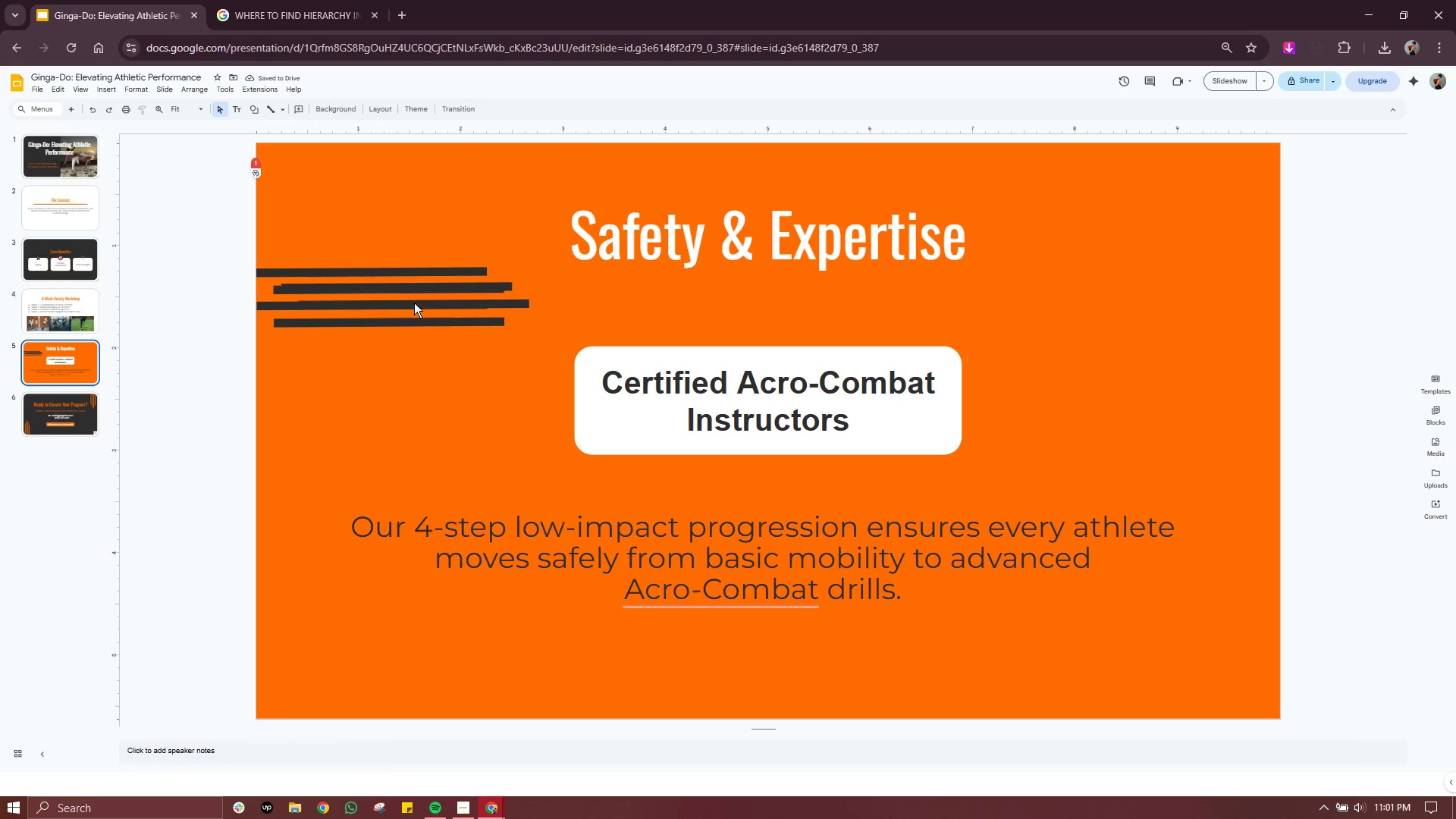 
left_click([414, 303])
 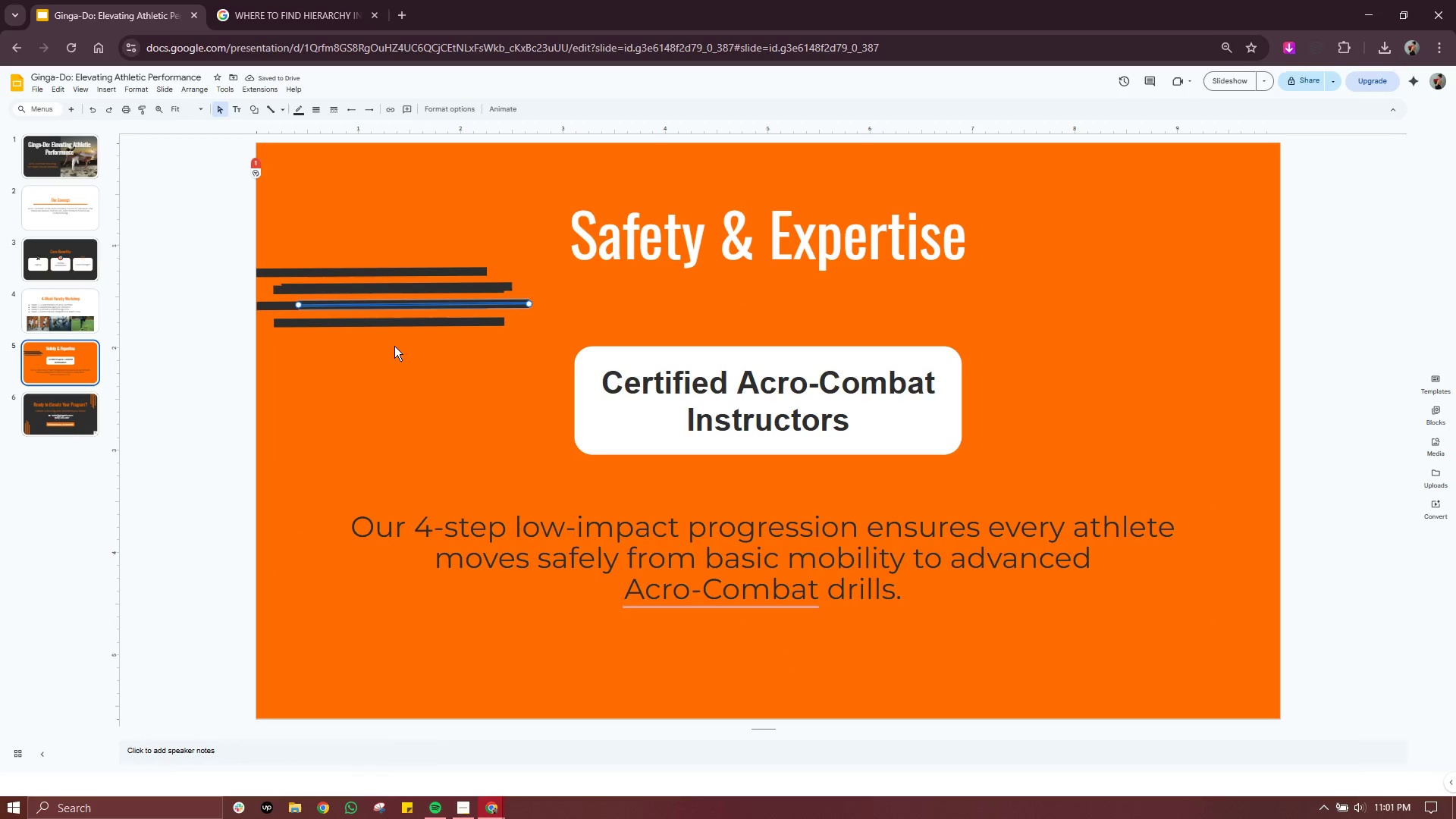 
left_click([394, 348])
 